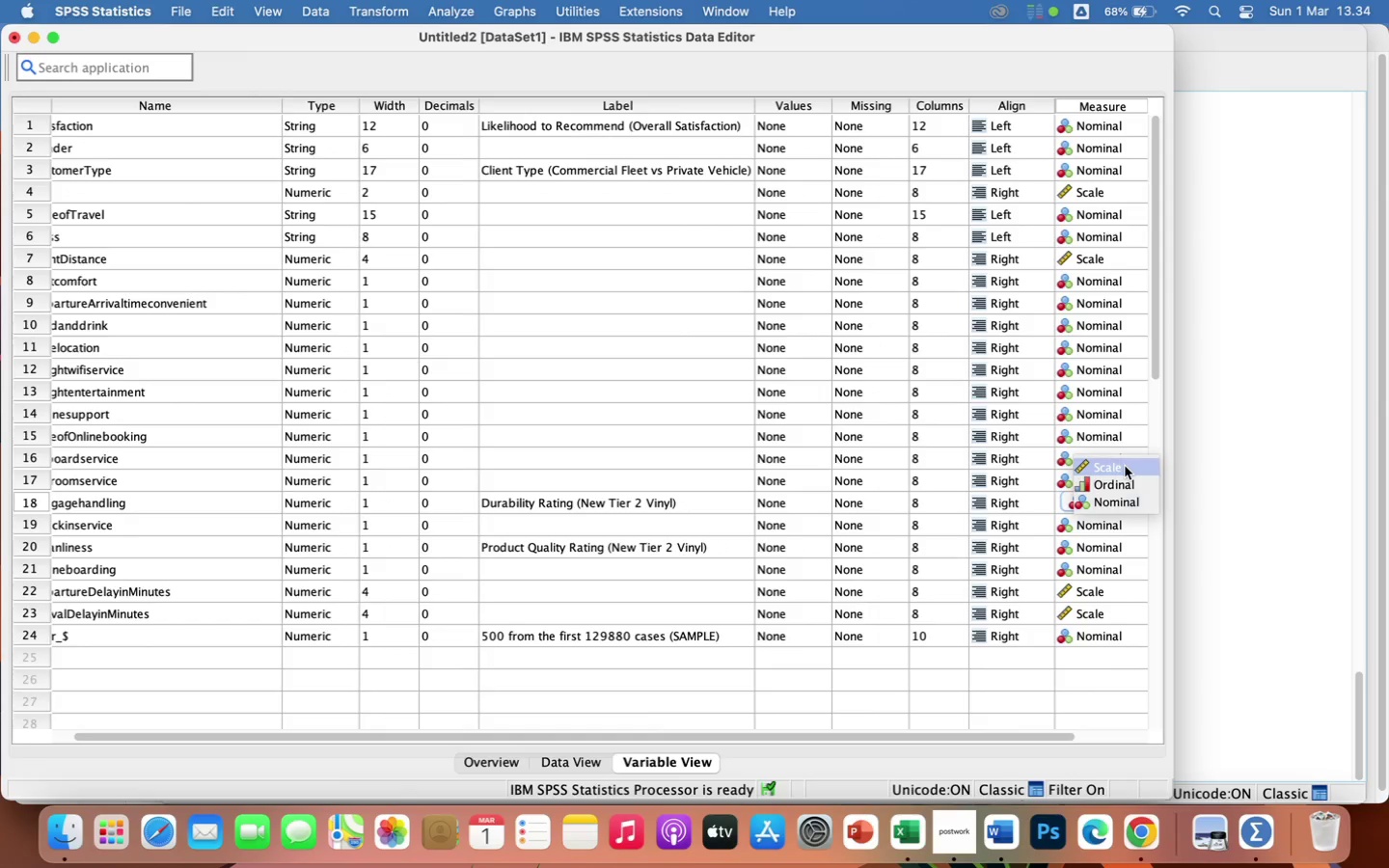 
left_click([1125, 466])
 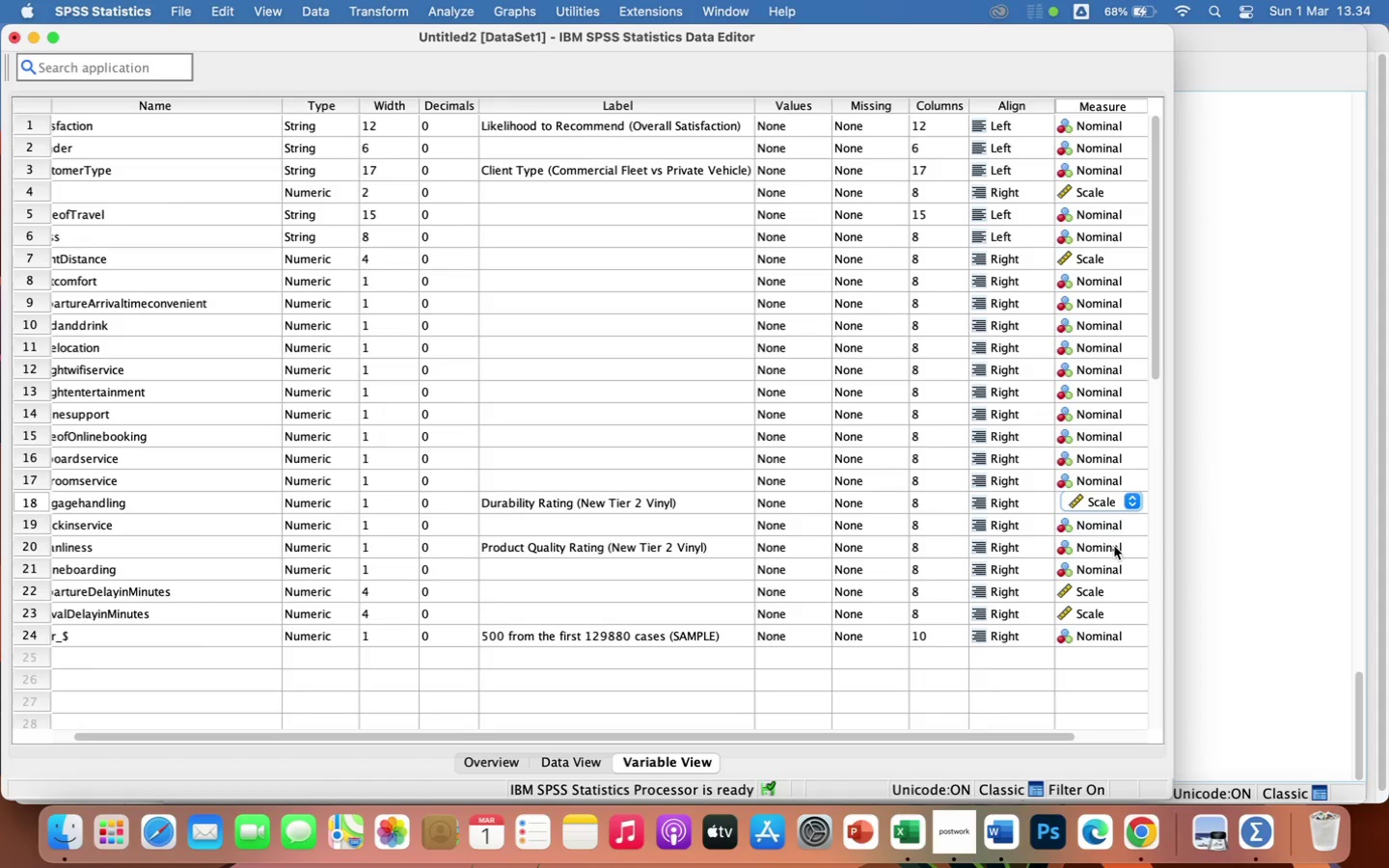 
wait(6.15)
 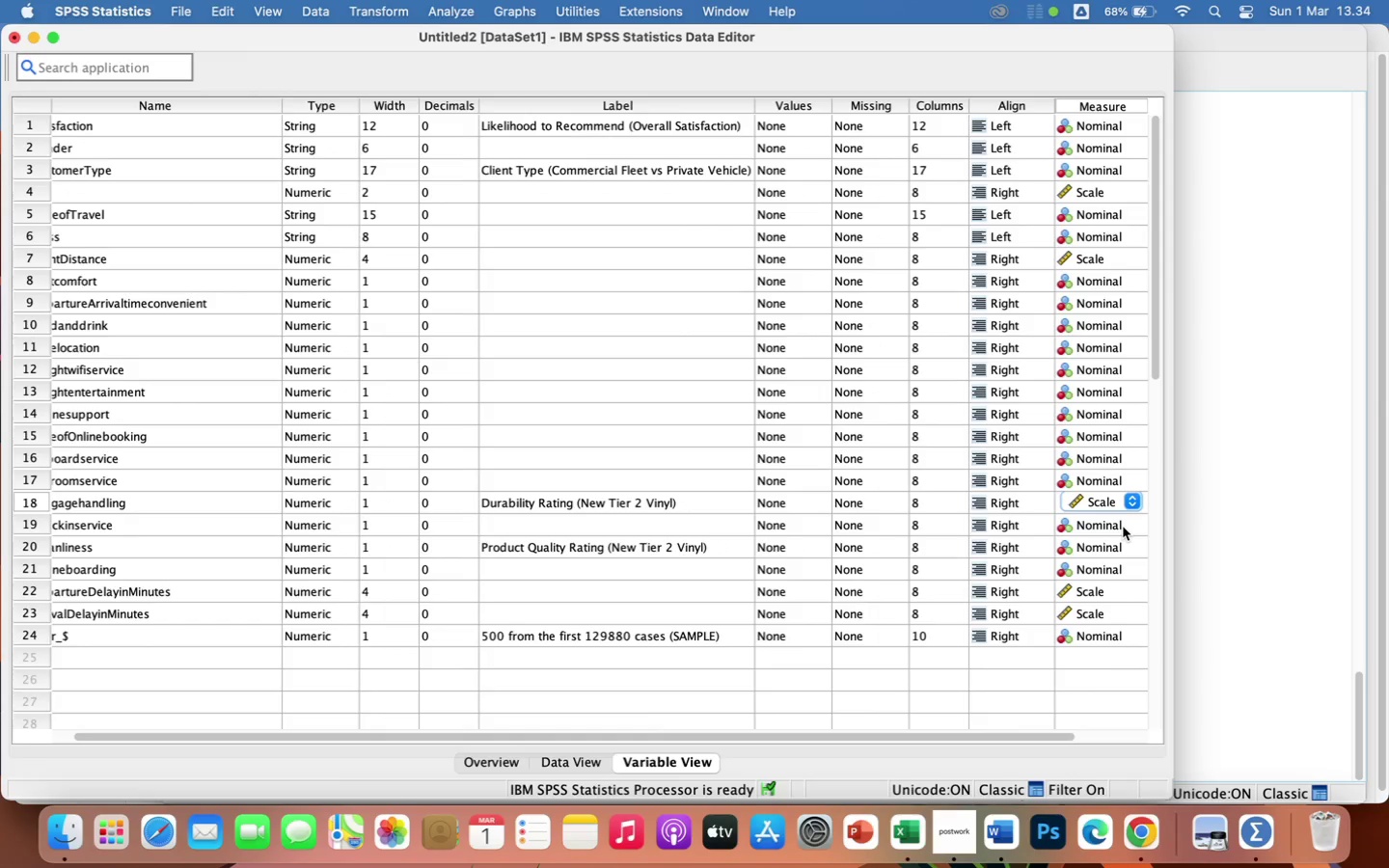 
left_click([1114, 546])
 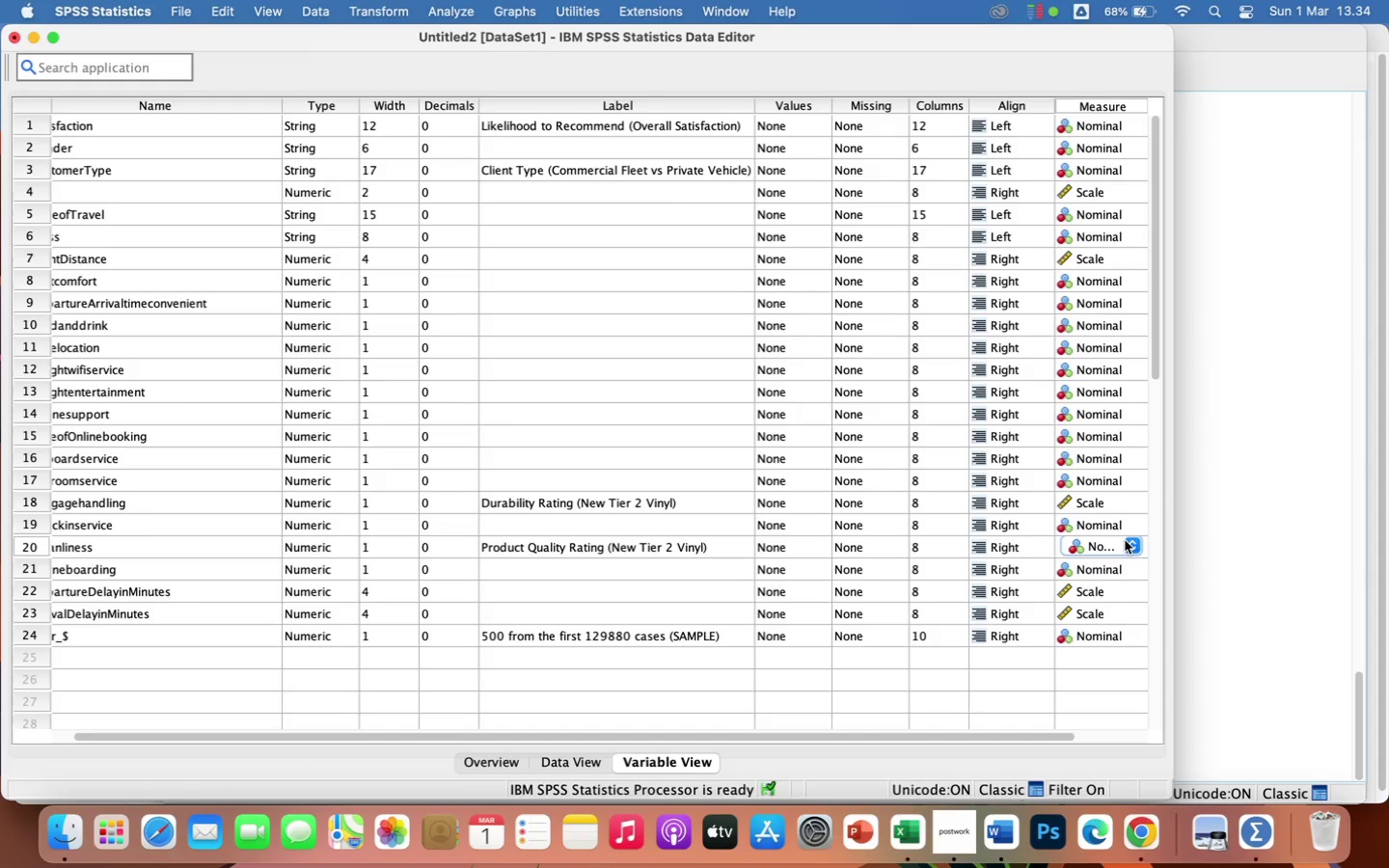 
left_click([1131, 538])
 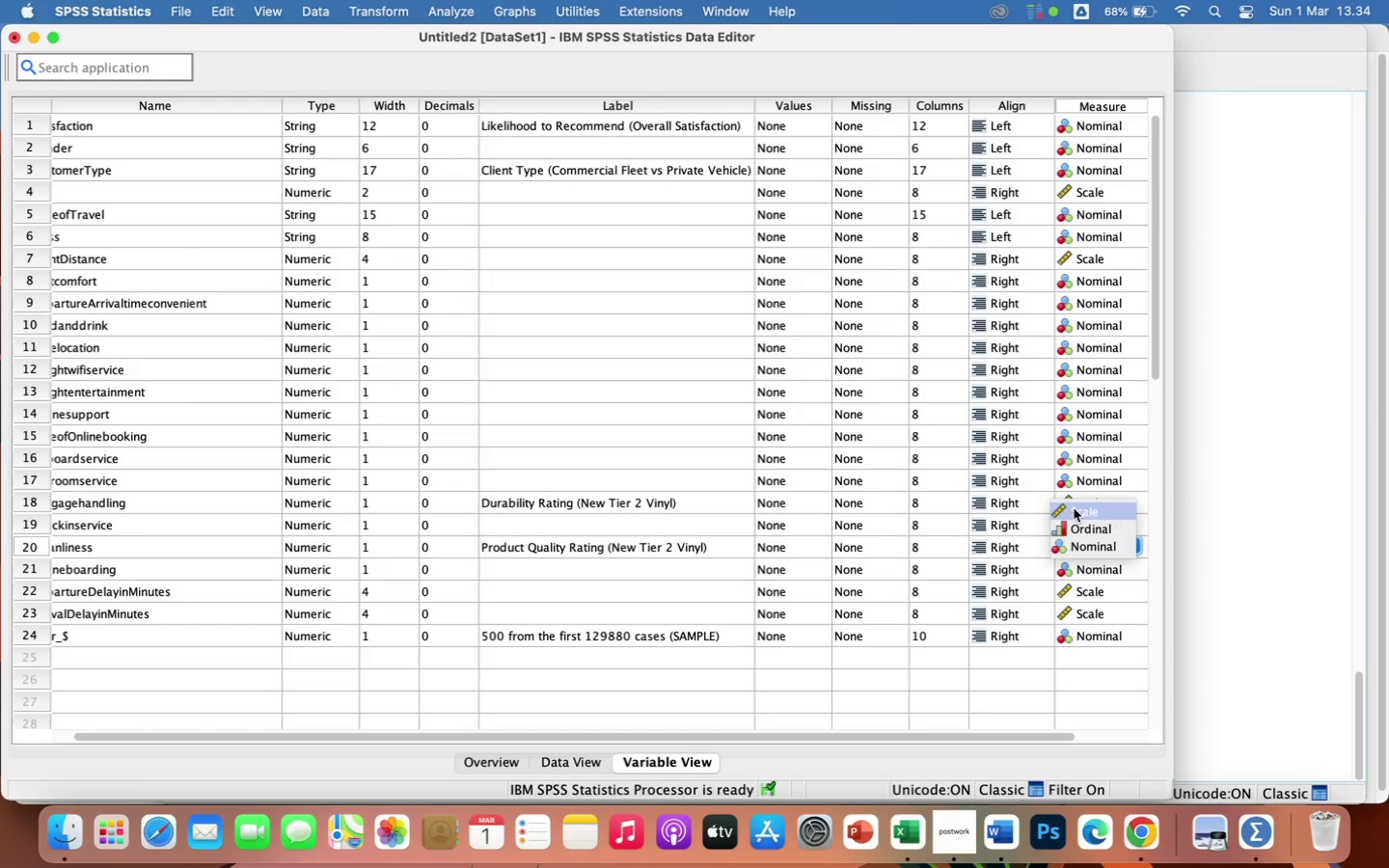 
left_click([1079, 508])
 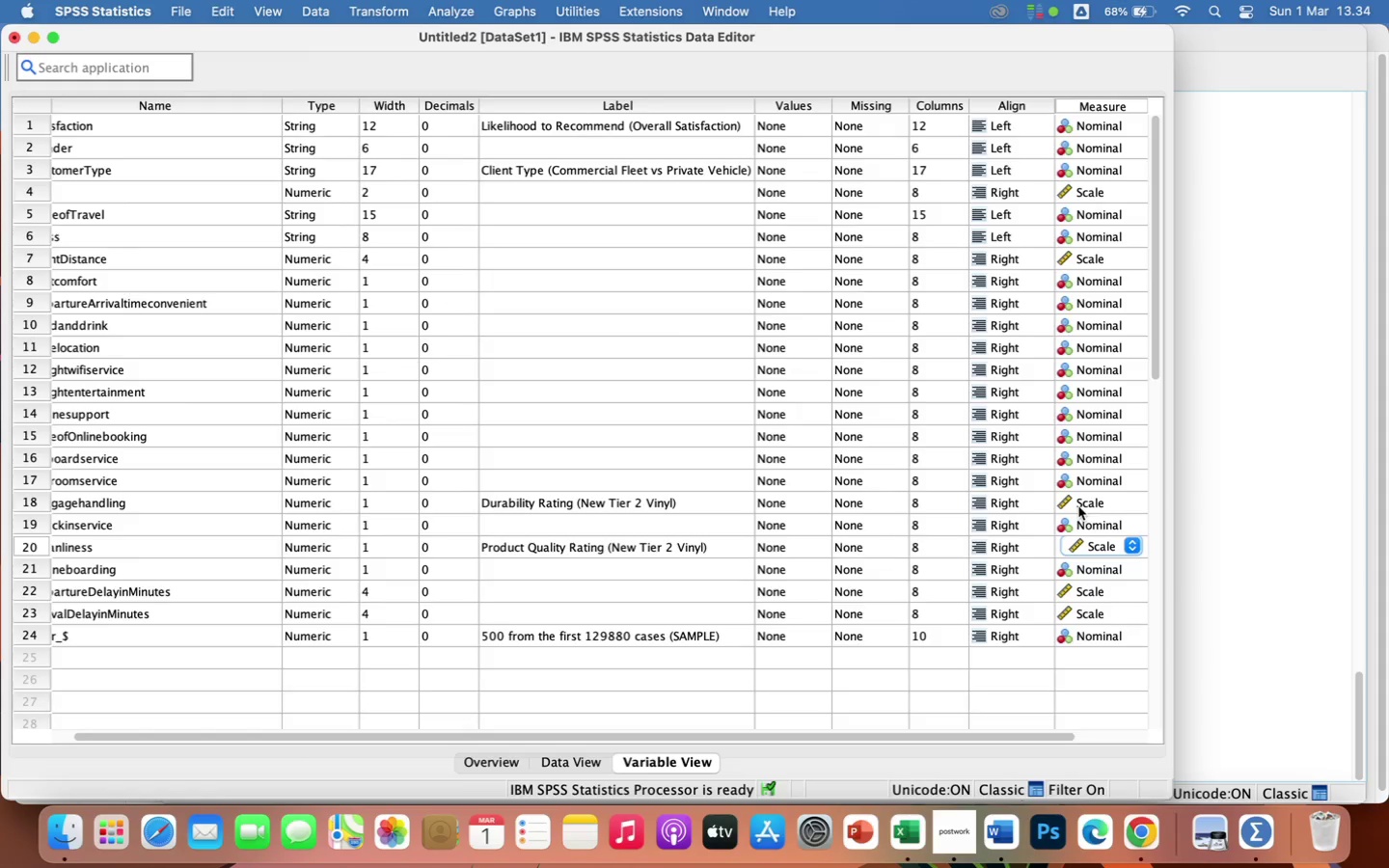 
wait(20.27)
 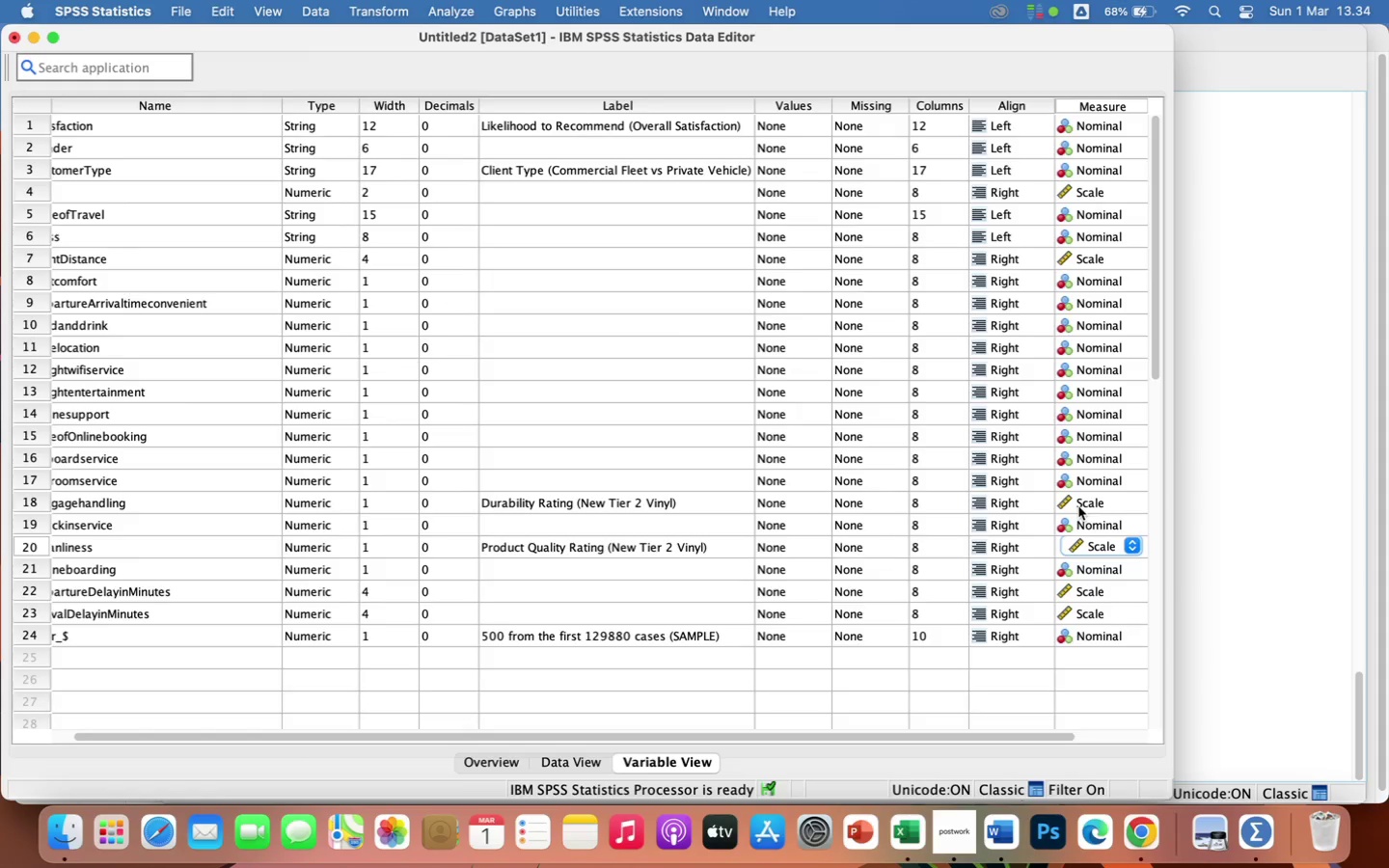 
left_click([573, 761])
 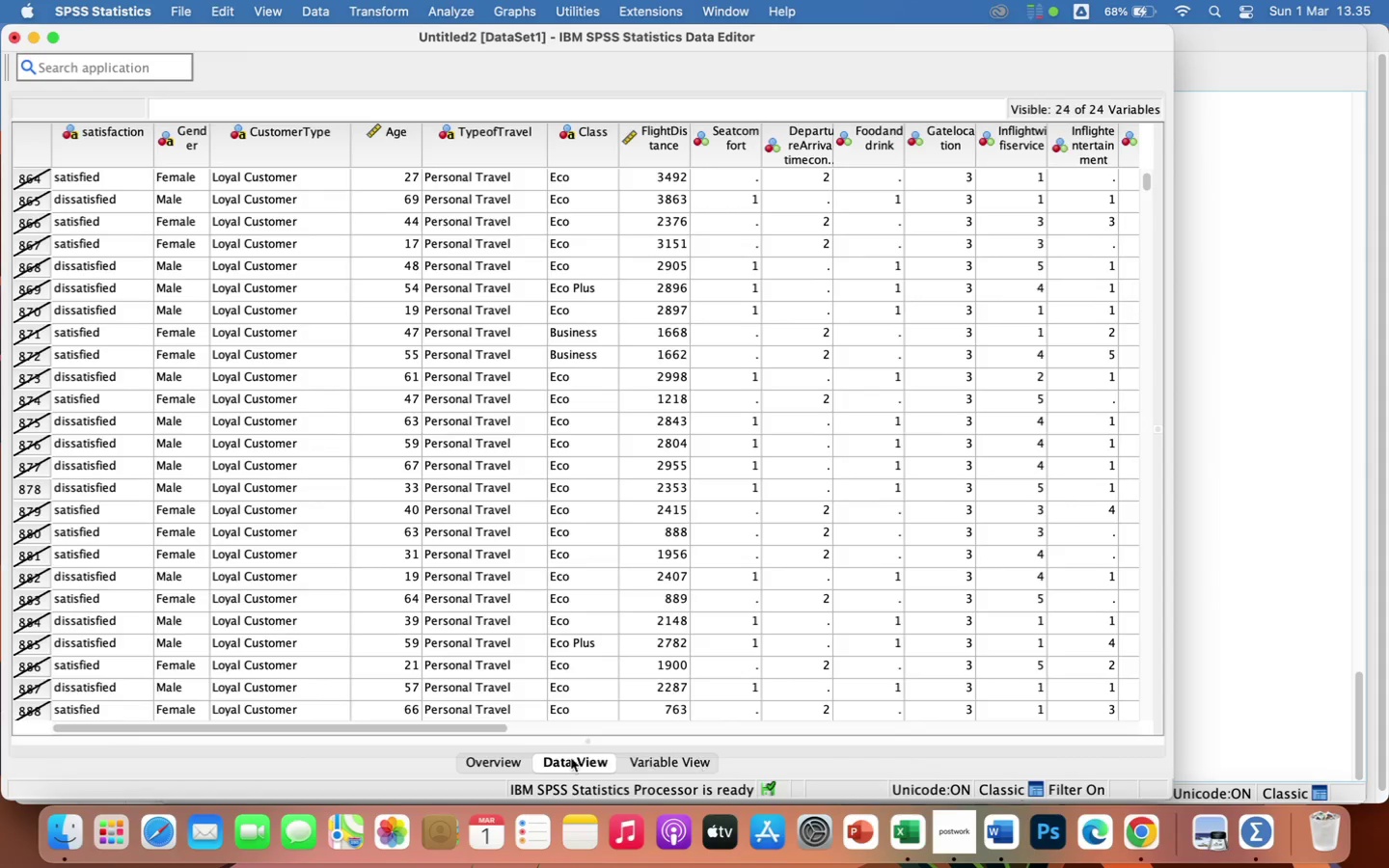 
wait(5.81)
 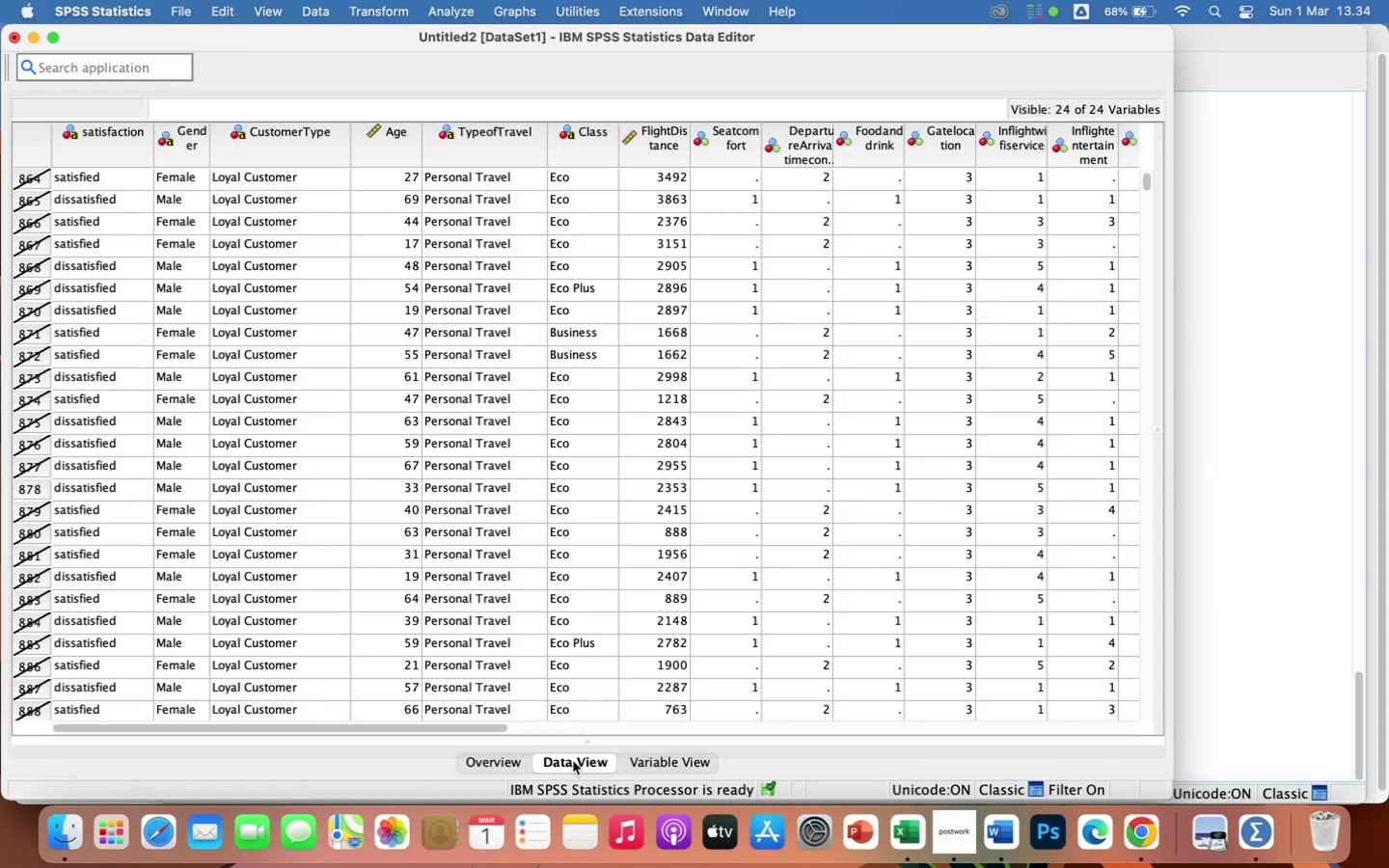 
scroll: coordinate [291, 542], scroll_direction: down, amount: 36.0
 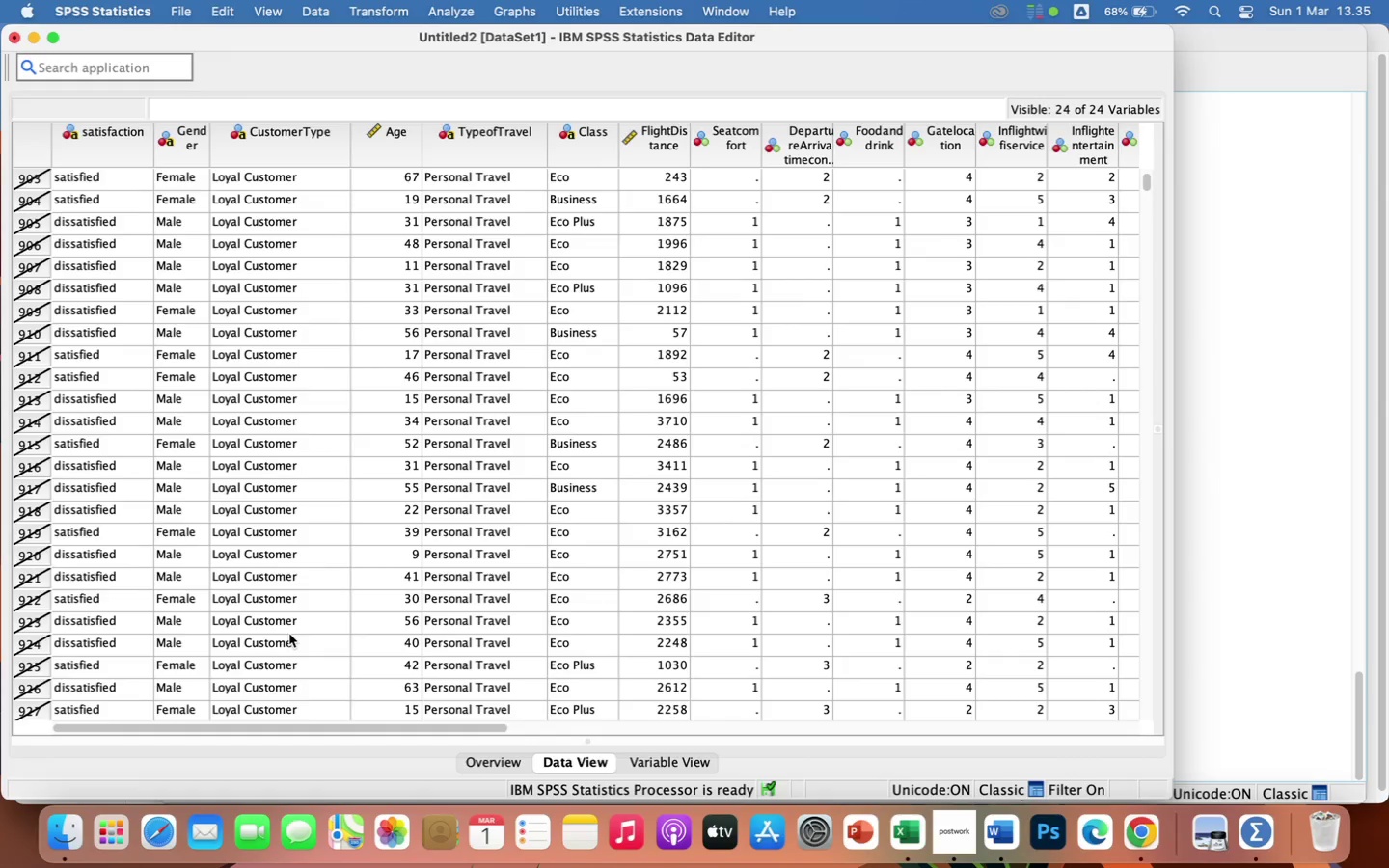 
wait(10.32)
 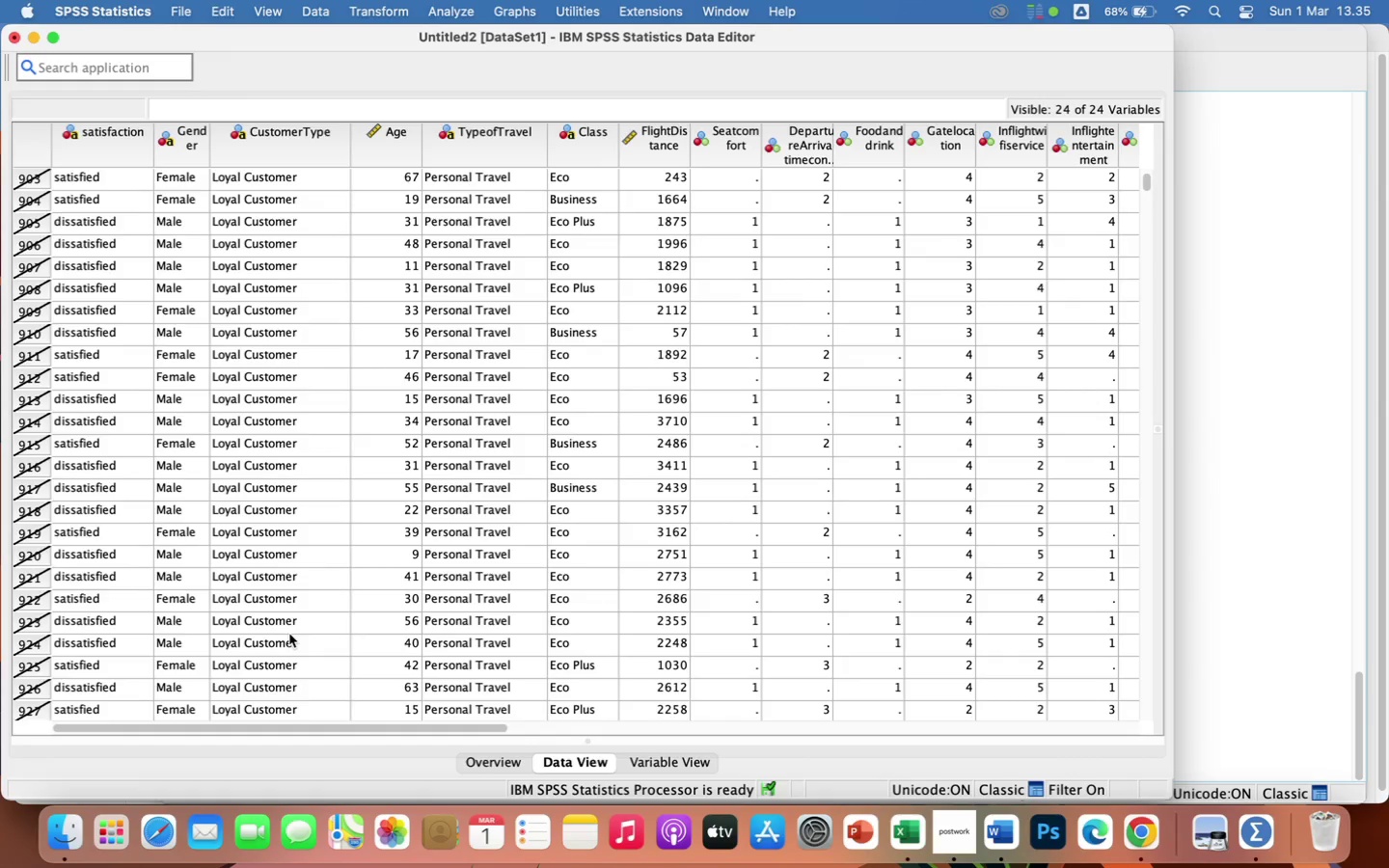 
left_click_drag(start_coordinate=[1147, 181], to_coordinate=[1153, 121])
 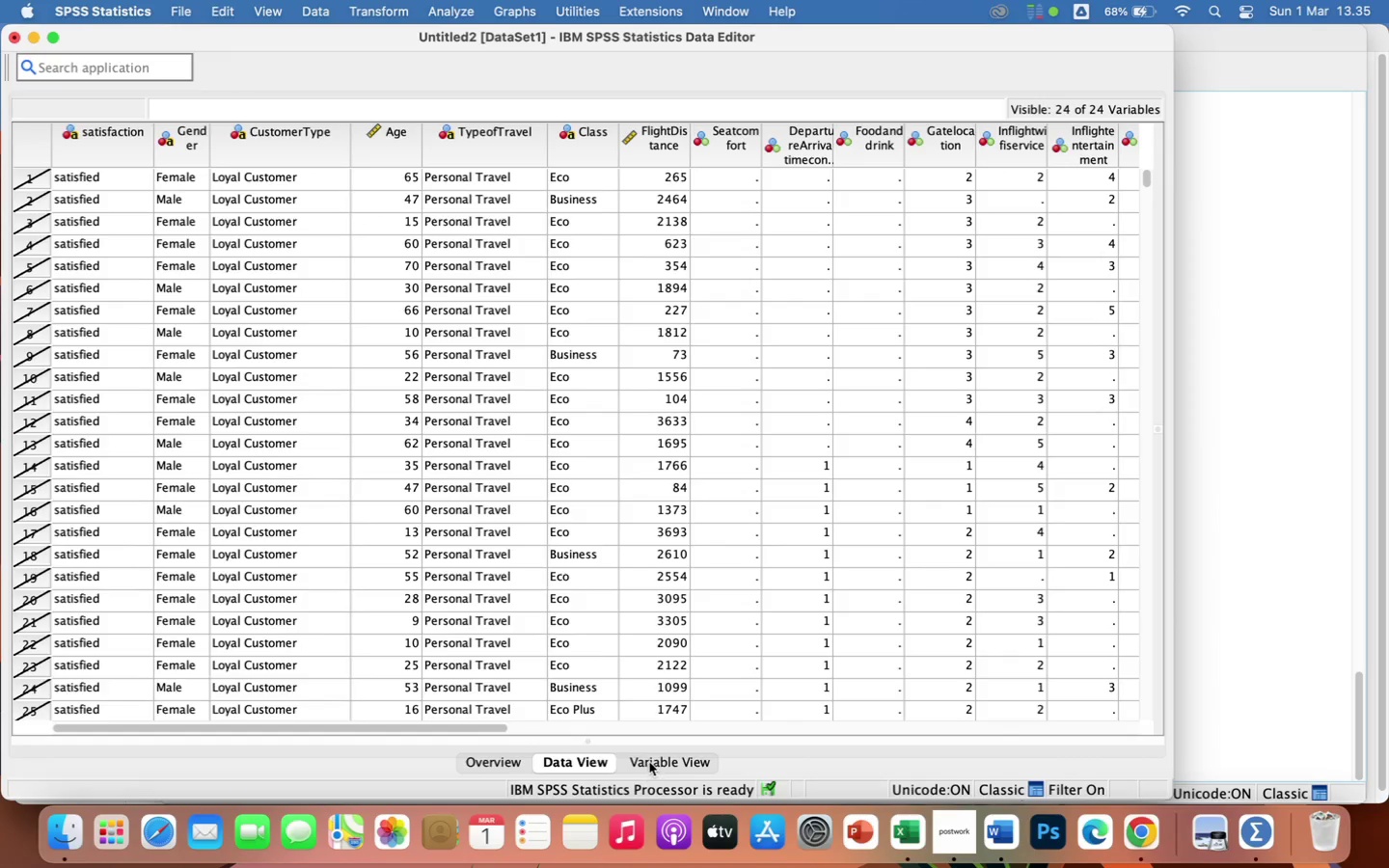 
left_click([650, 762])
 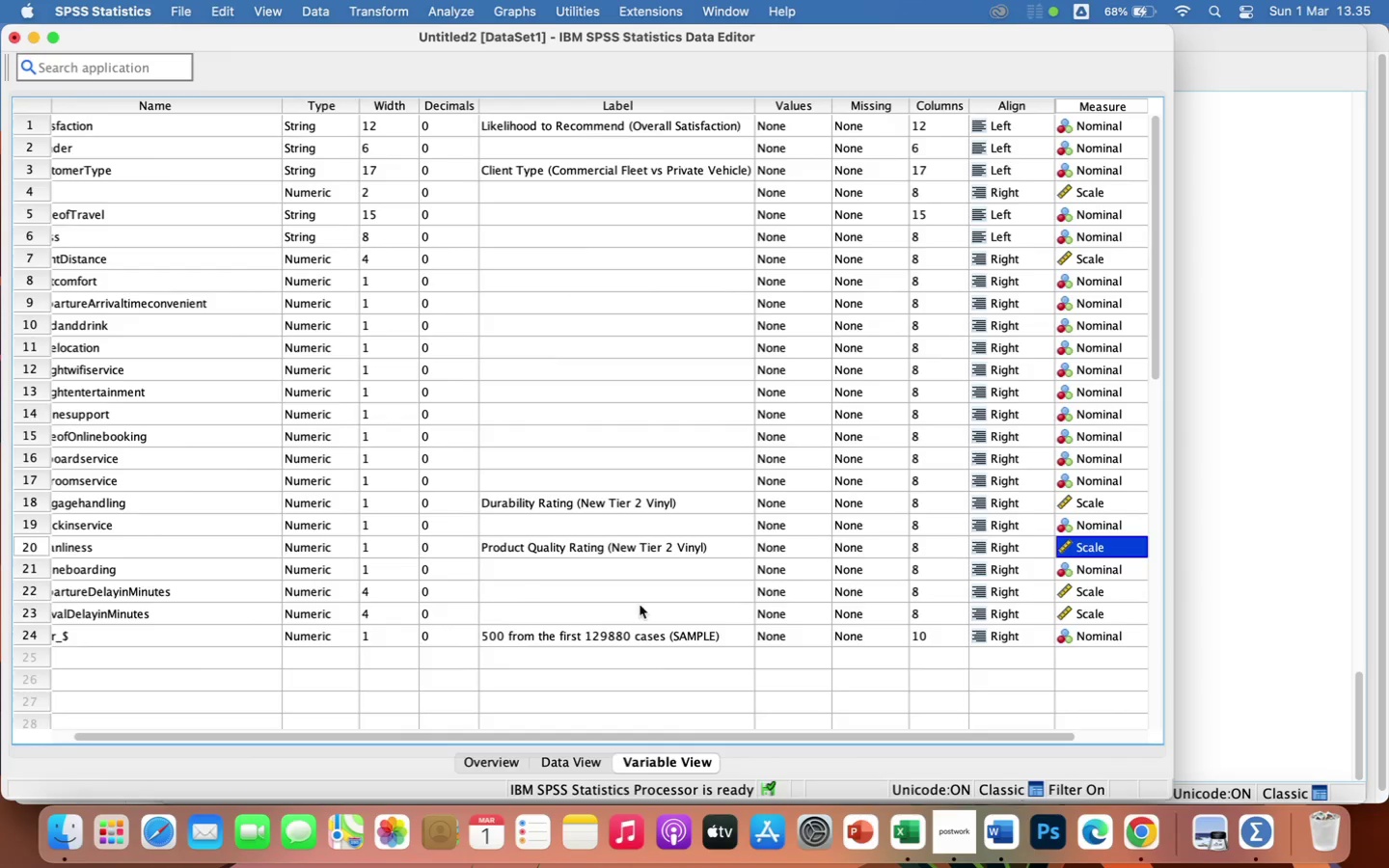 
left_click([396, 11])
 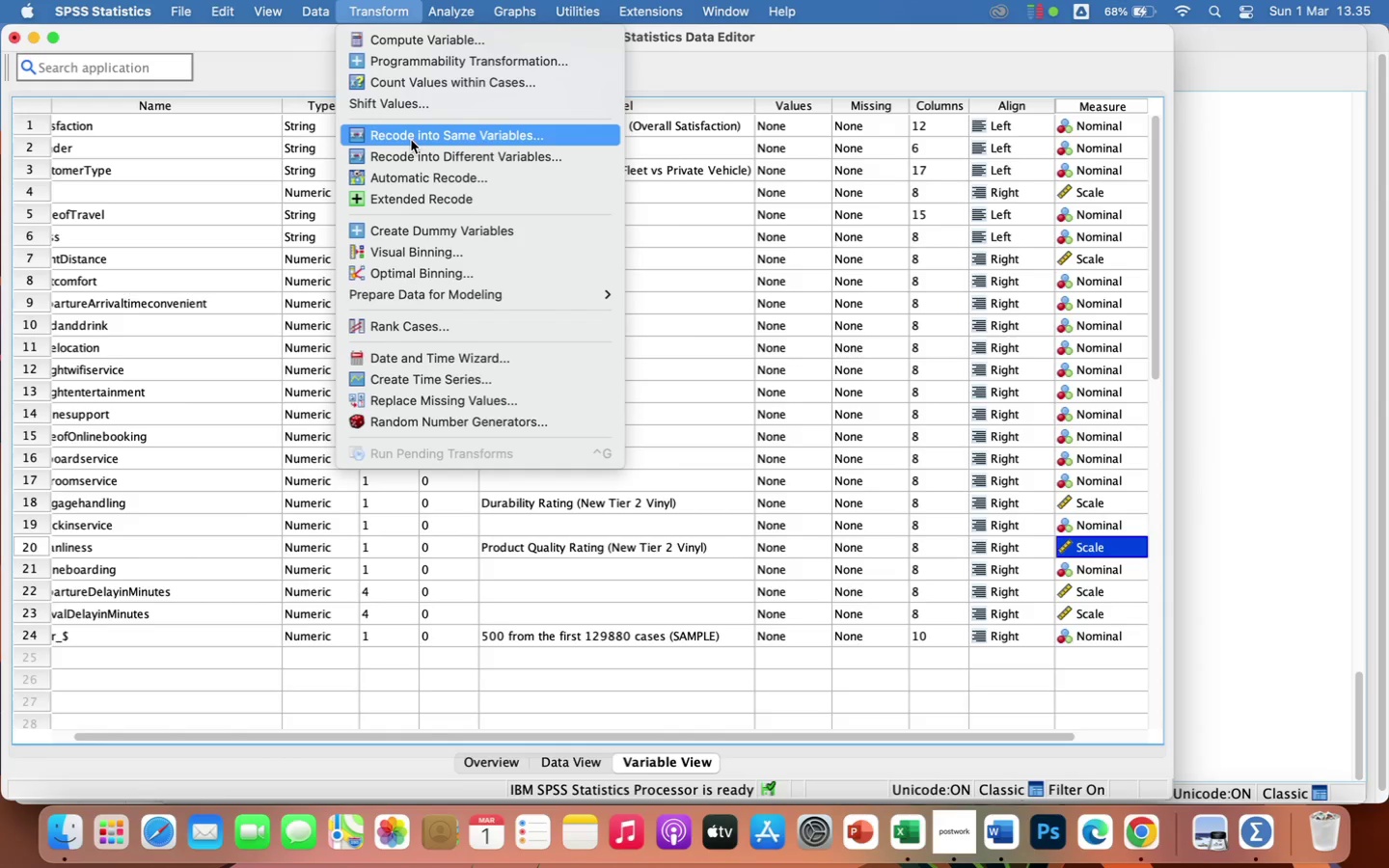 
wait(5.06)
 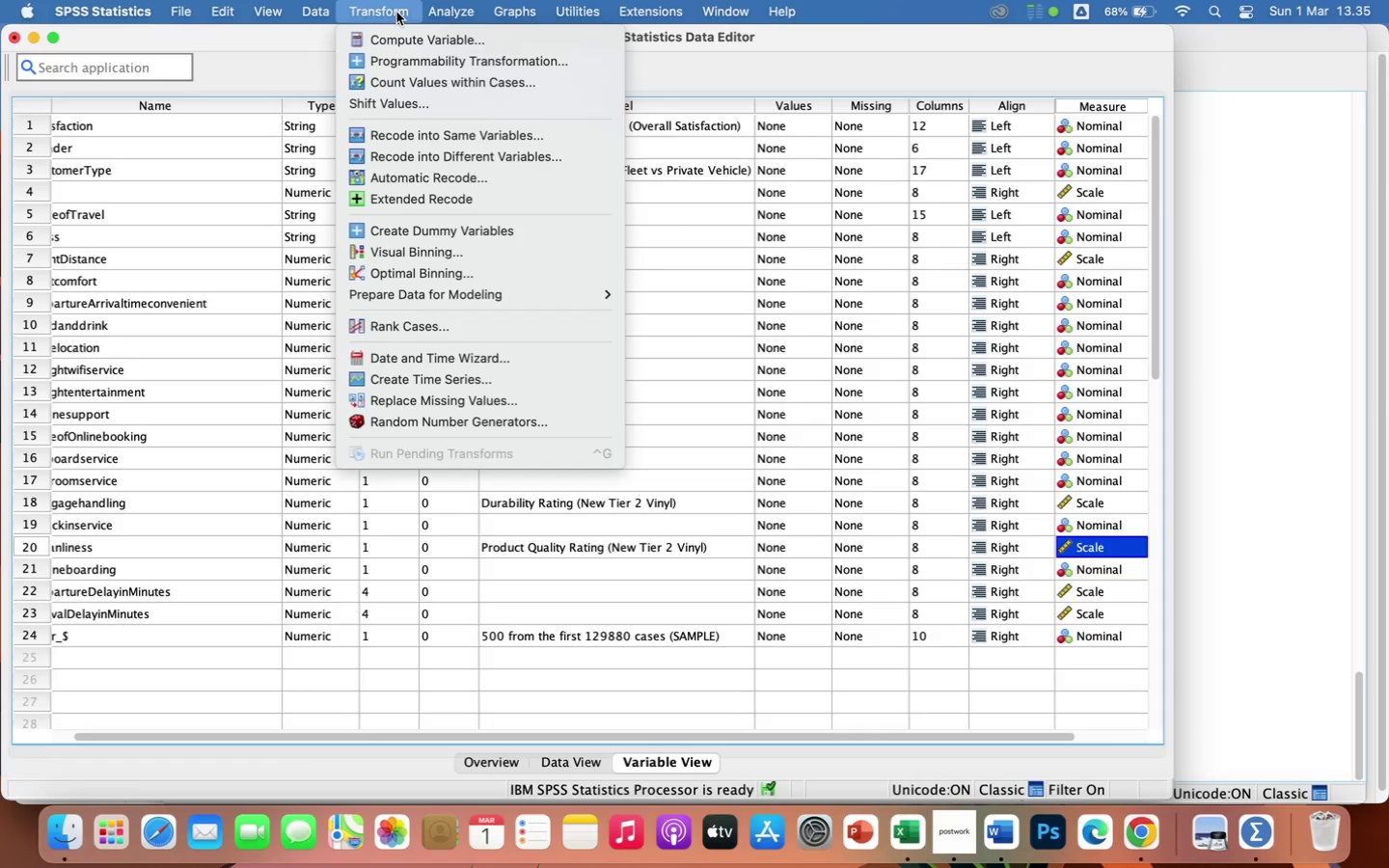 
left_click([414, 154])
 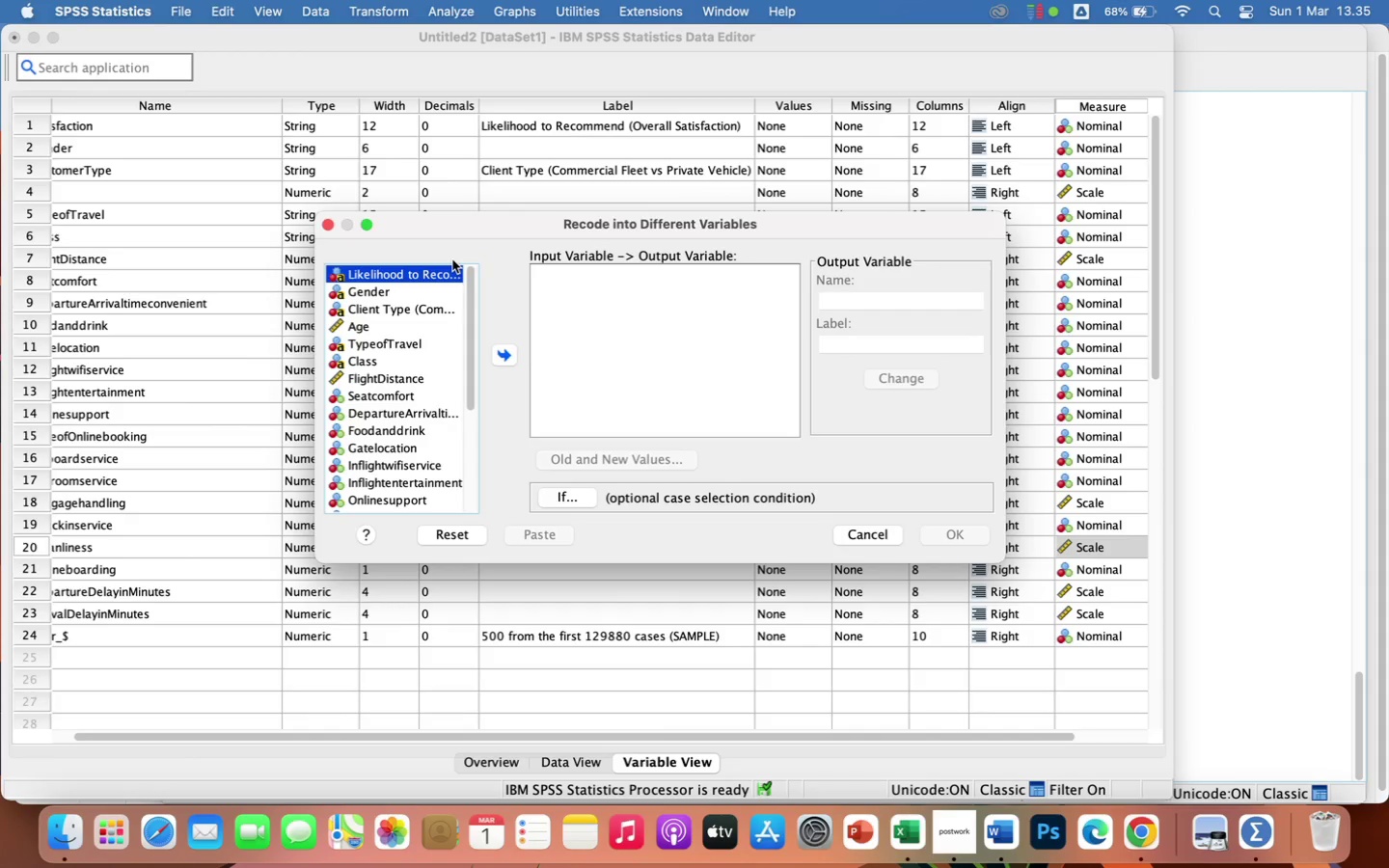 
wait(13.76)
 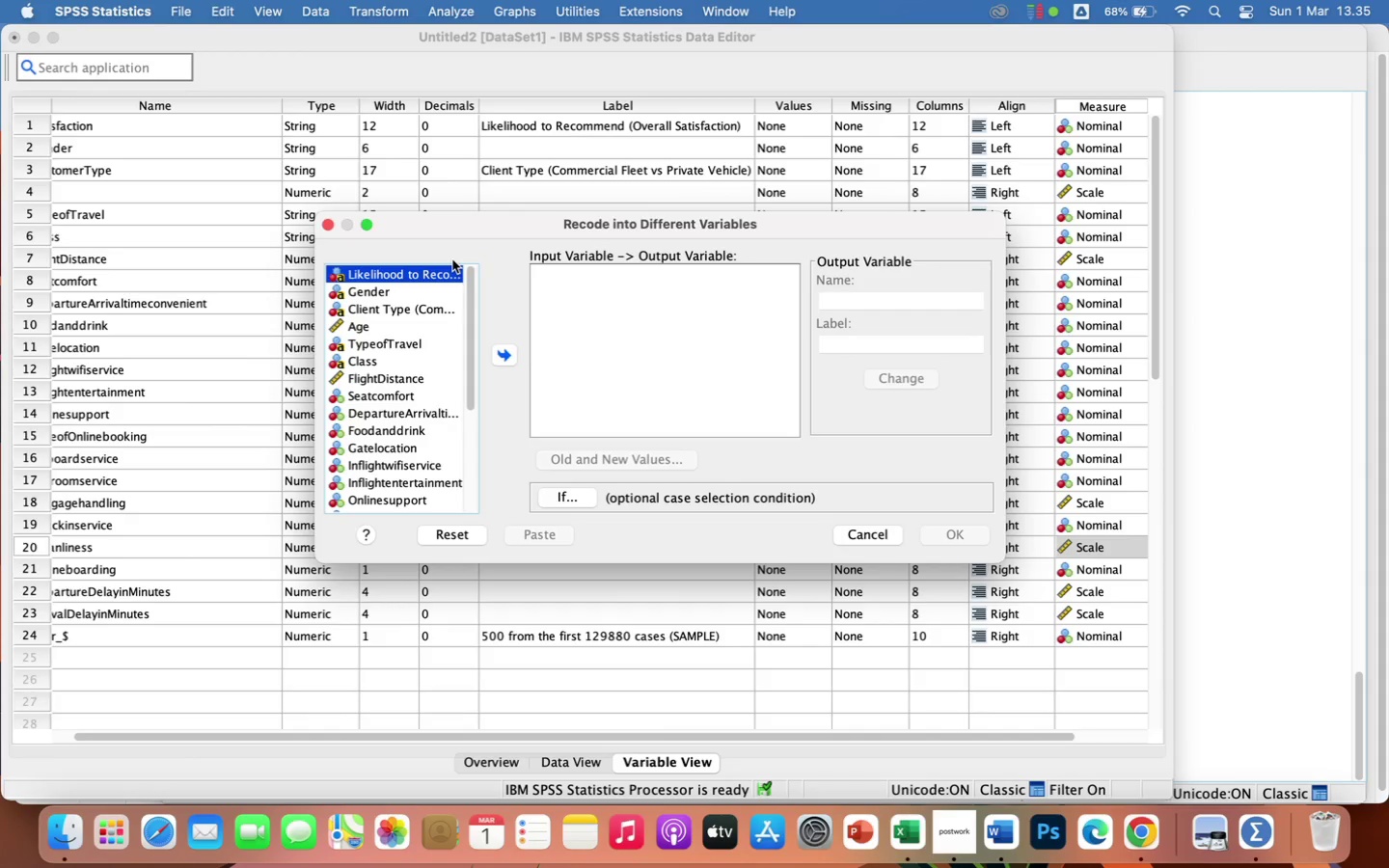 
left_click([396, 310])
 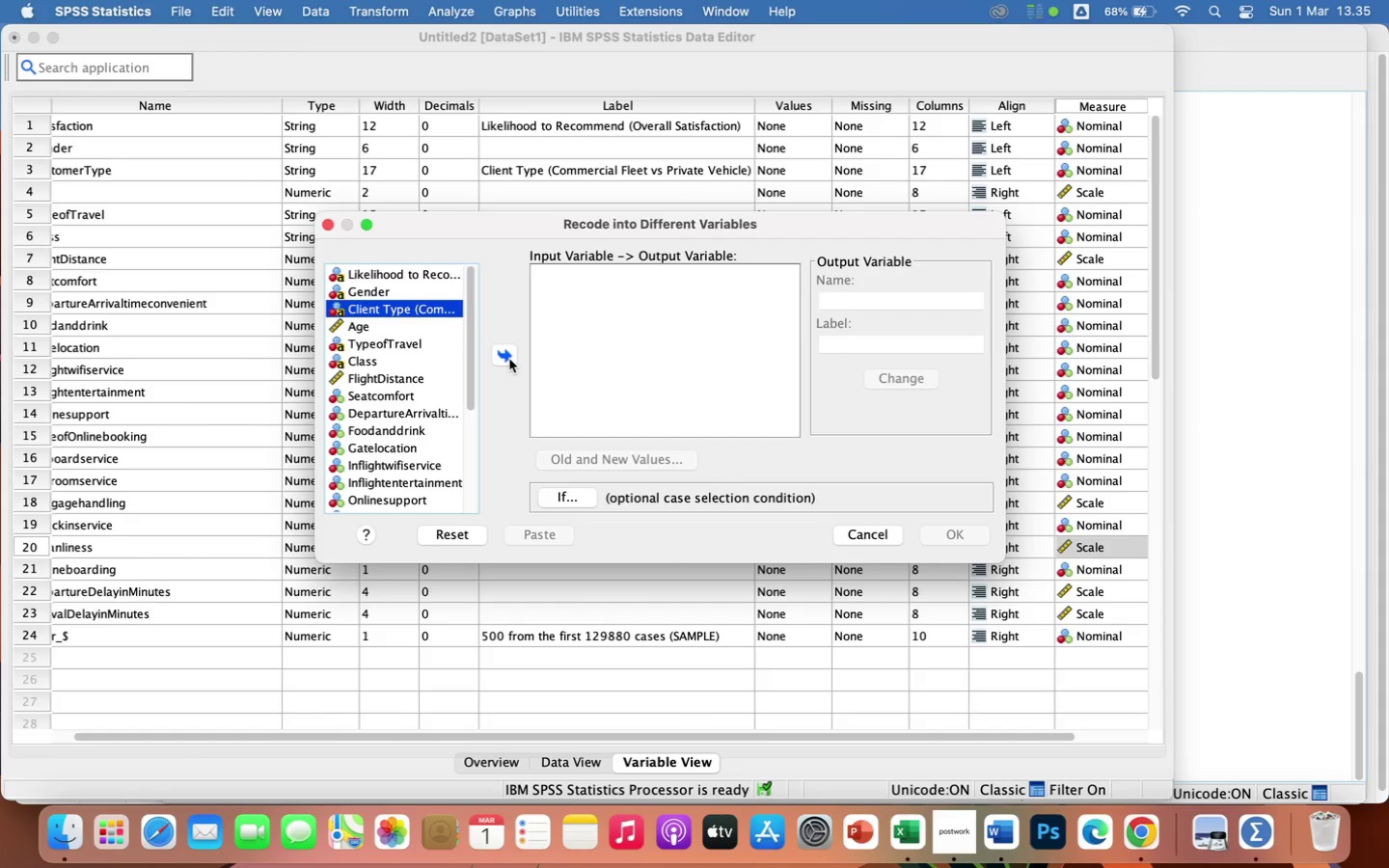 
left_click([509, 358])
 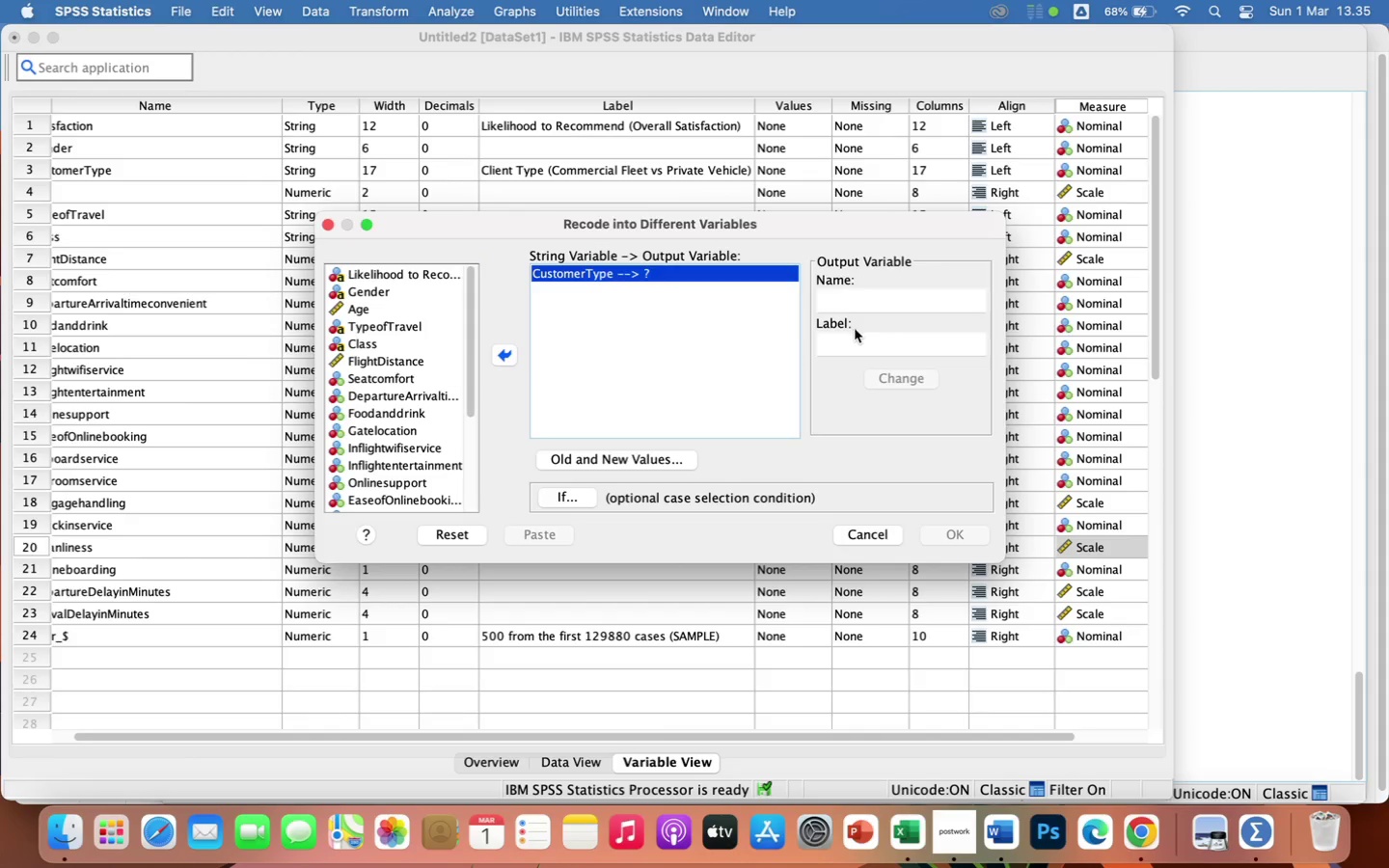 
left_click([853, 341])
 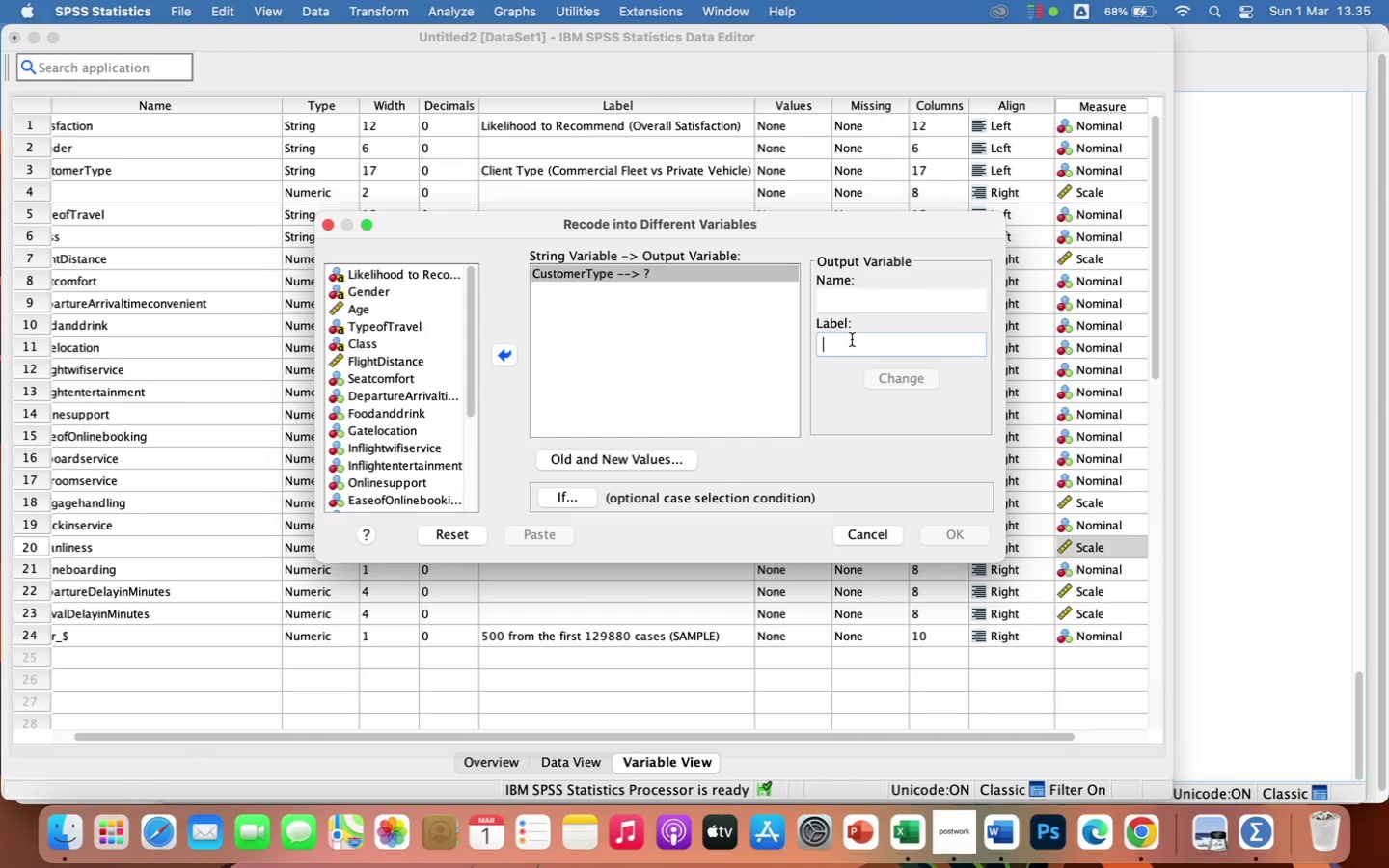 
type(Customer)
 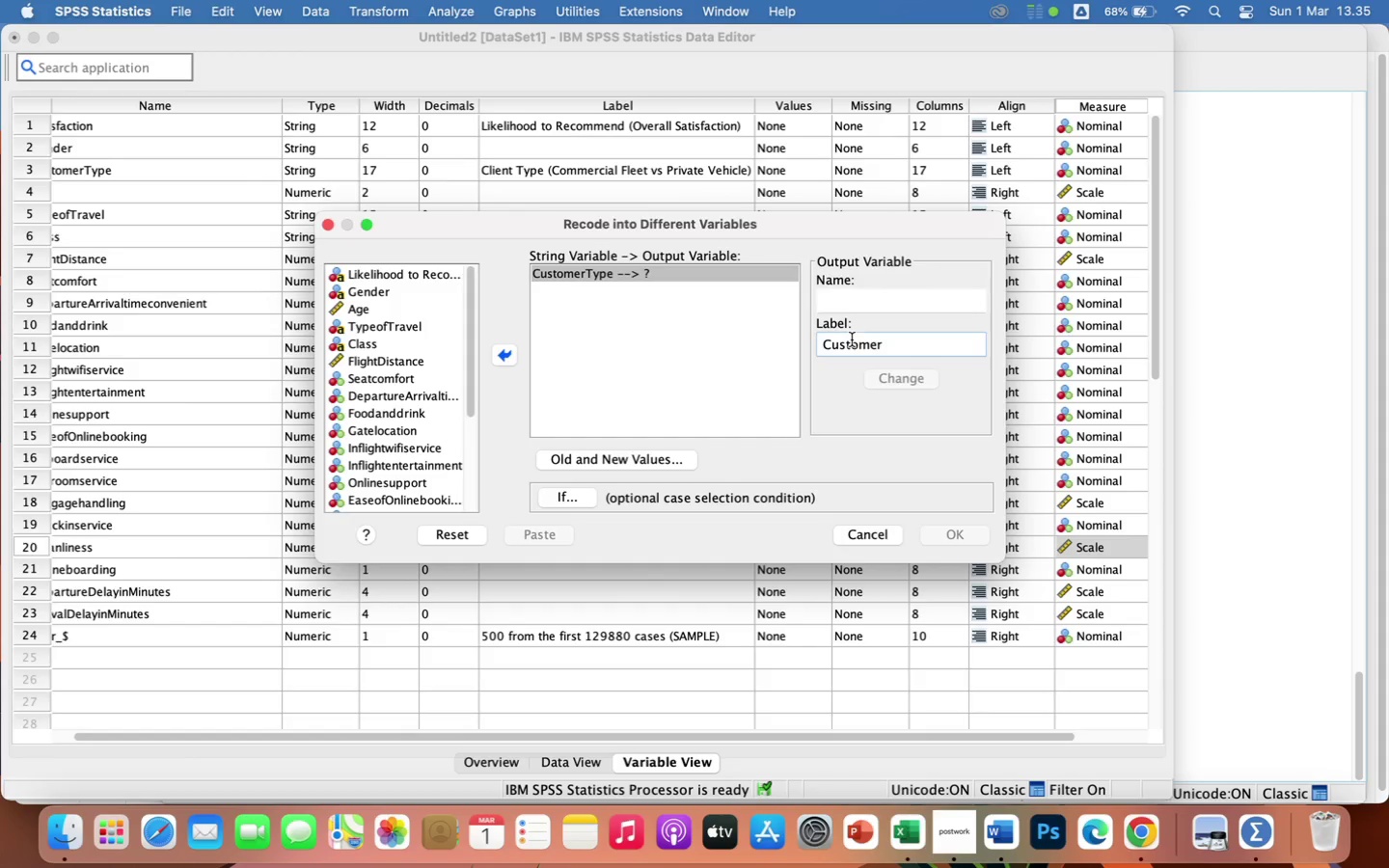 
key(Backspace)
 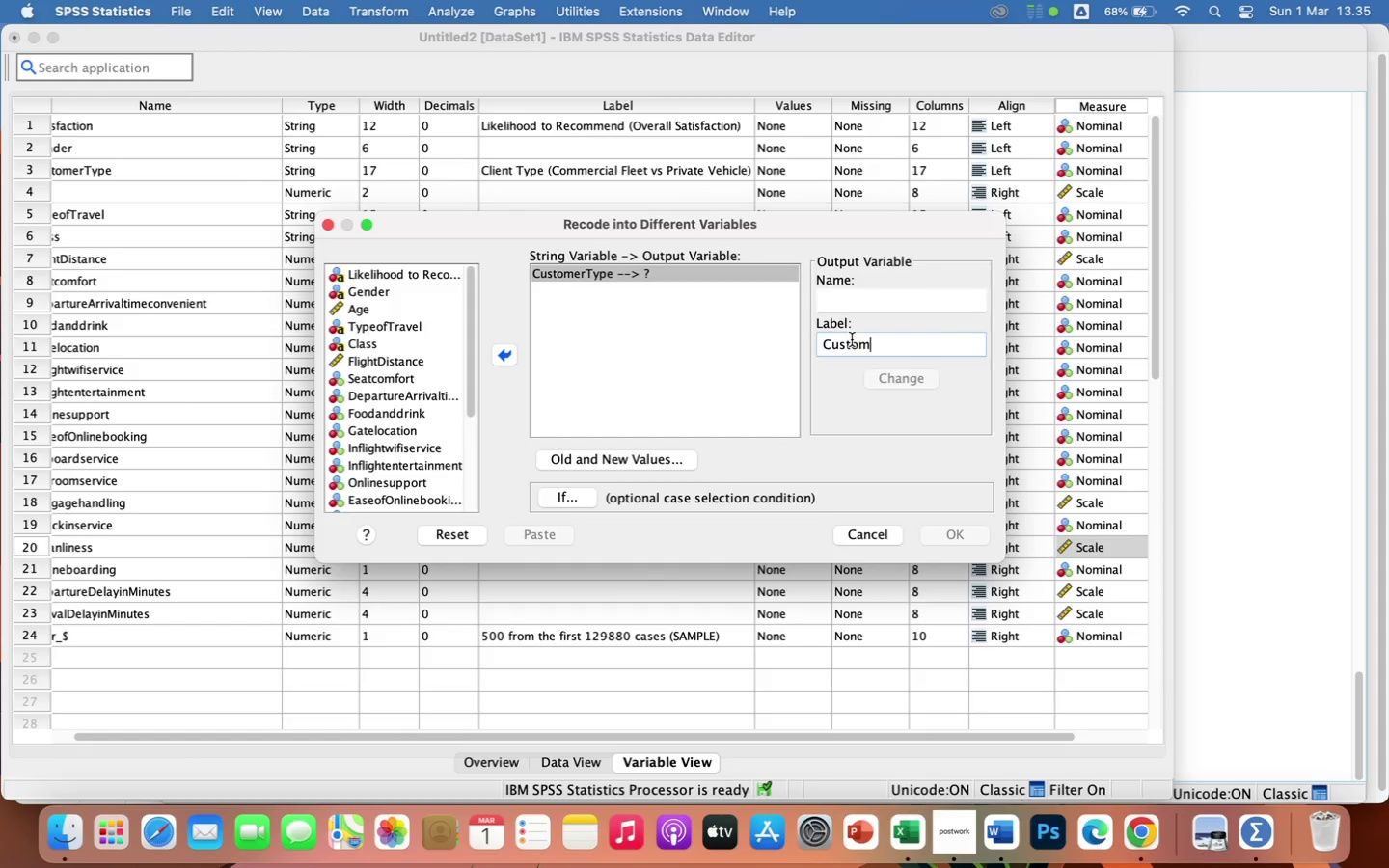 
key(Backspace)
 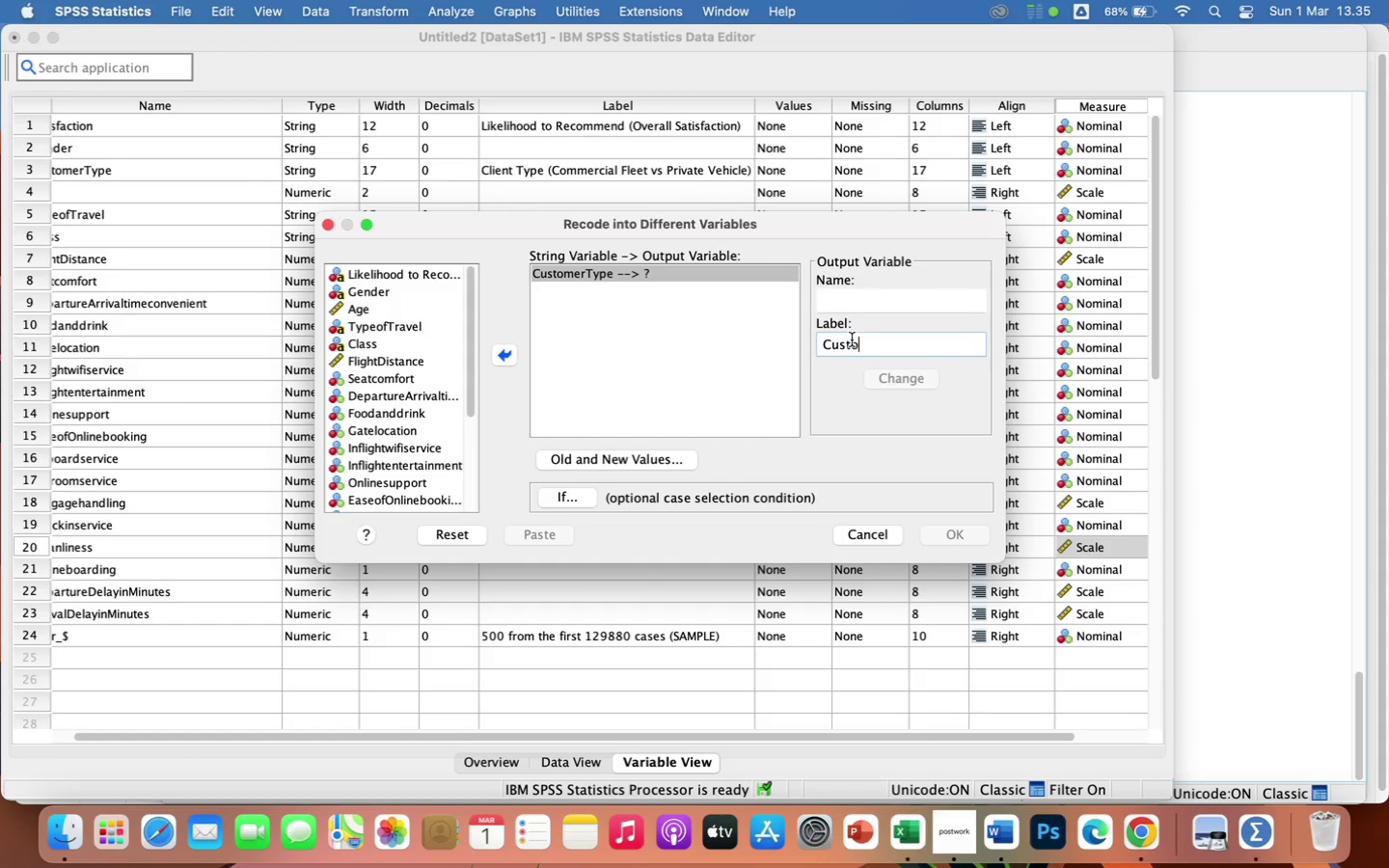 
key(Backspace)
 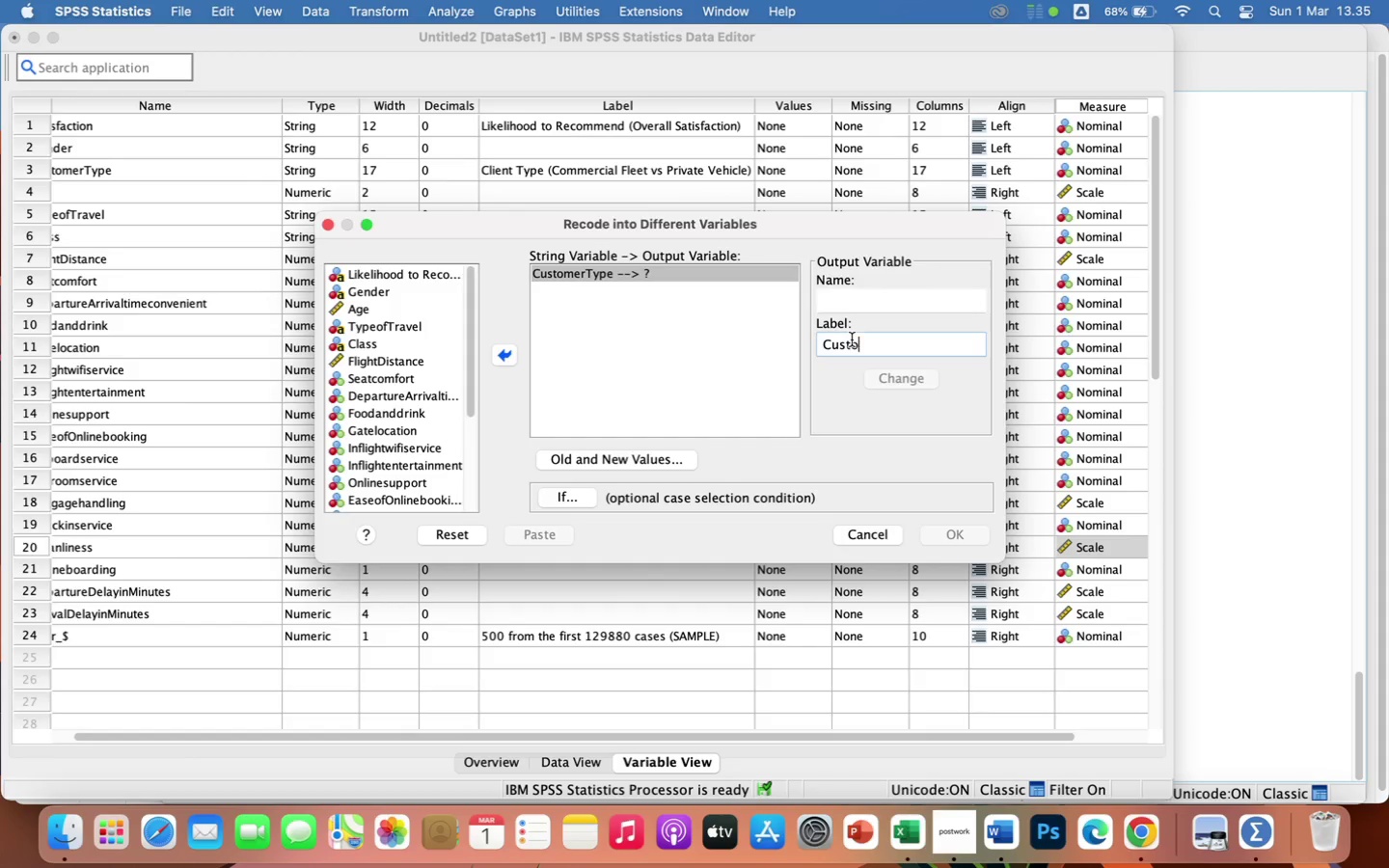 
key(Backspace)
 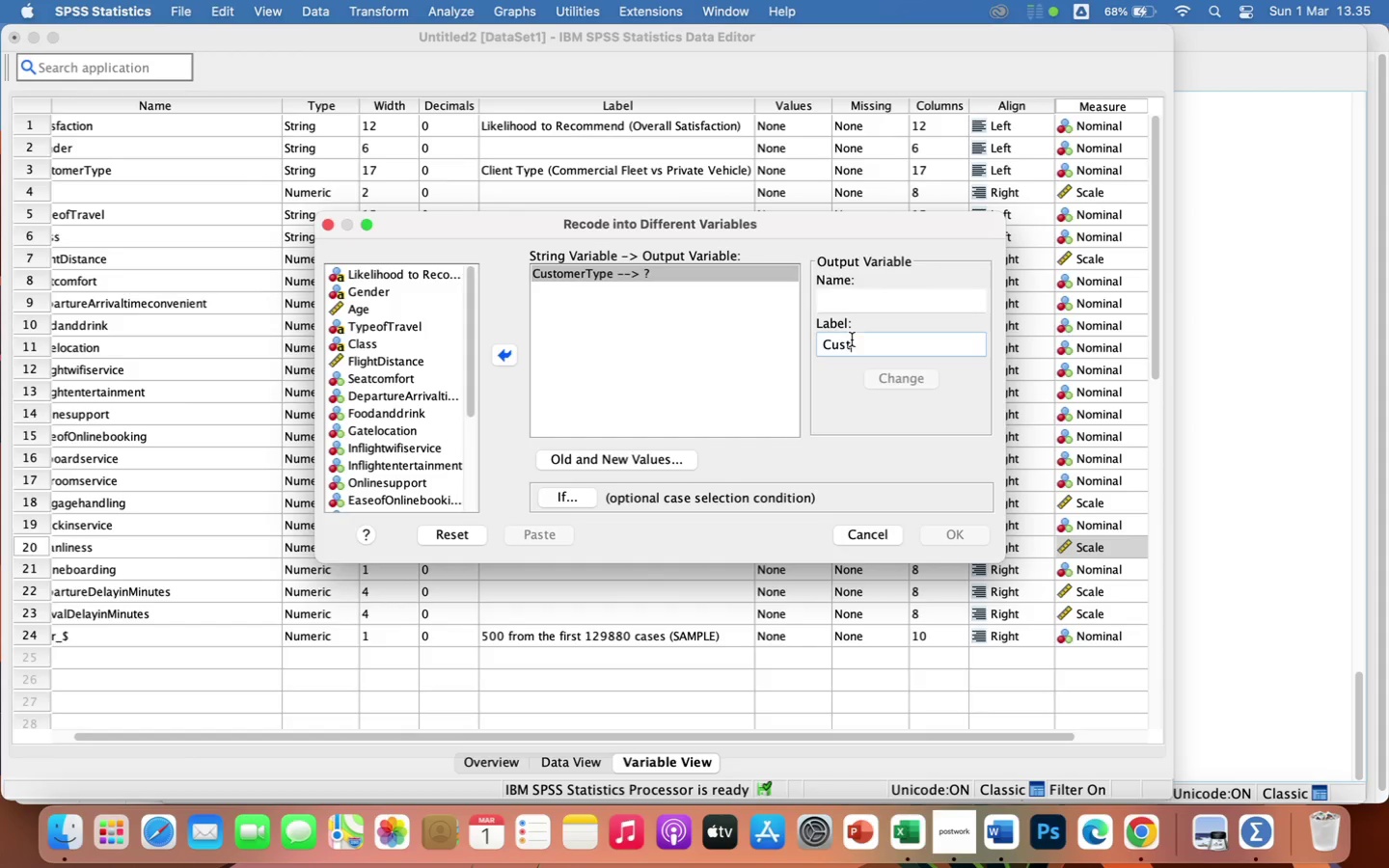 
key(Backspace)
 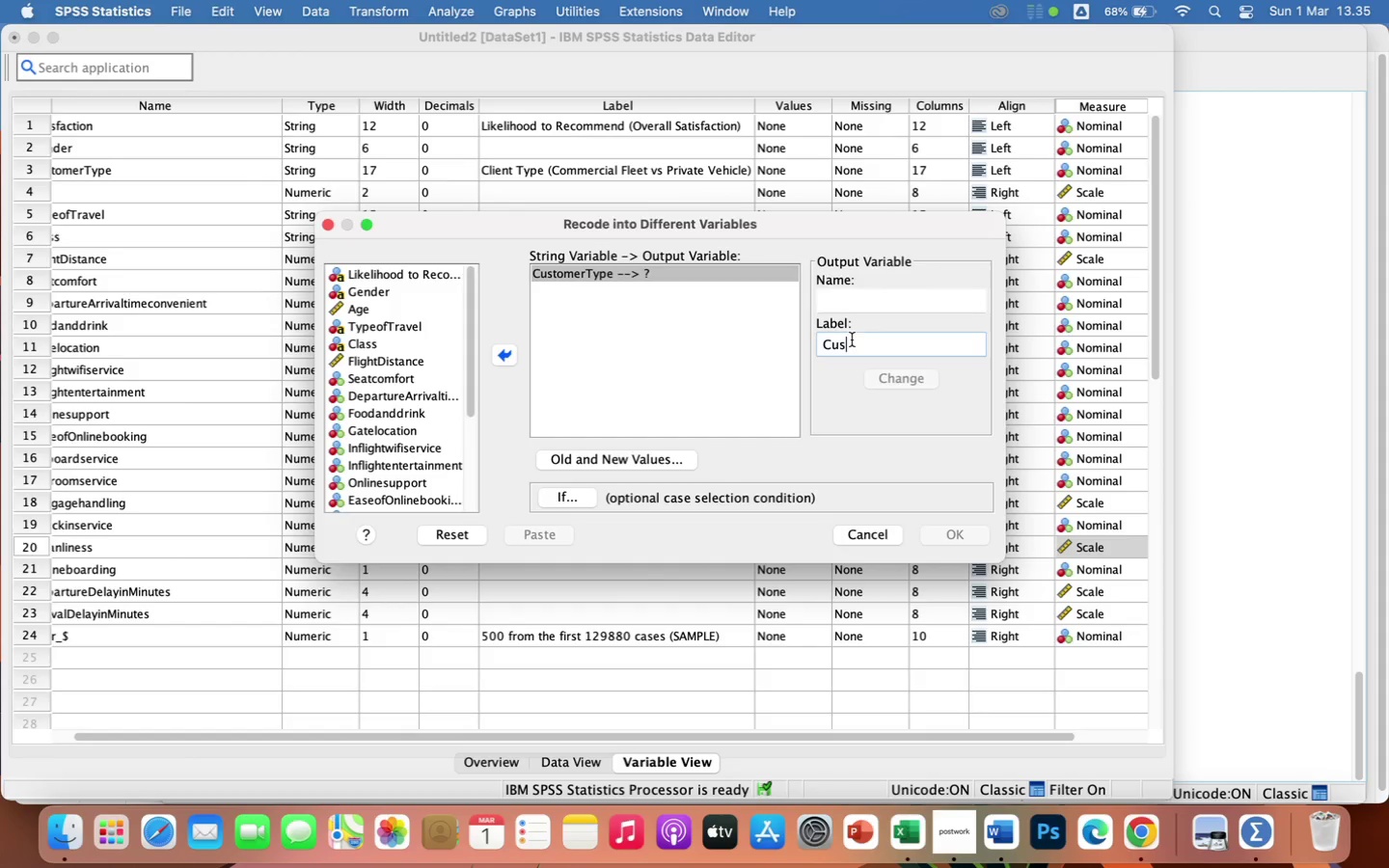 
key(Backspace)
 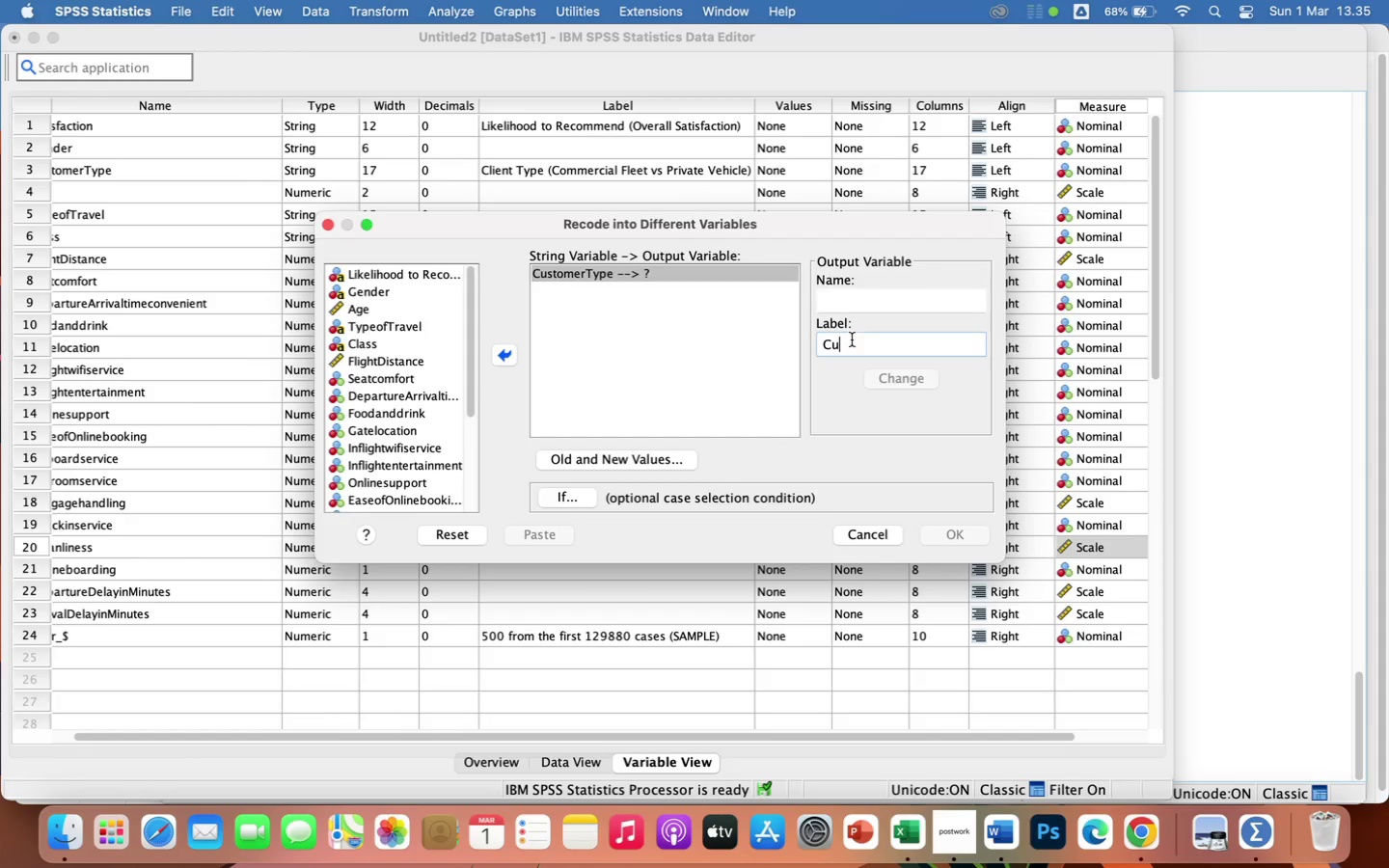 
key(Backspace)
 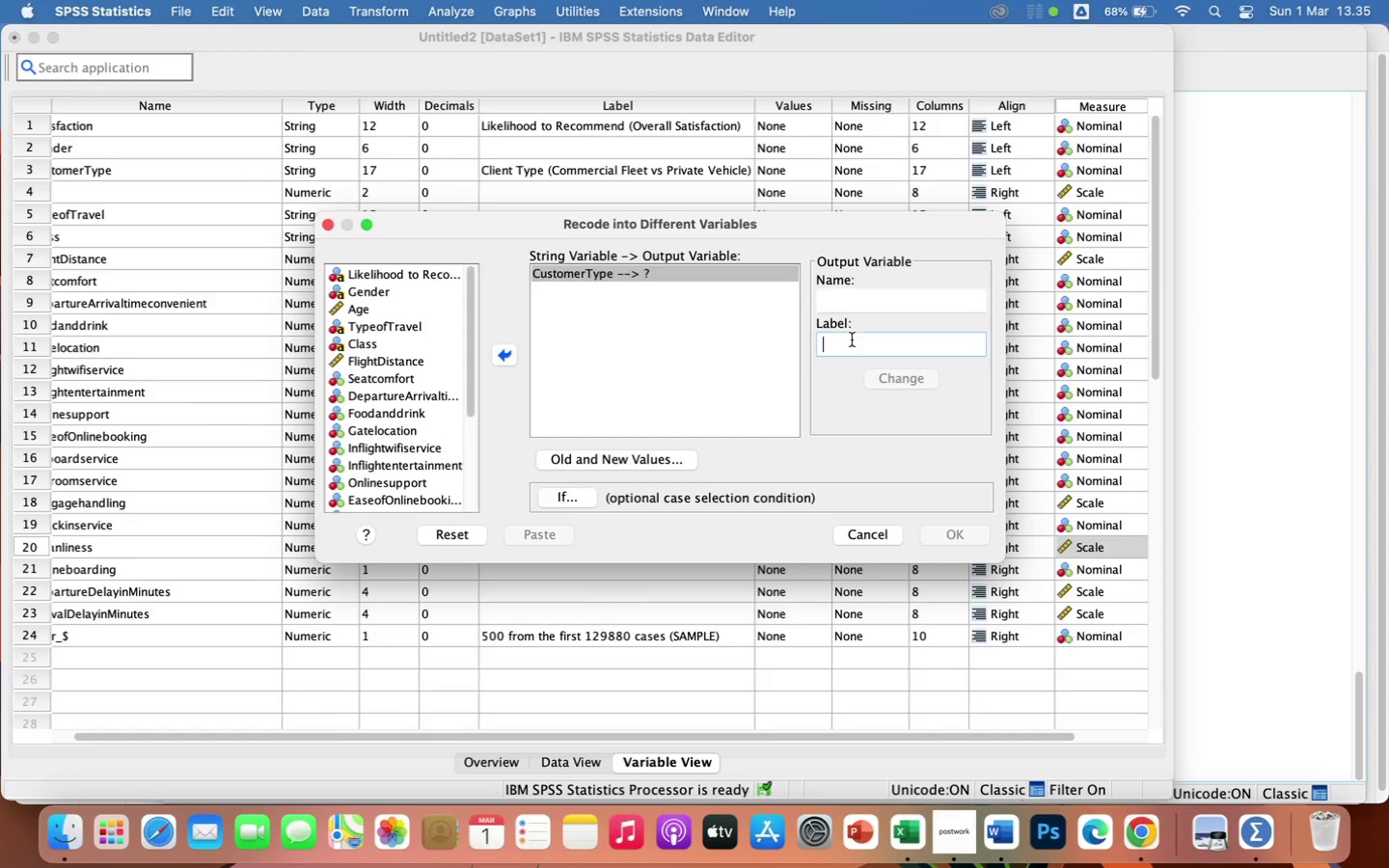 
key(Backspace)
 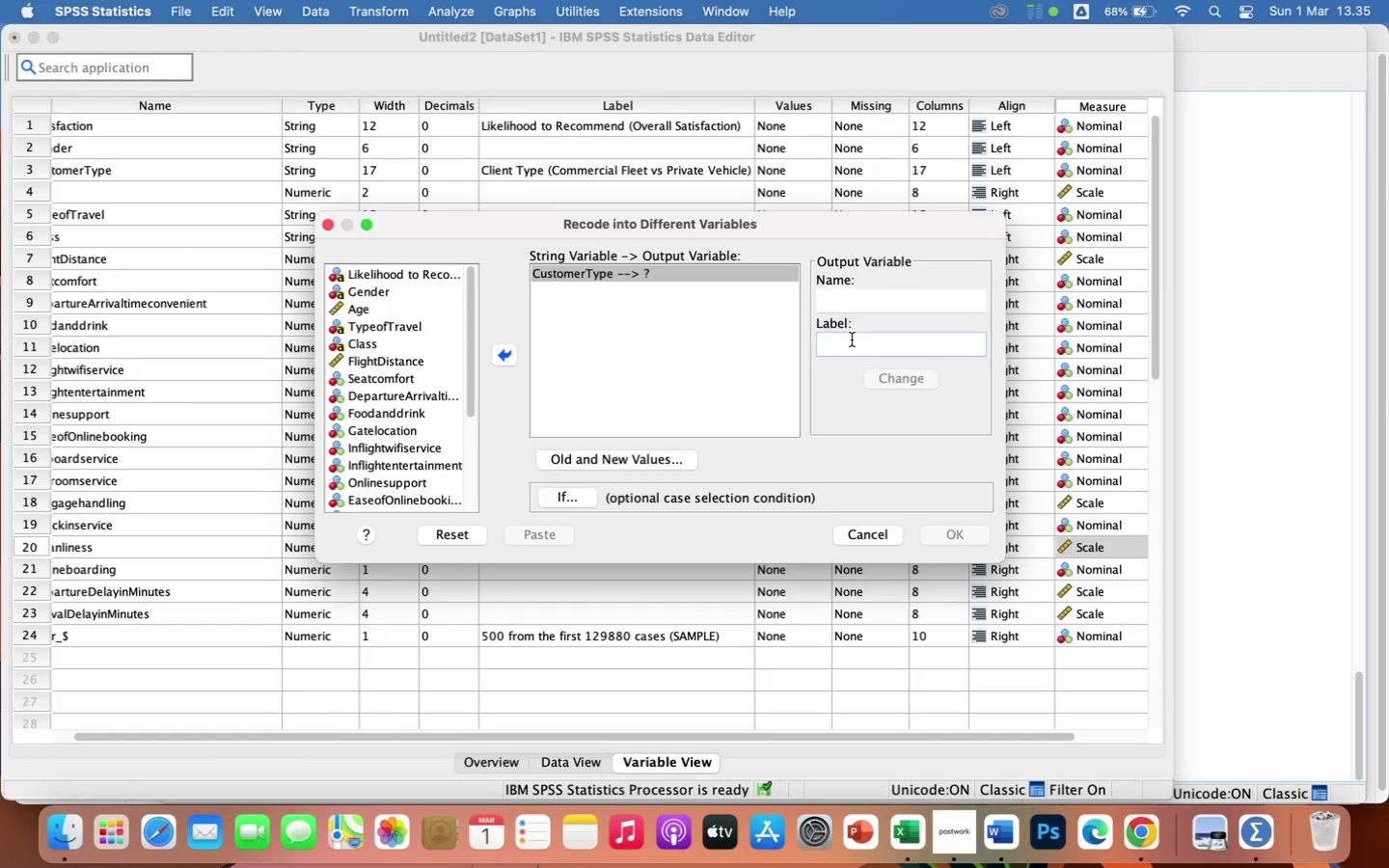 
wait(6.36)
 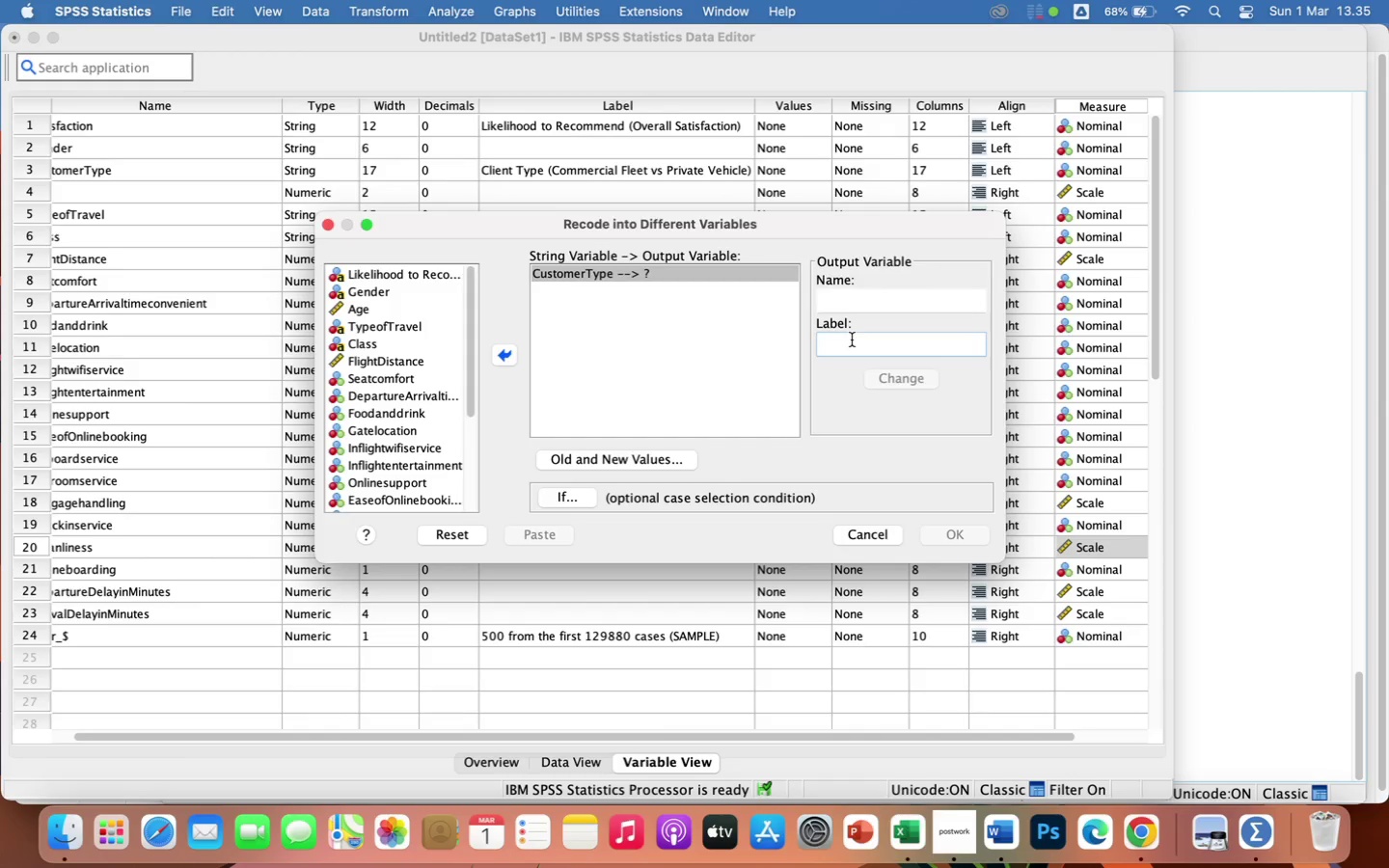 
type(Client)
 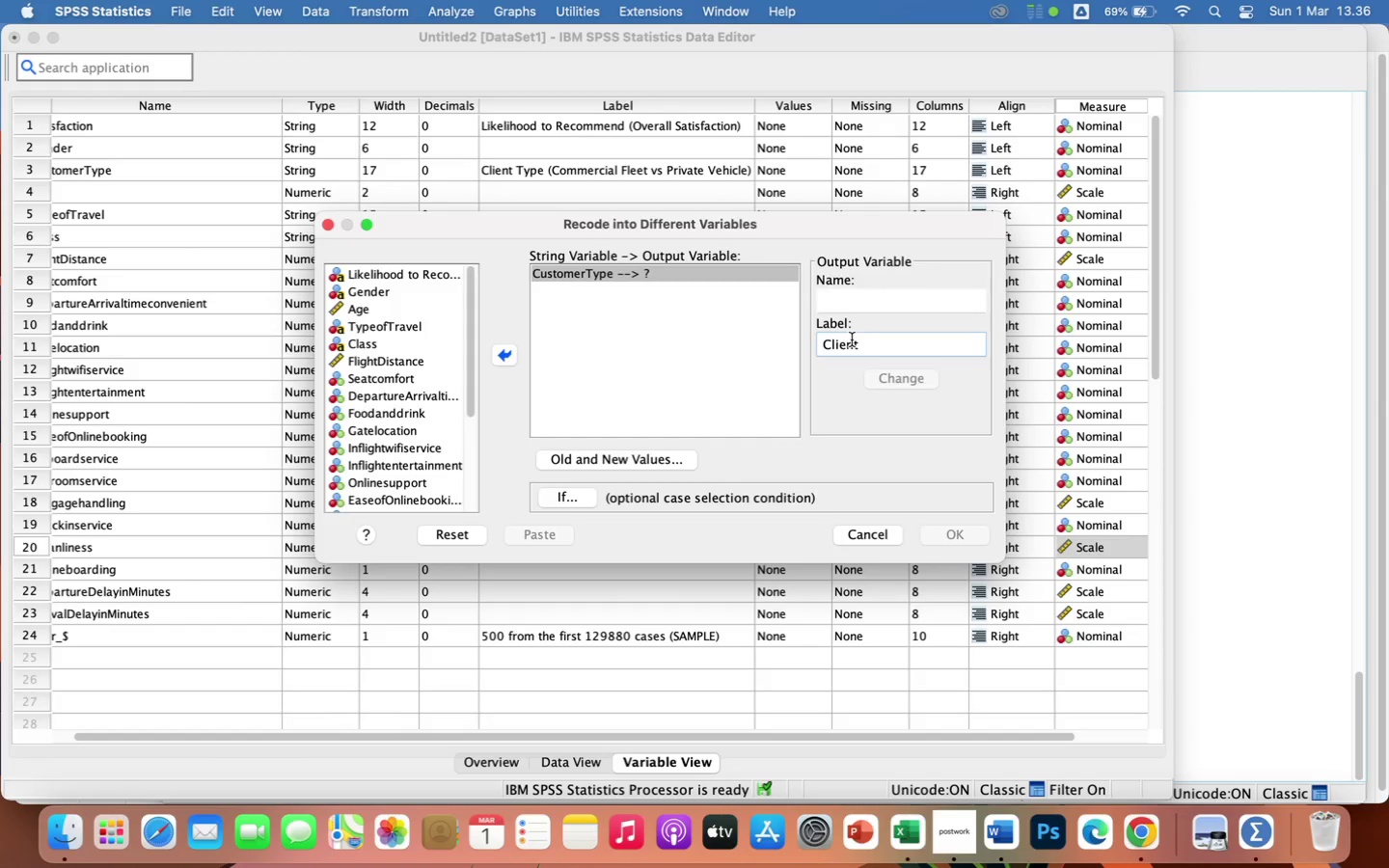 
type(Sement)
 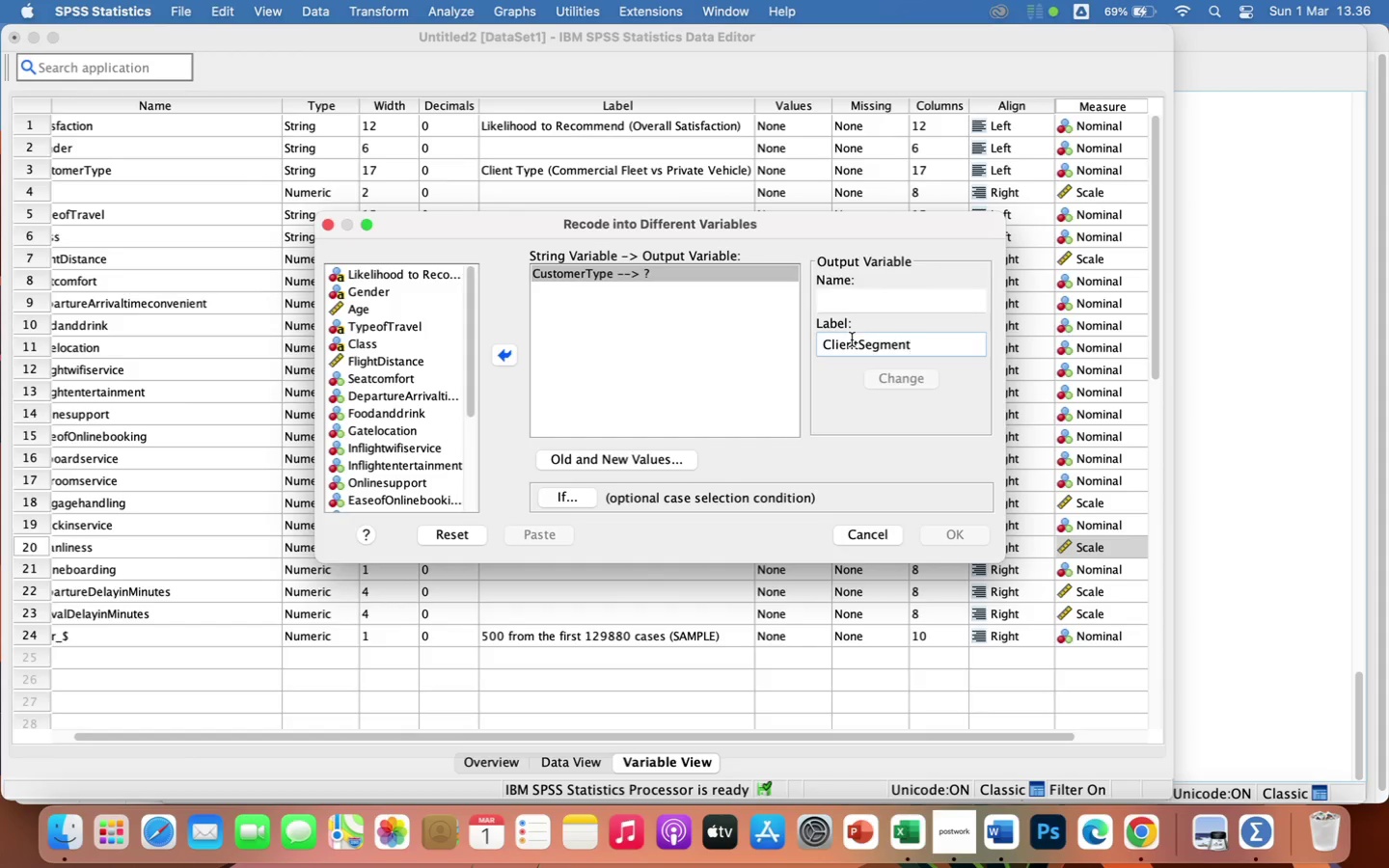 
hold_key(key=G, duration=0.3)
 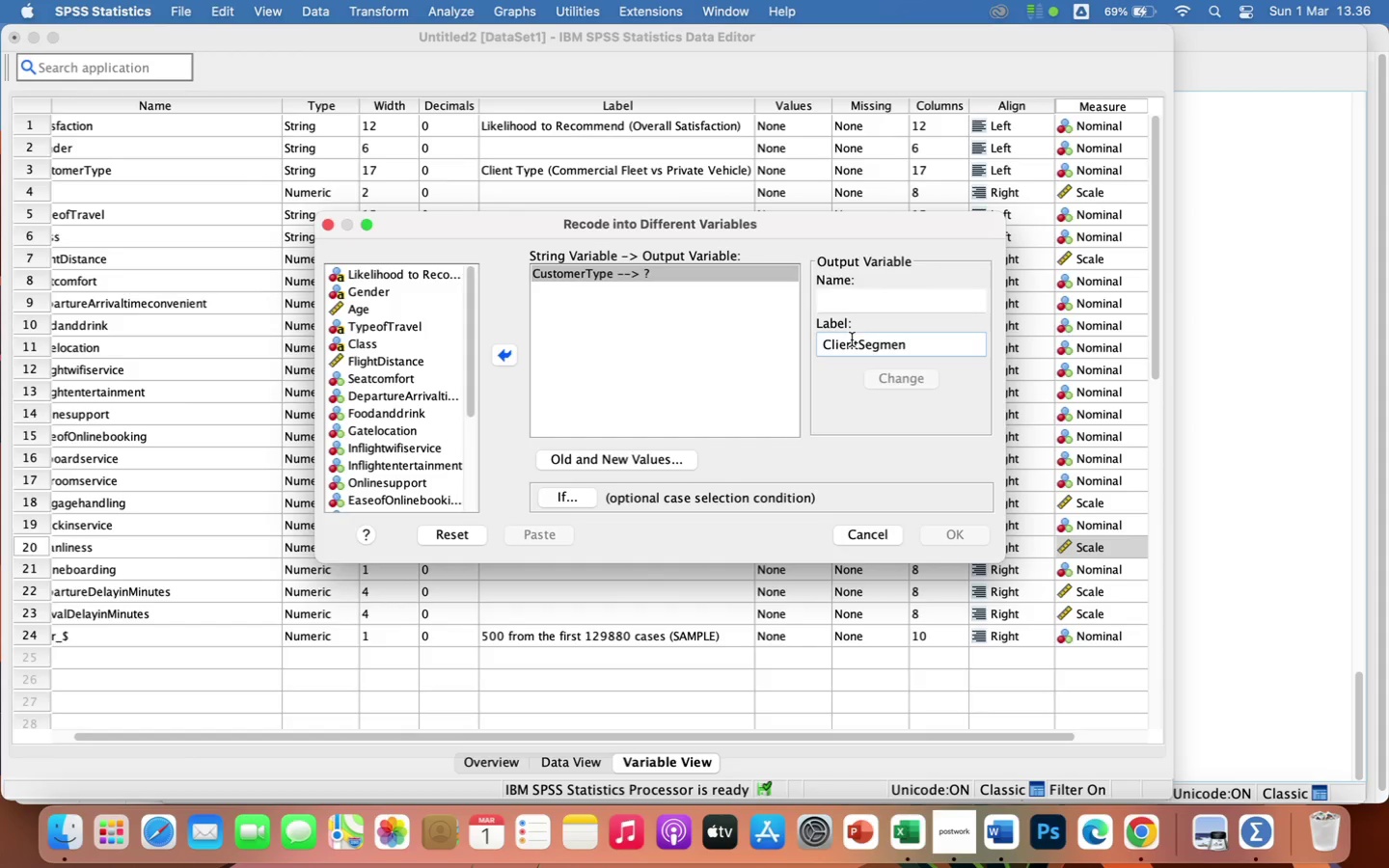 
left_click_drag(start_coordinate=[923, 346], to_coordinate=[784, 345])
 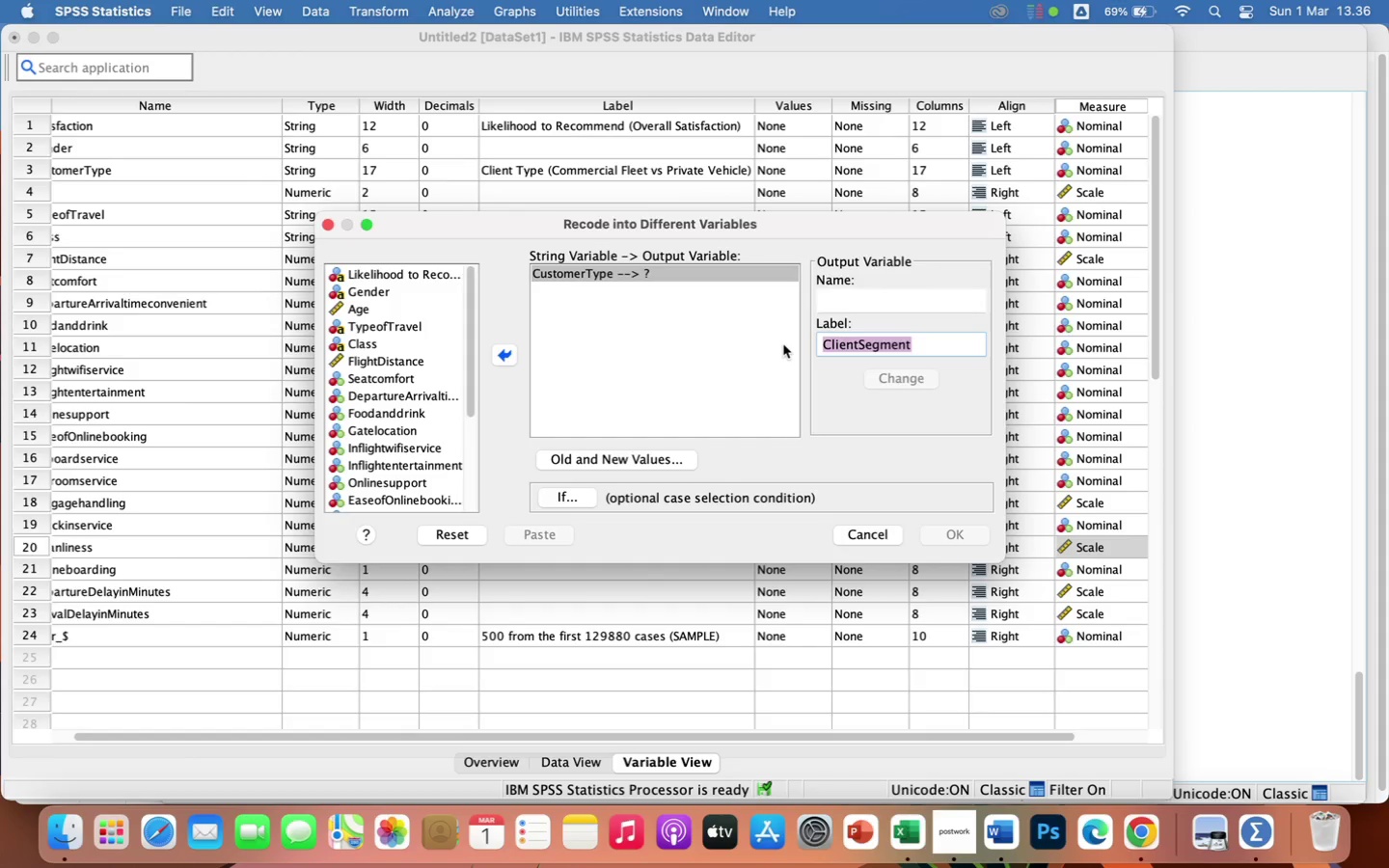 
key(Meta+X)
 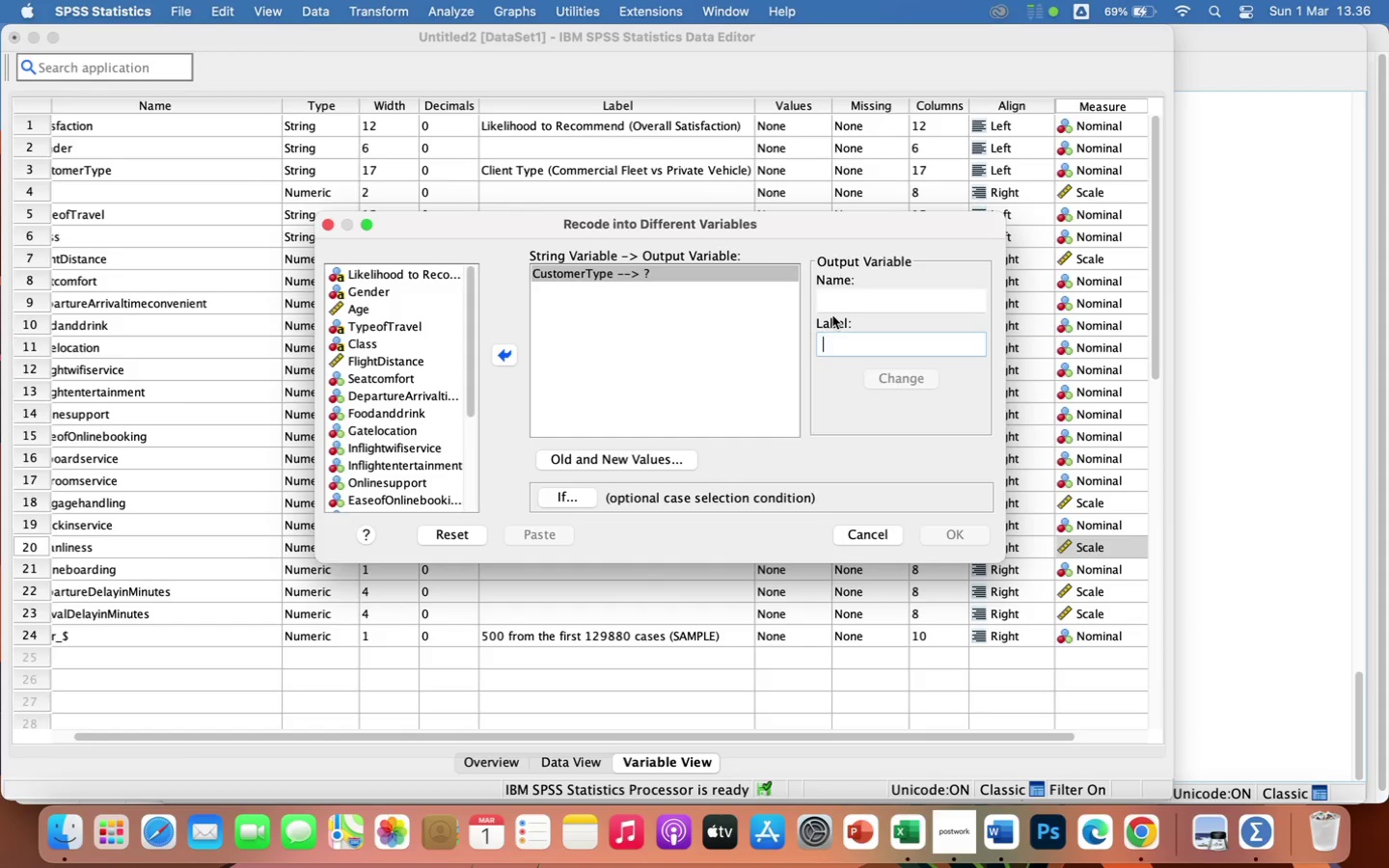 
left_click([832, 306])
 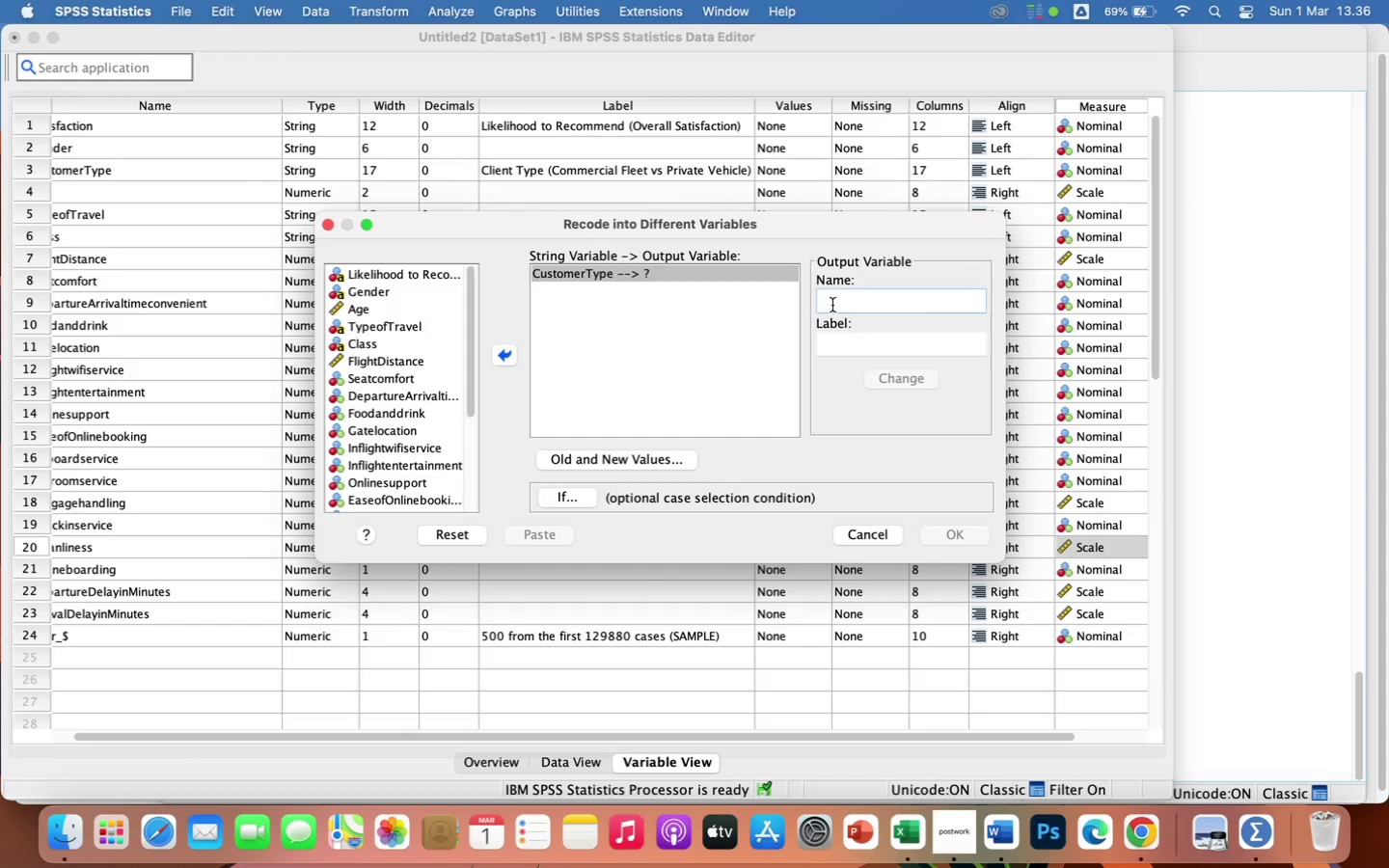 
key(Meta+V)
 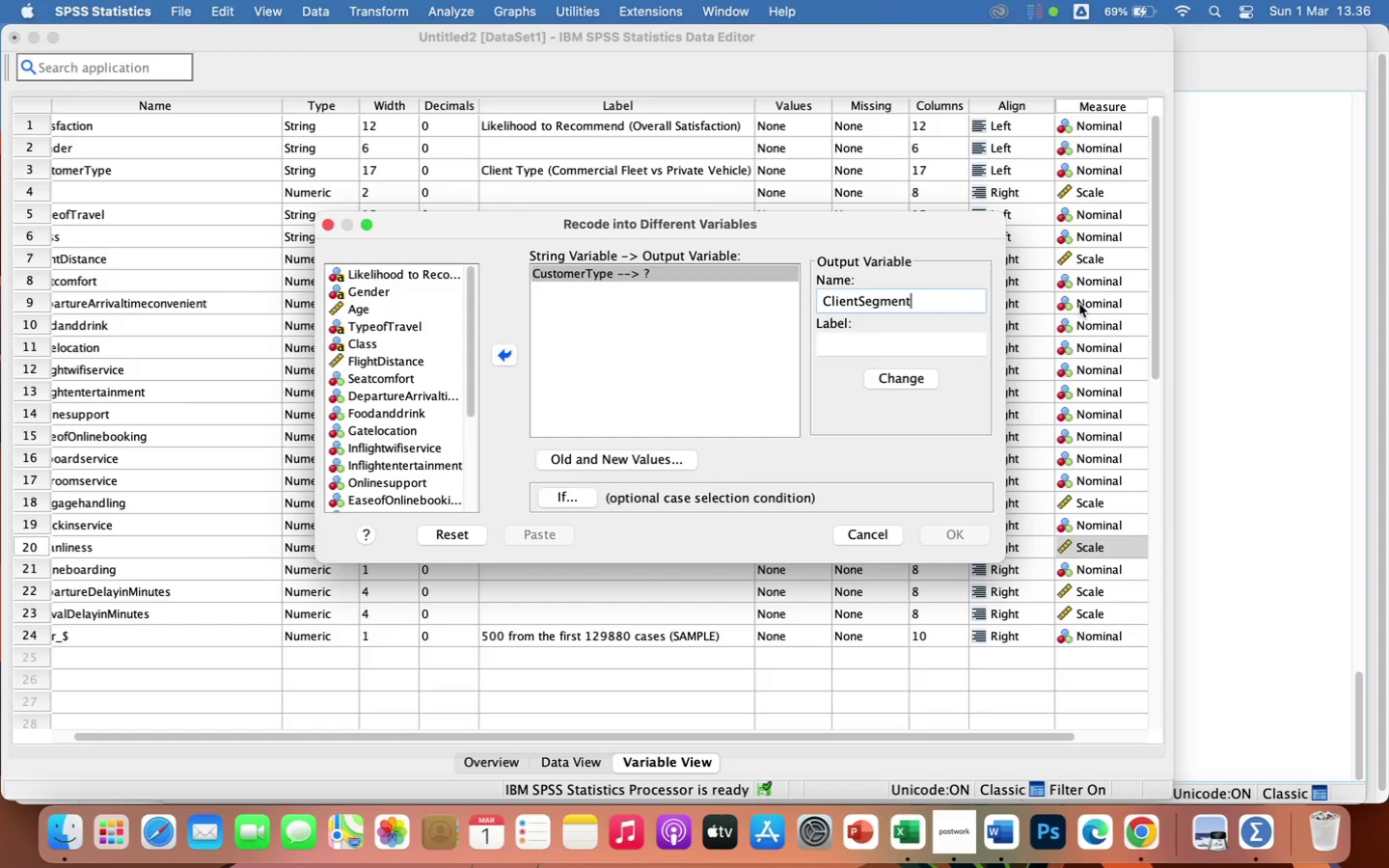 
wait(10.3)
 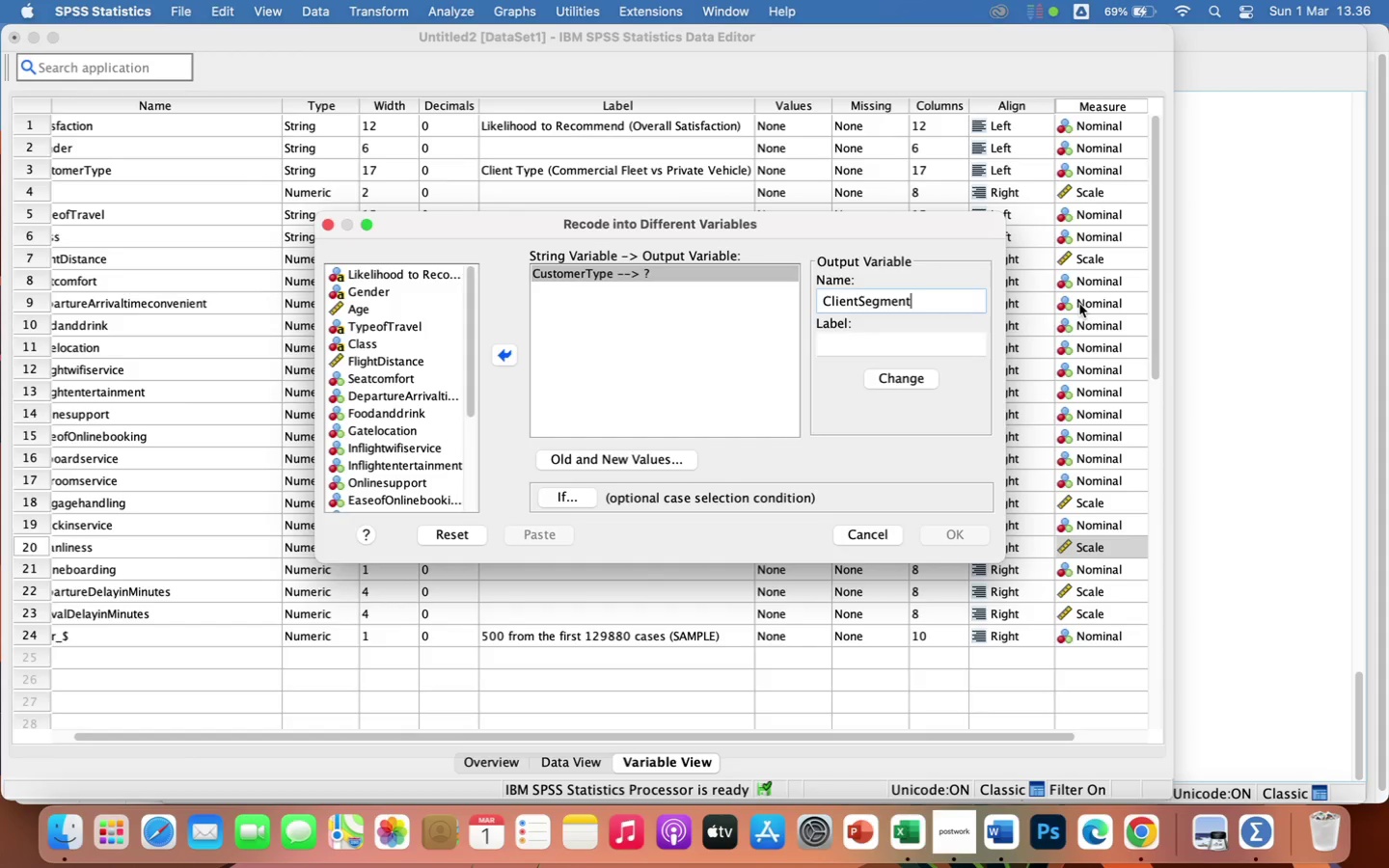 
left_click([913, 378])
 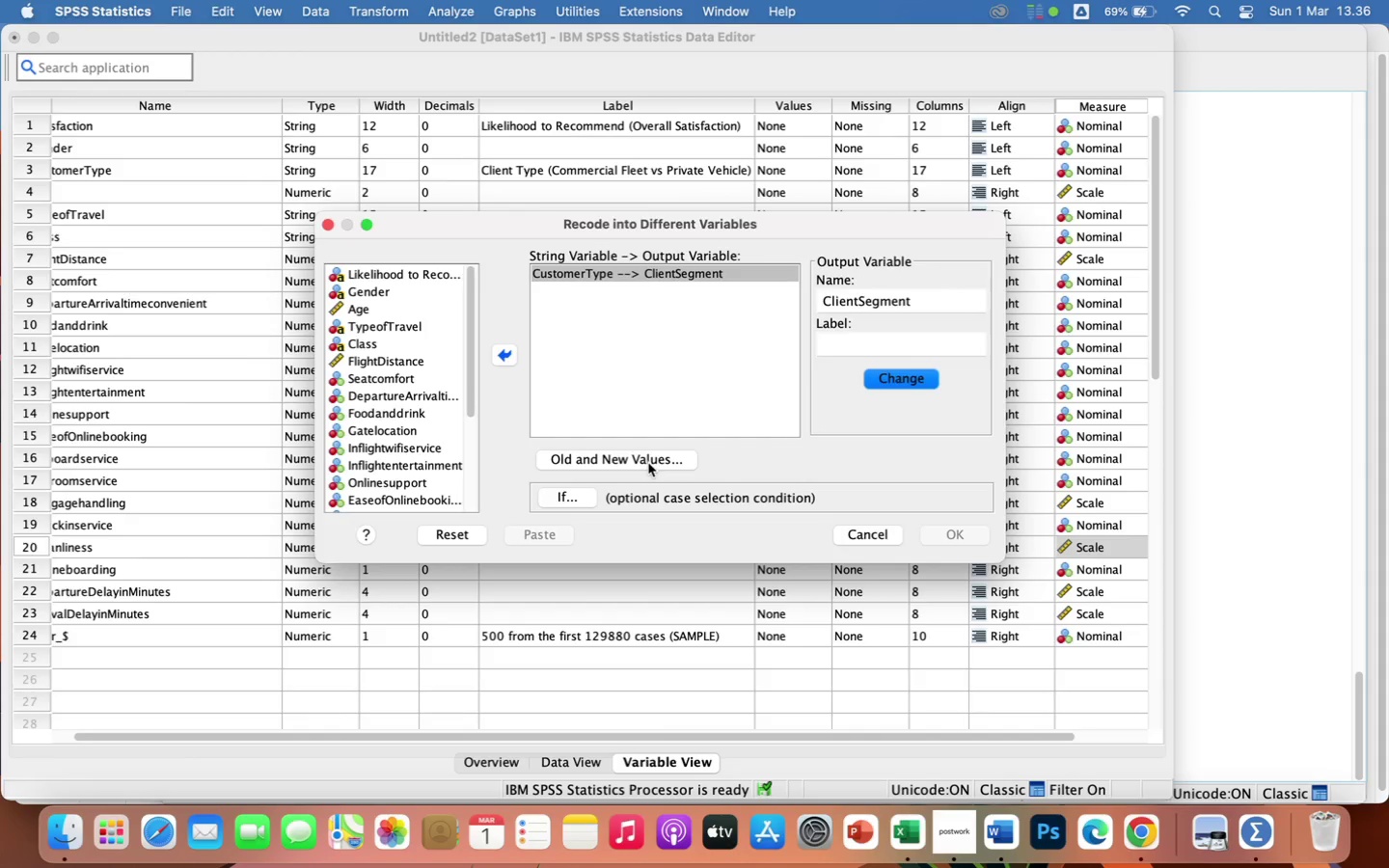 
left_click([648, 463])
 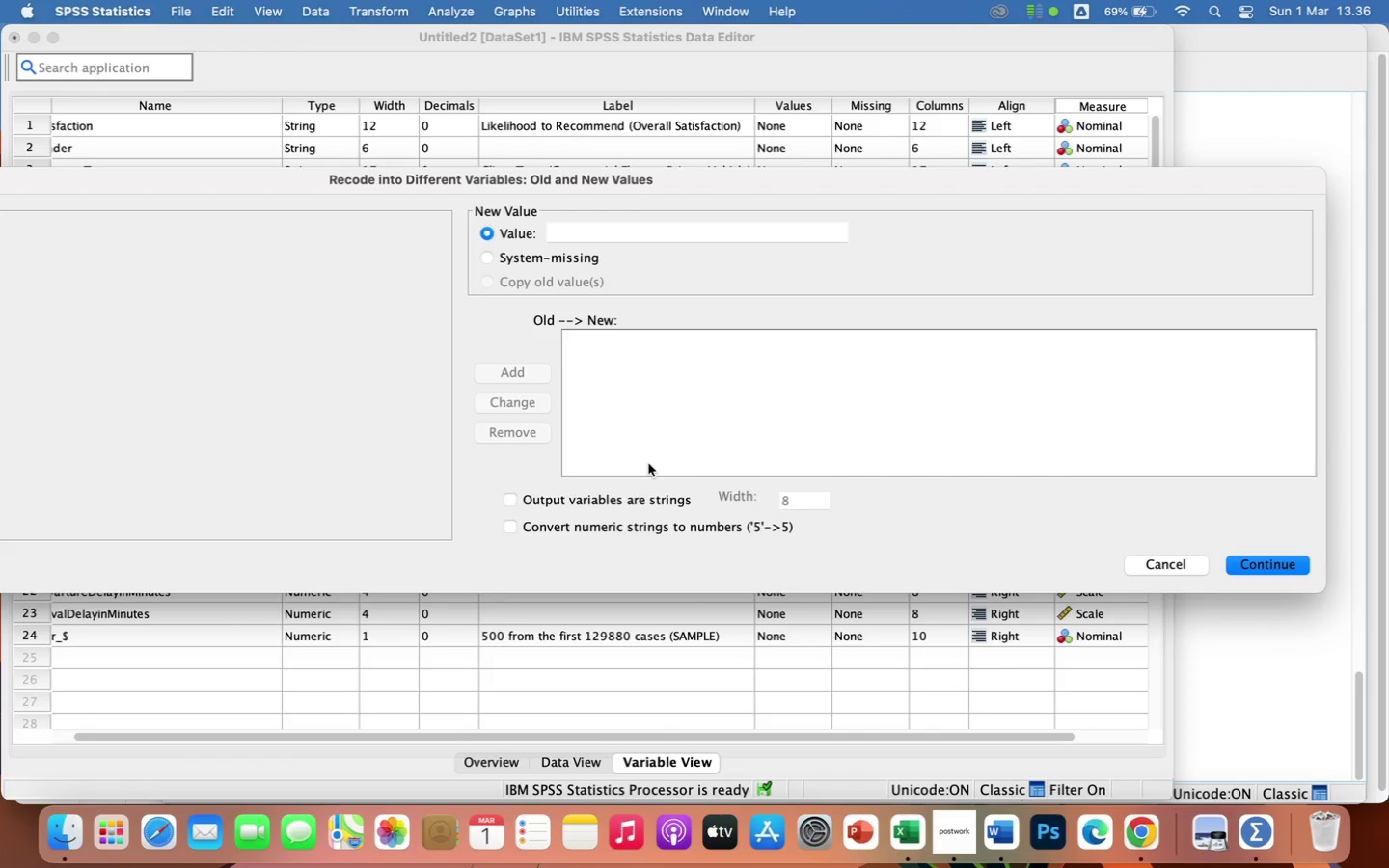 
wait(5.57)
 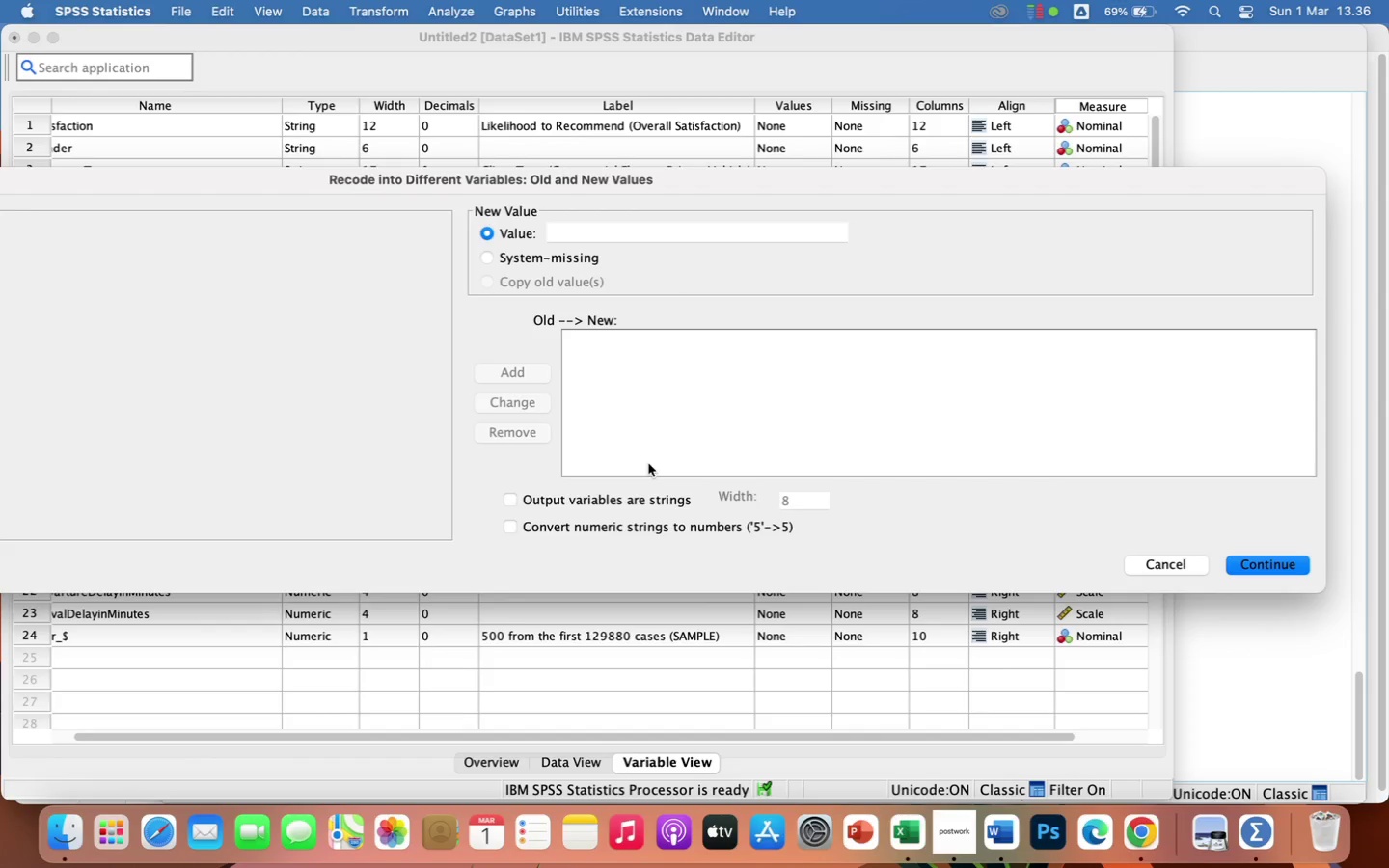 
left_click_drag(start_coordinate=[671, 181], to_coordinate=[1083, 185])
 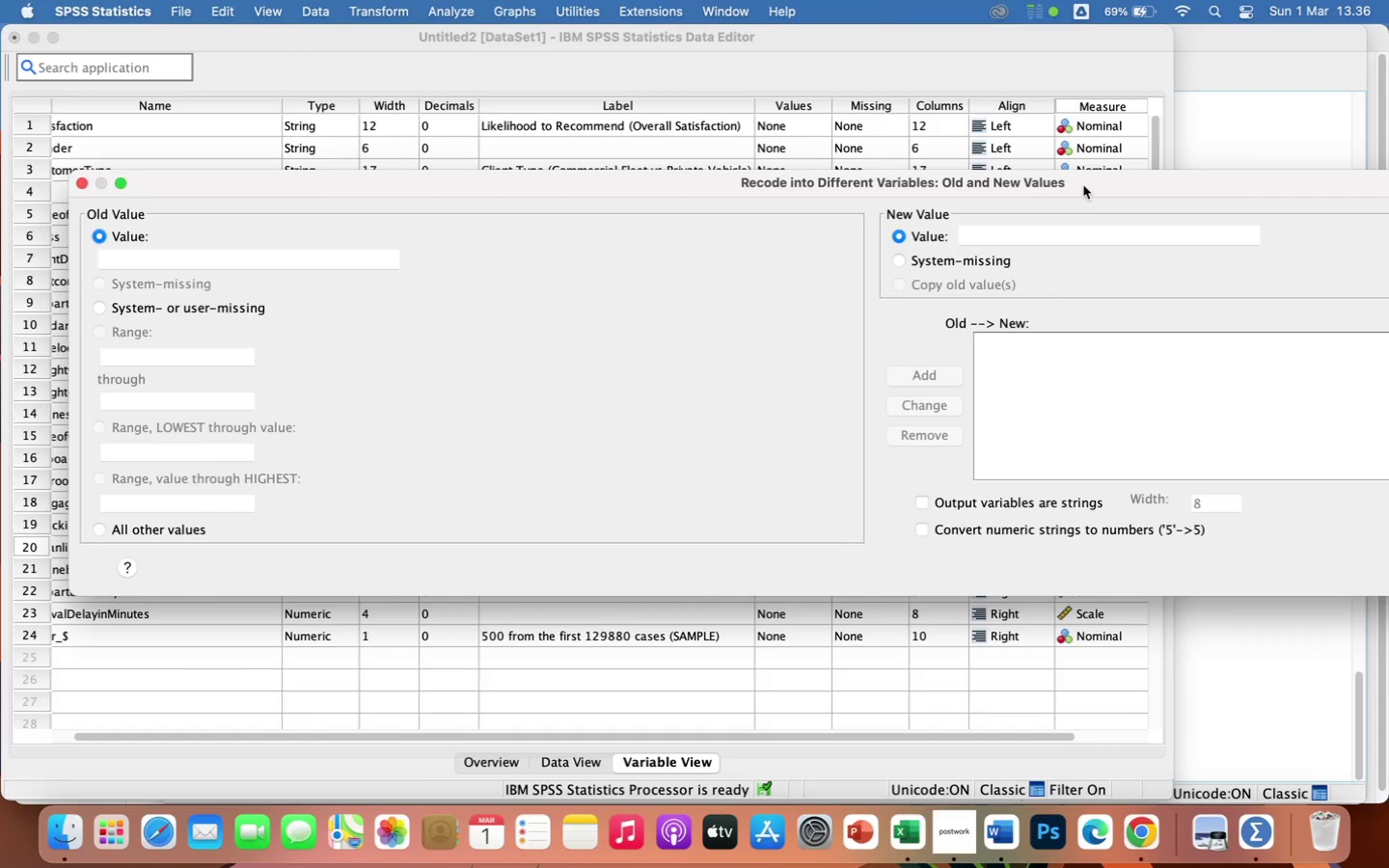 
wait(11.51)
 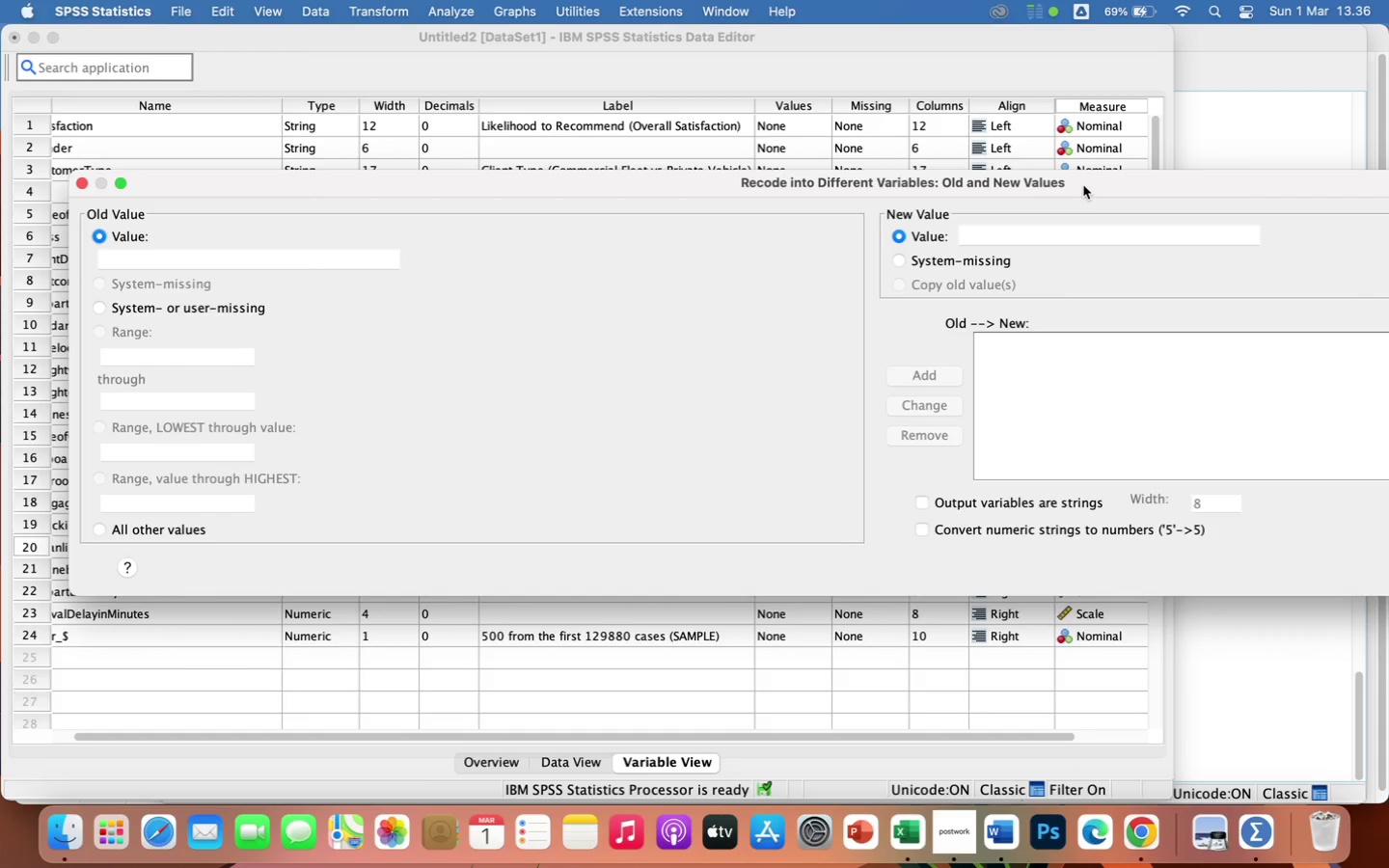 
left_click([227, 260])
 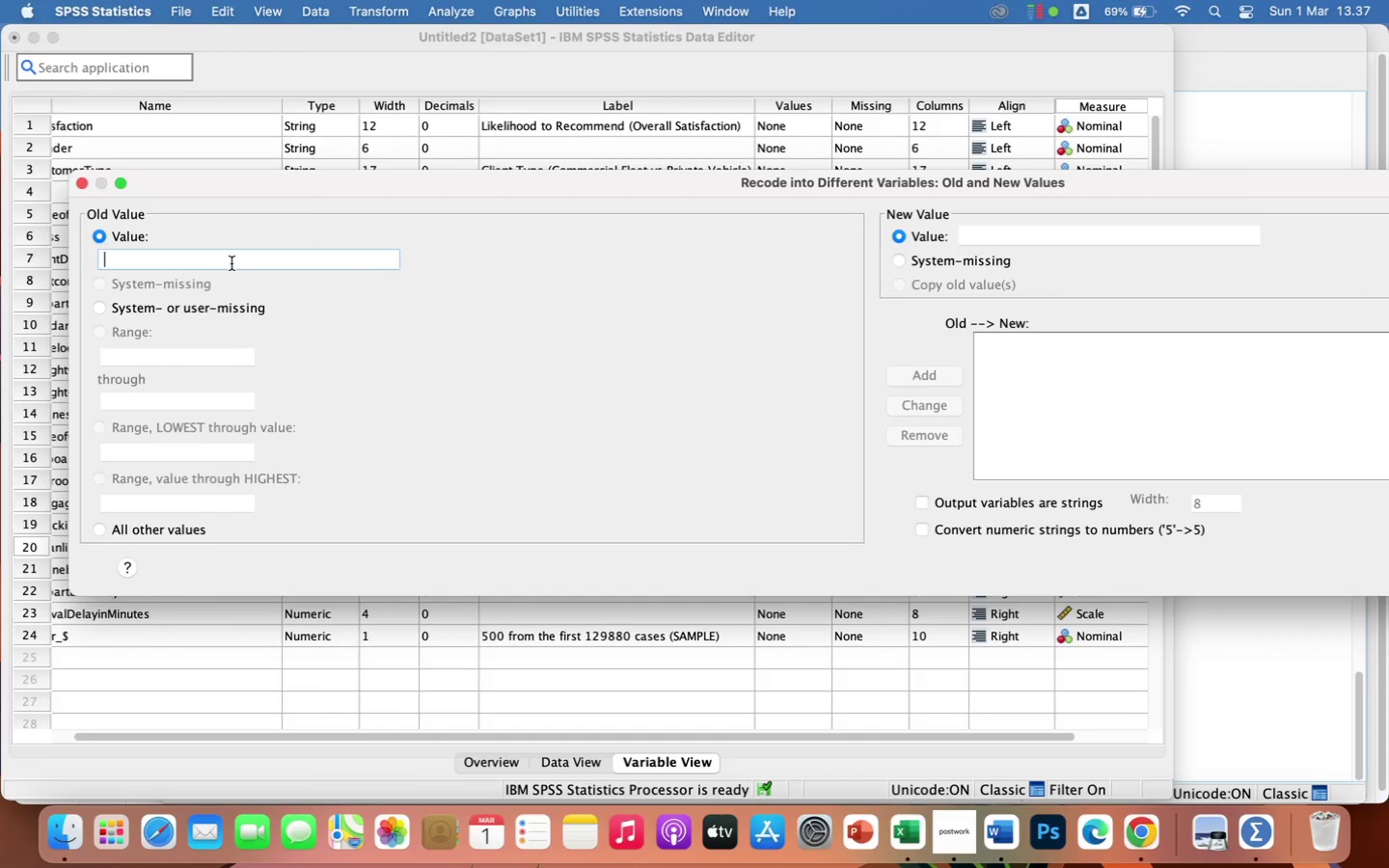 
wait(5.63)
 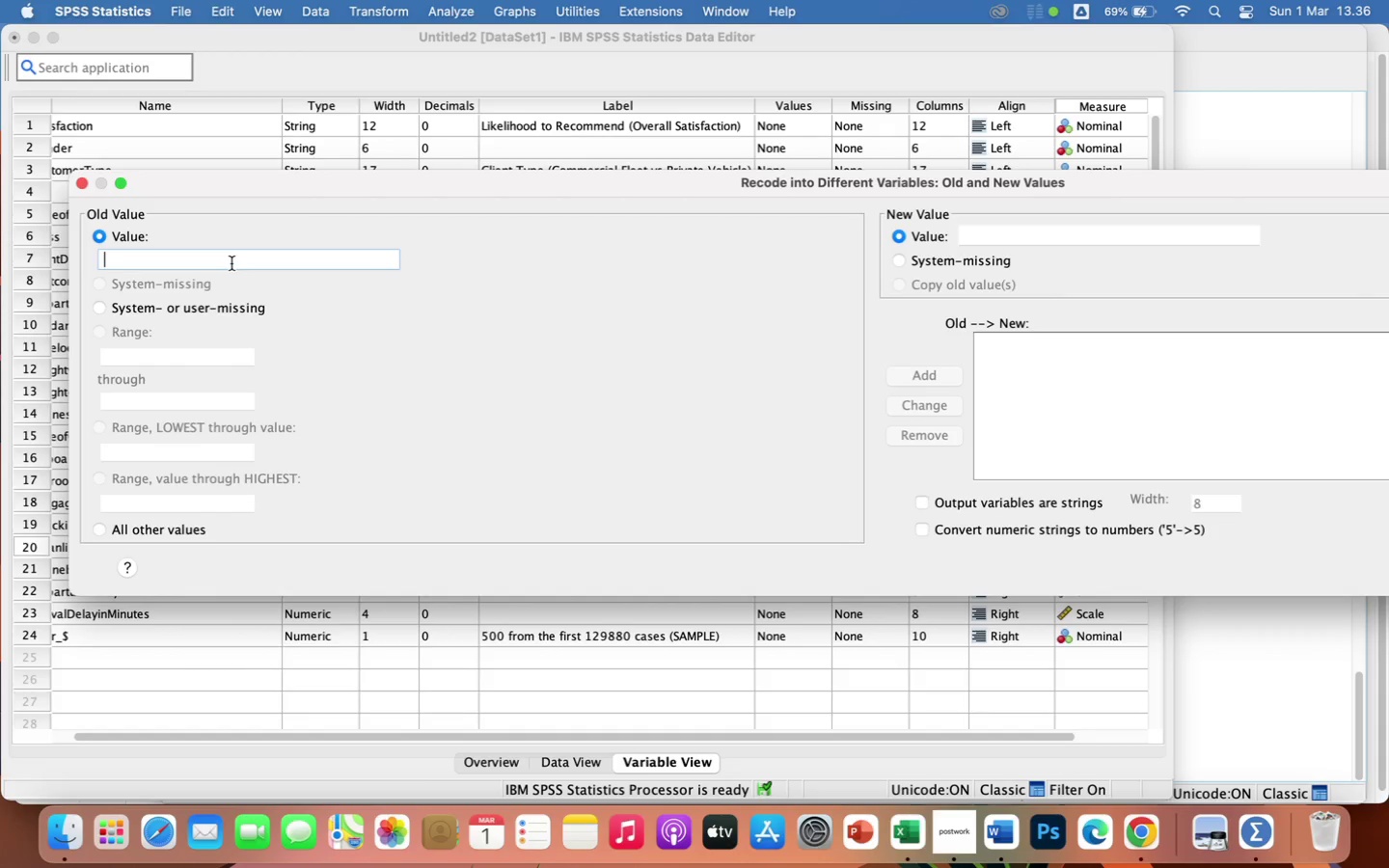 
type(Loyal)
 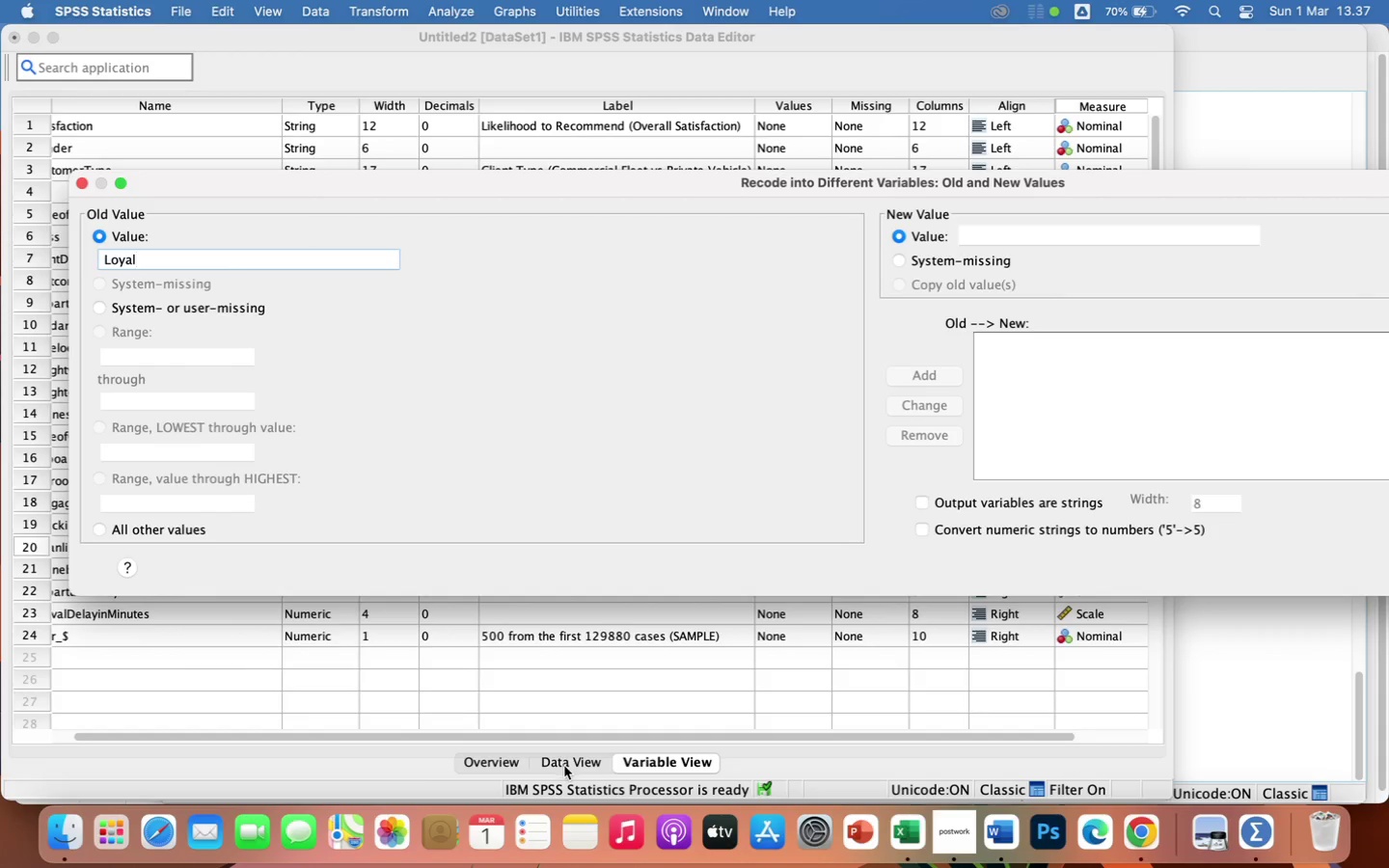 
wait(6.08)
 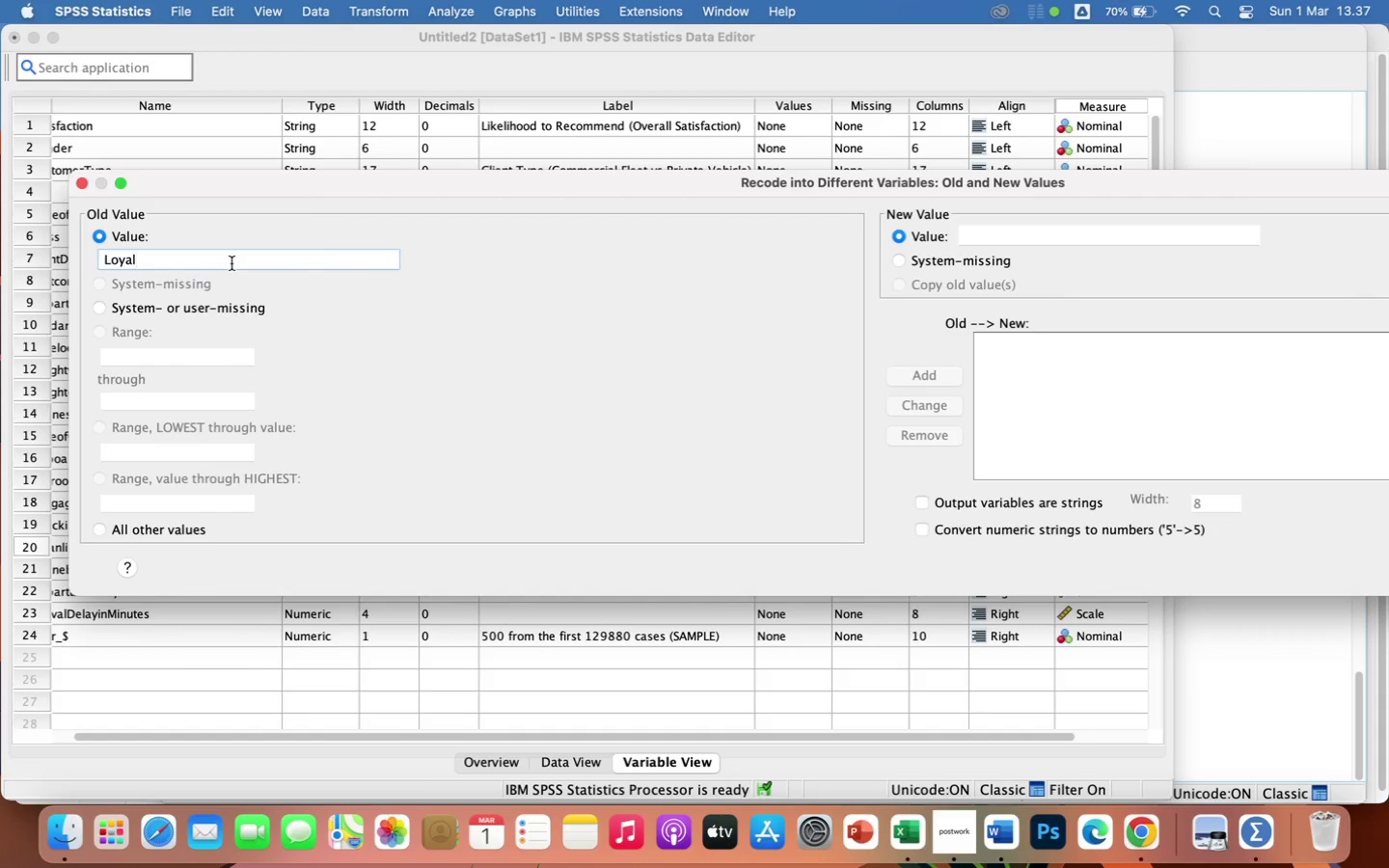 
left_click_drag(start_coordinate=[597, 186], to_coordinate=[964, 165])
 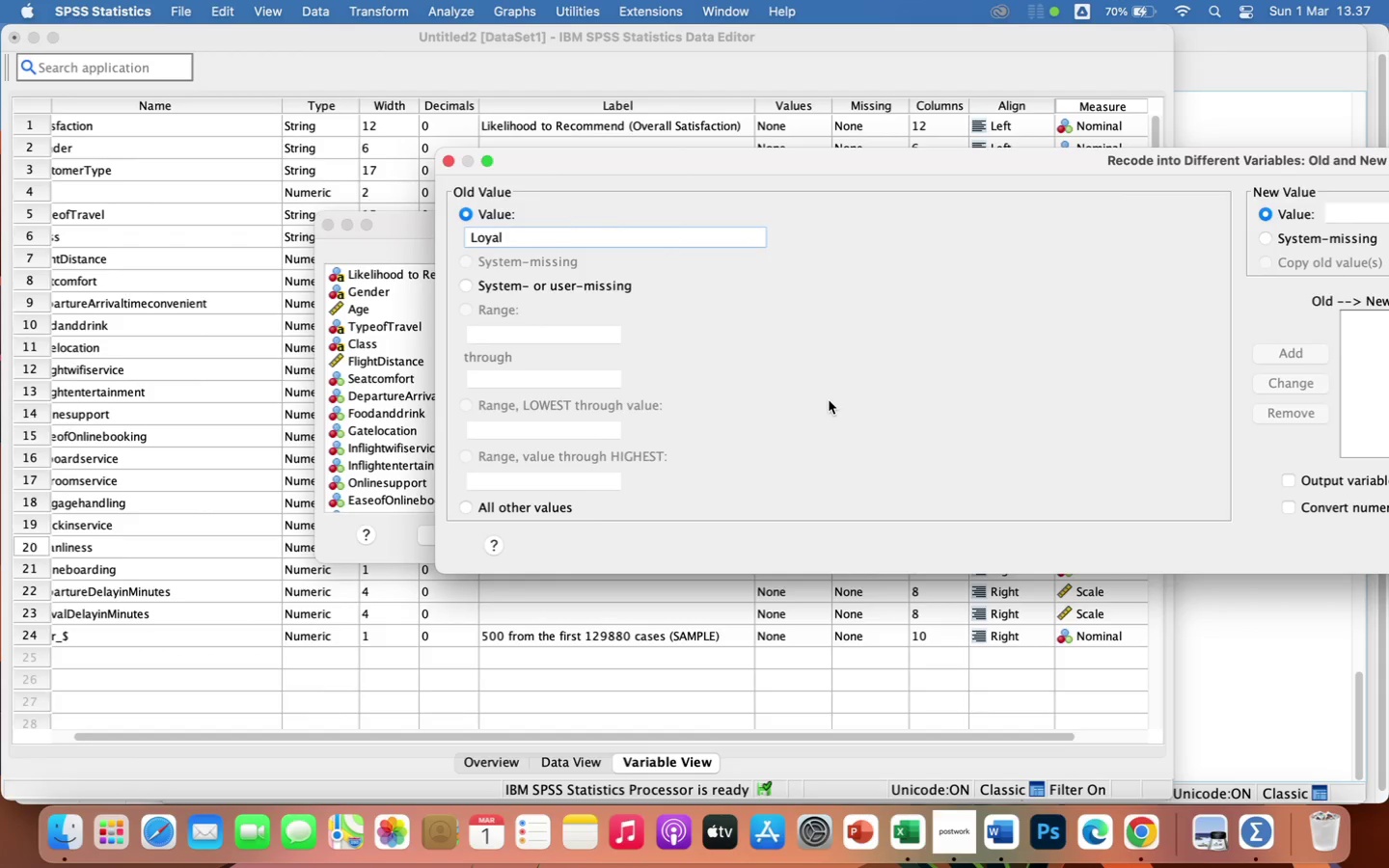 
wait(10.12)
 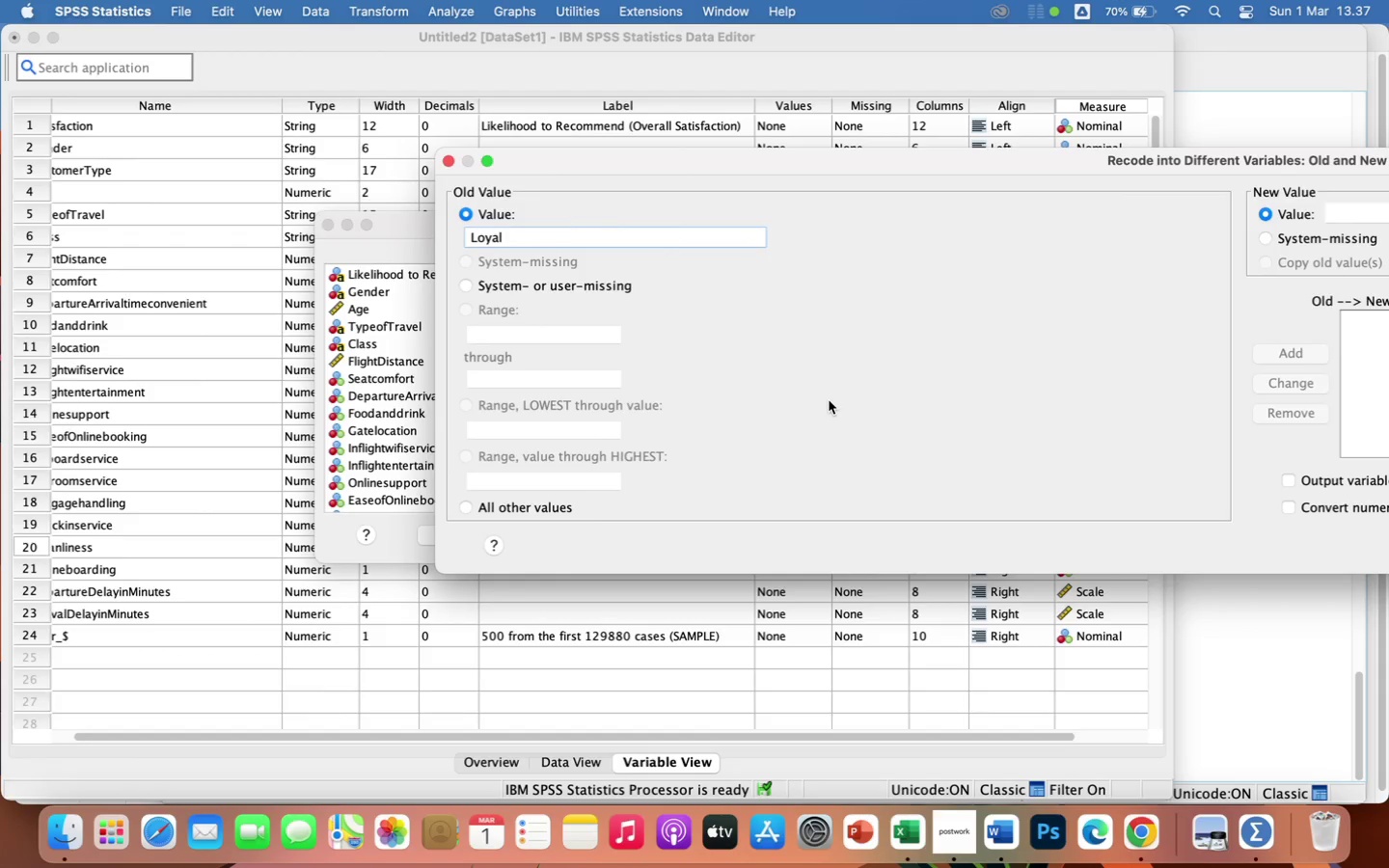 
type( Customer)
 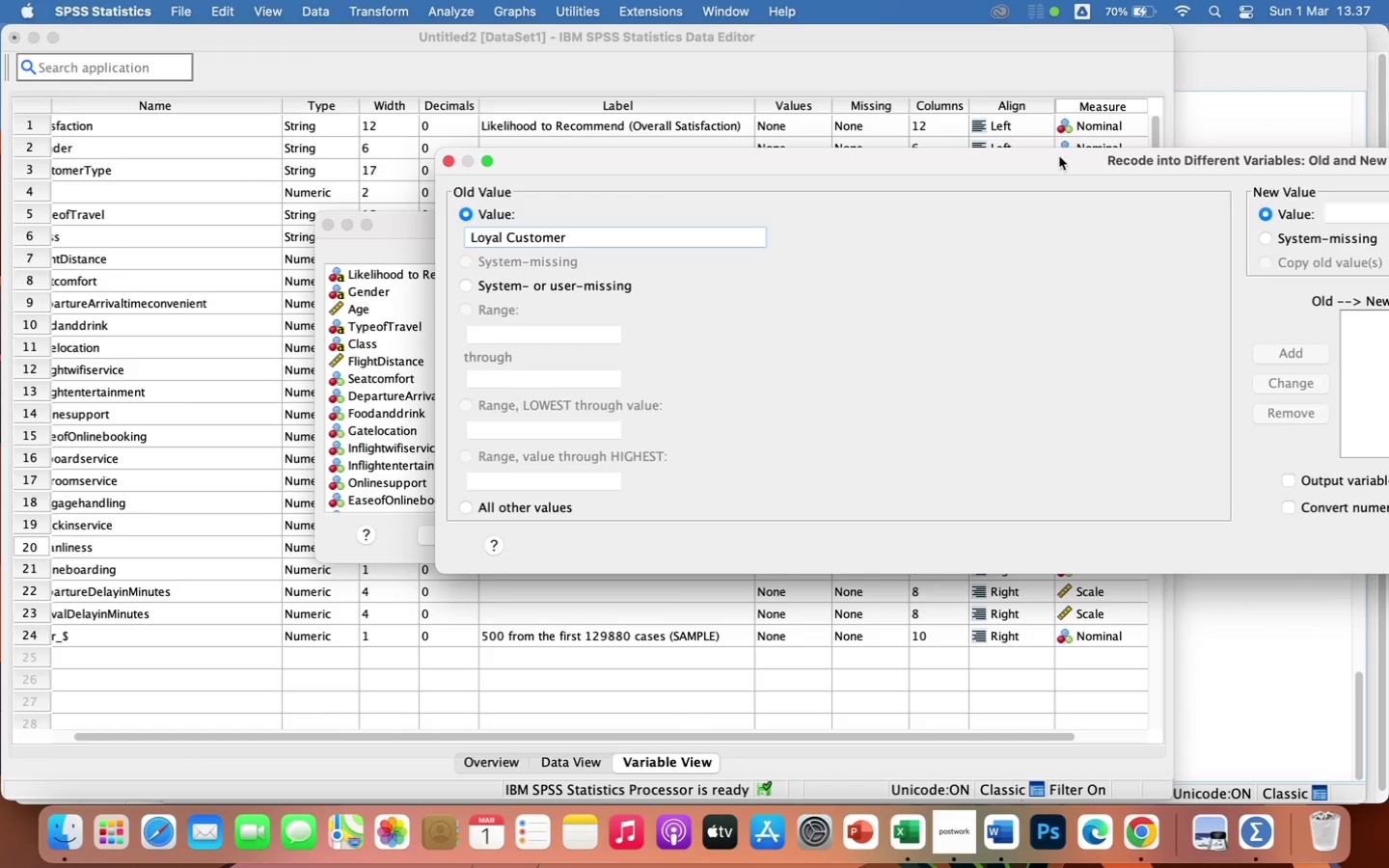 
left_click_drag(start_coordinate=[1057, 164], to_coordinate=[747, 149])
 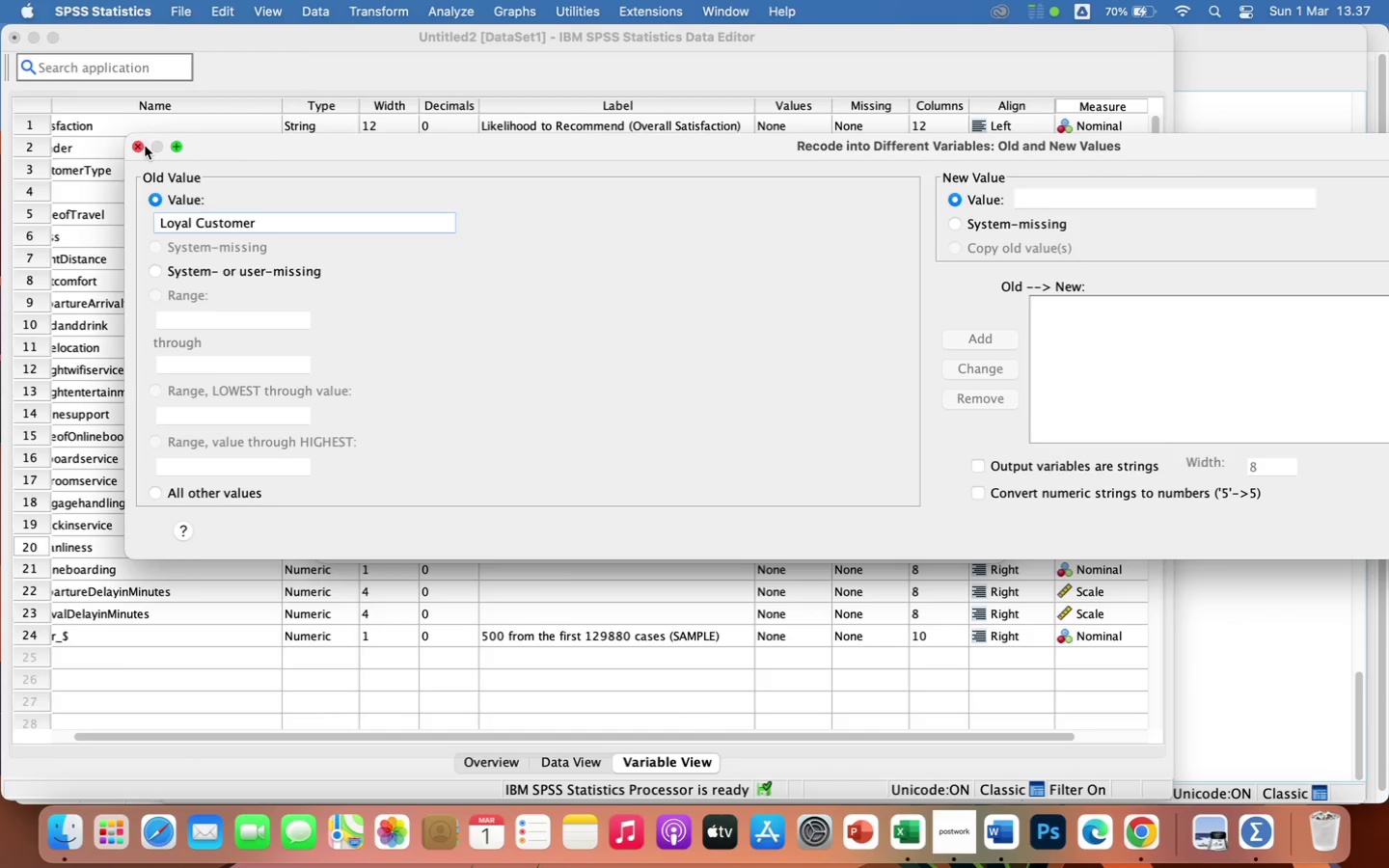 
left_click([140, 142])
 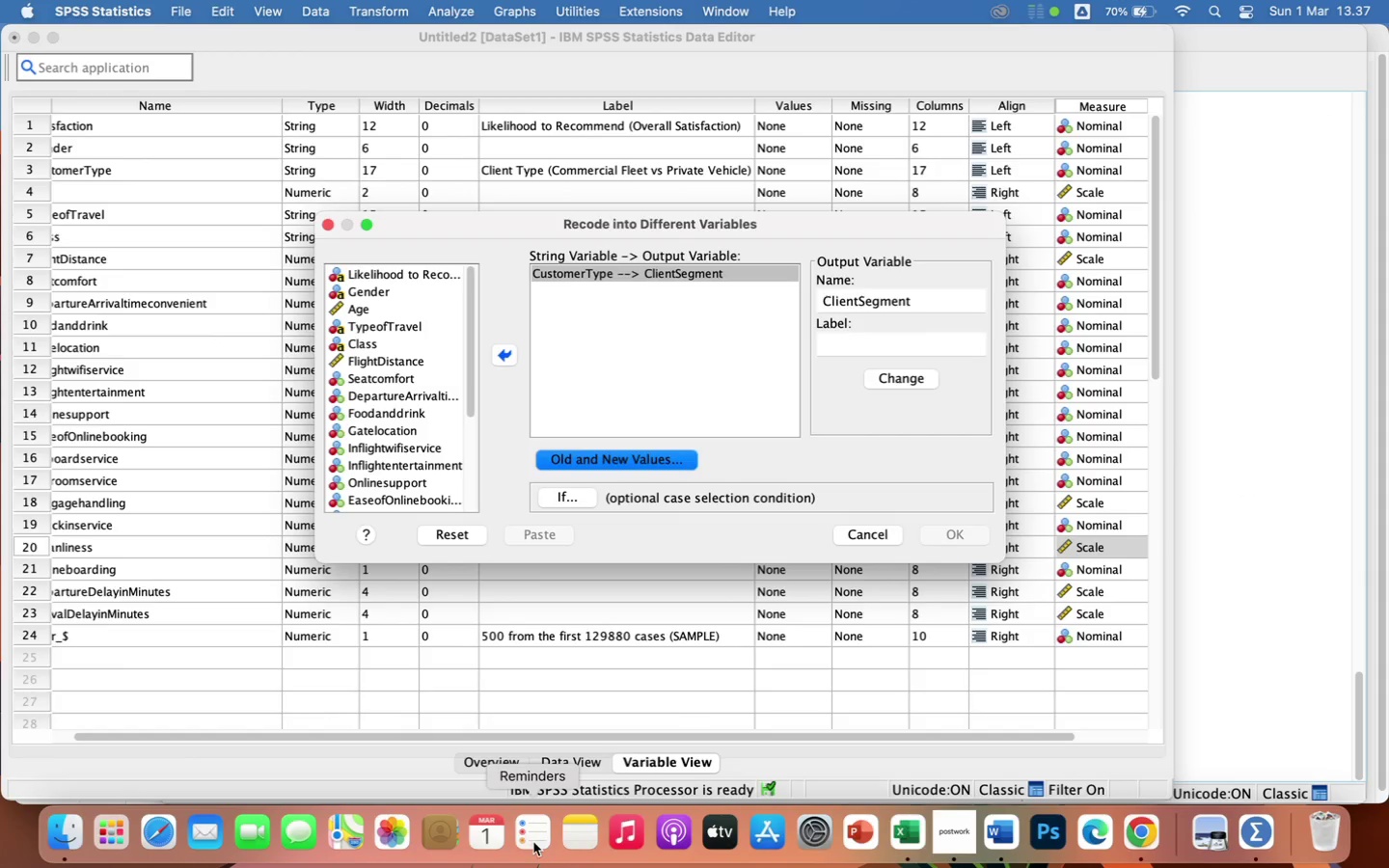 
mouse_move([487, 593])
 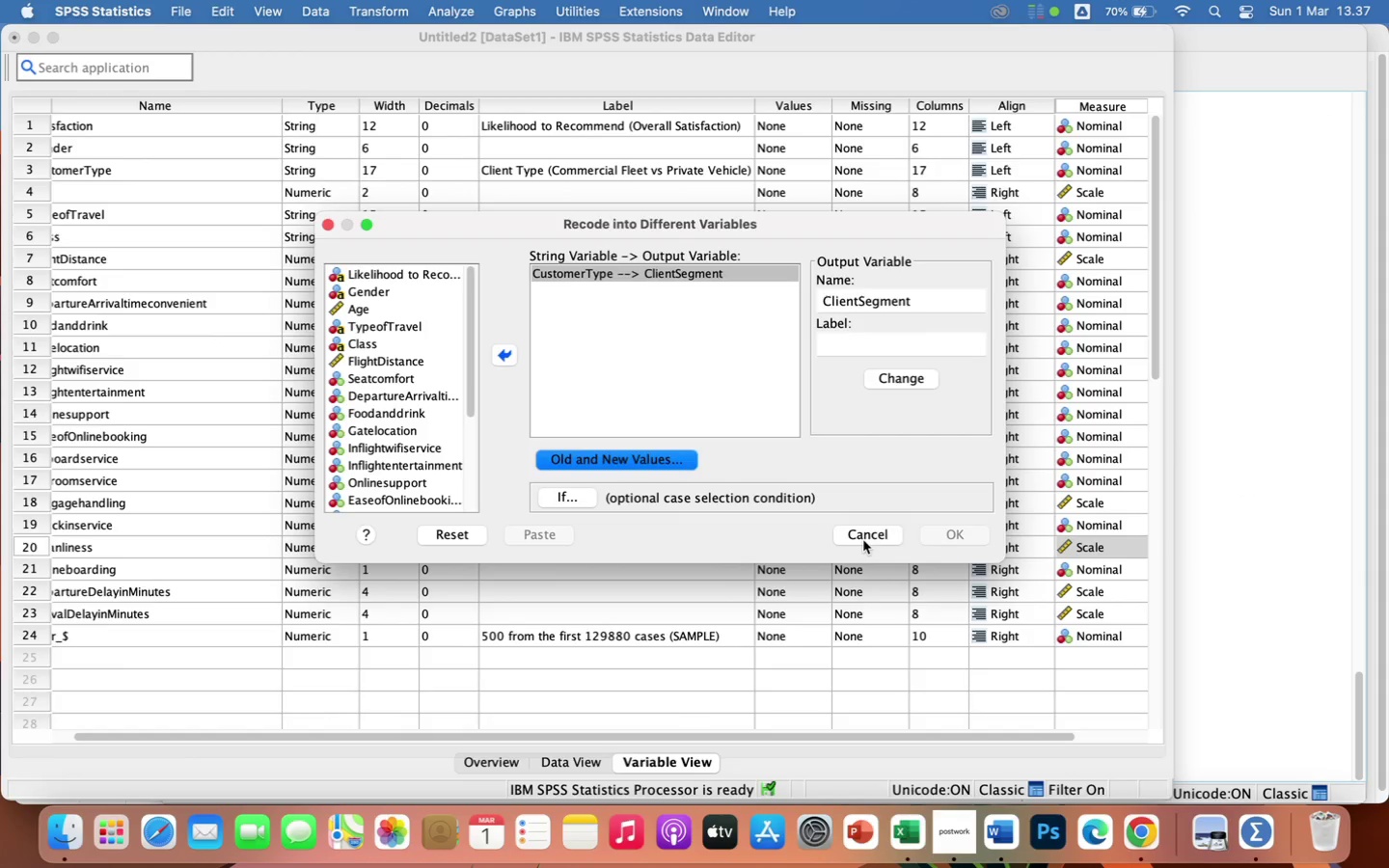 
left_click([864, 534])
 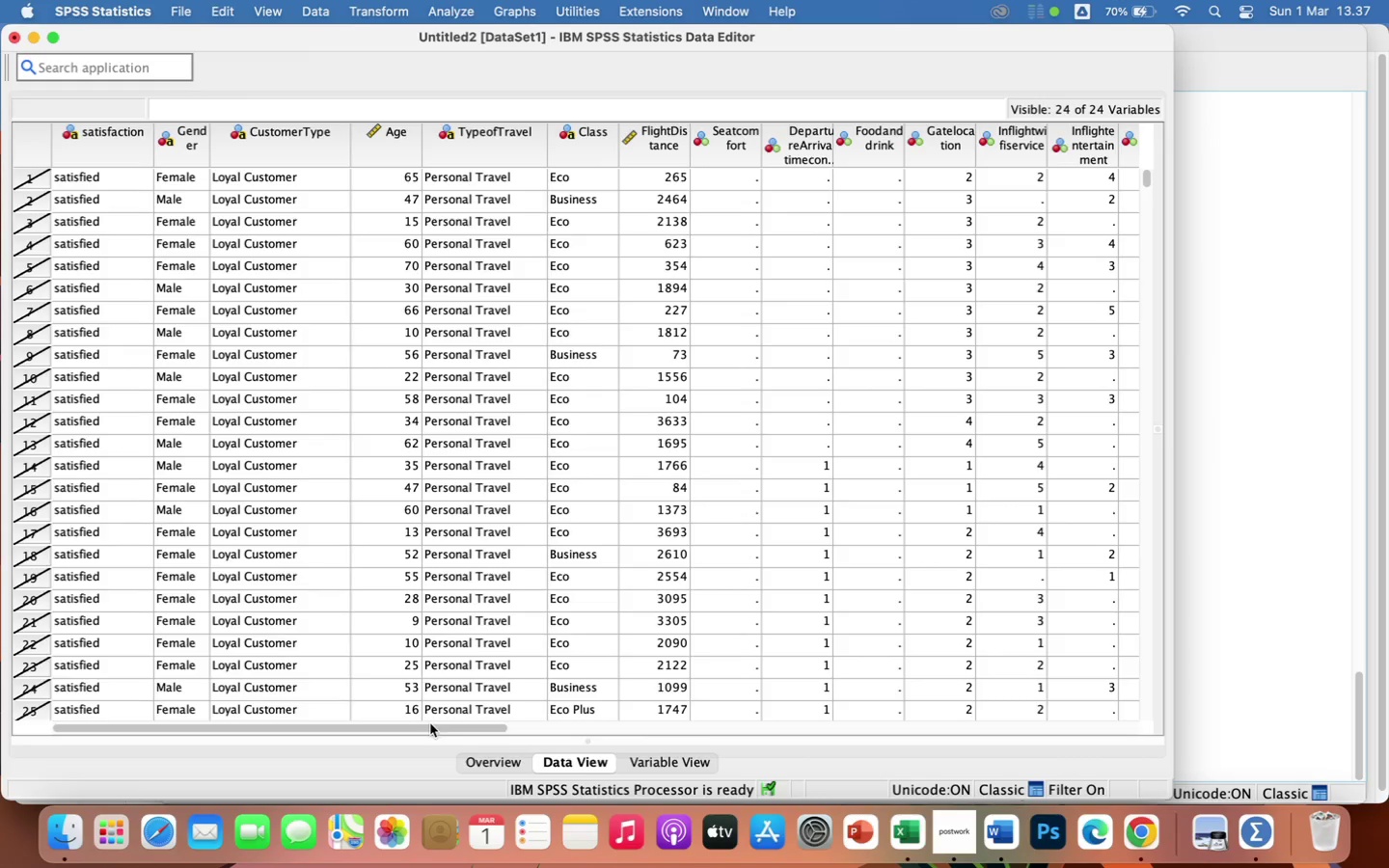 
scroll: coordinate [340, 628], scroll_direction: up, amount: 16.0
 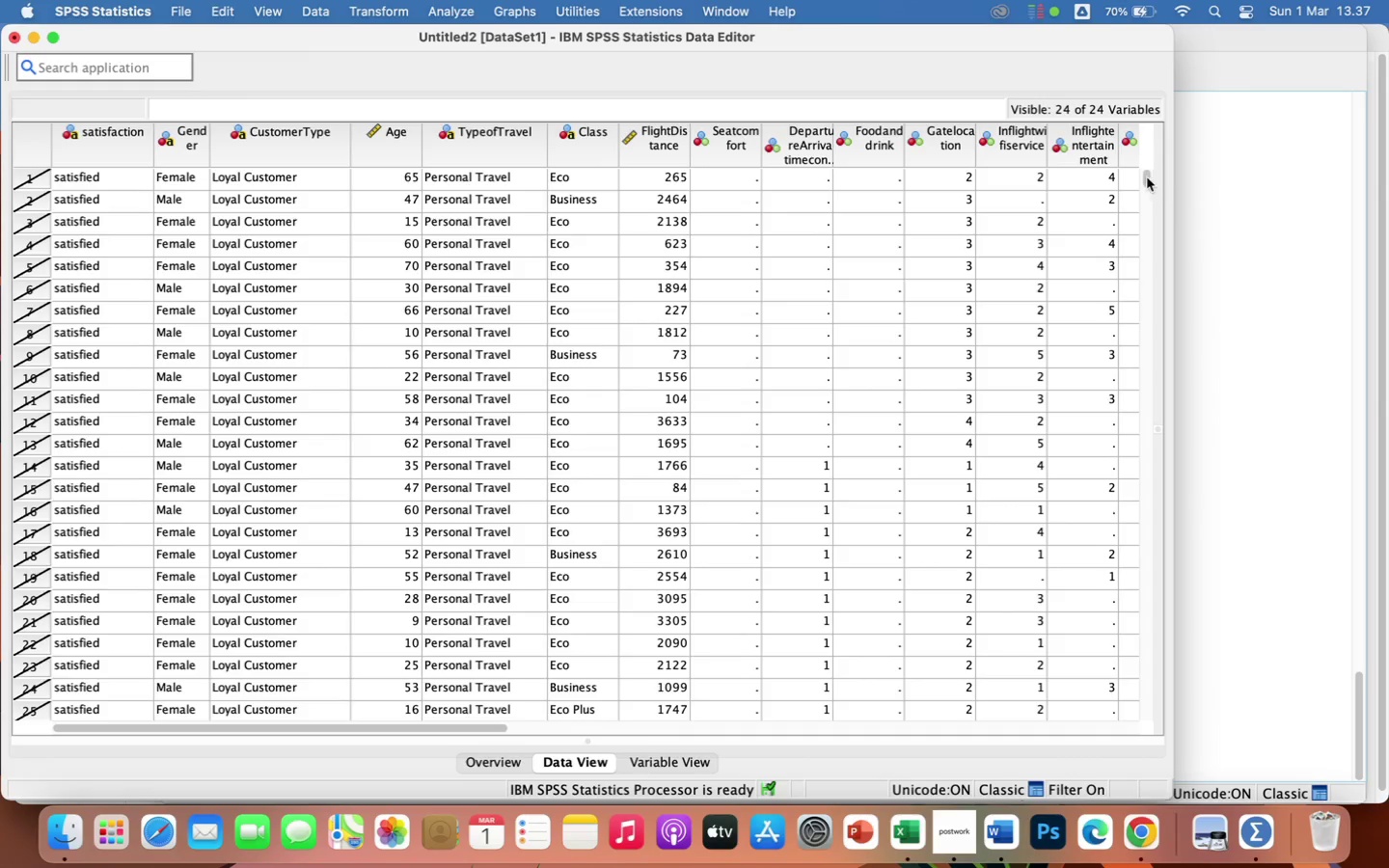 
left_click_drag(start_coordinate=[1148, 176], to_coordinate=[1141, 350])
 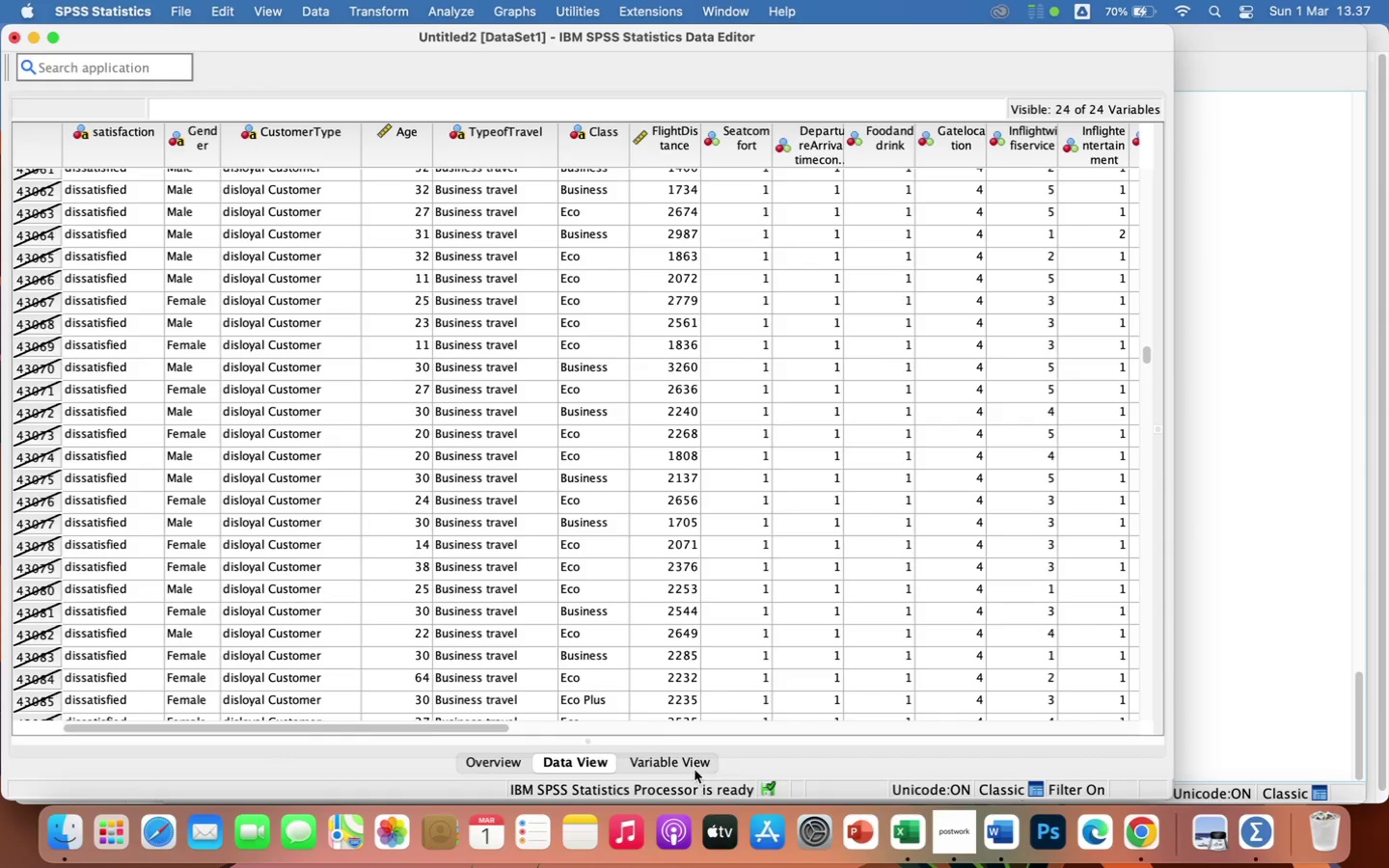 
left_click([694, 763])
 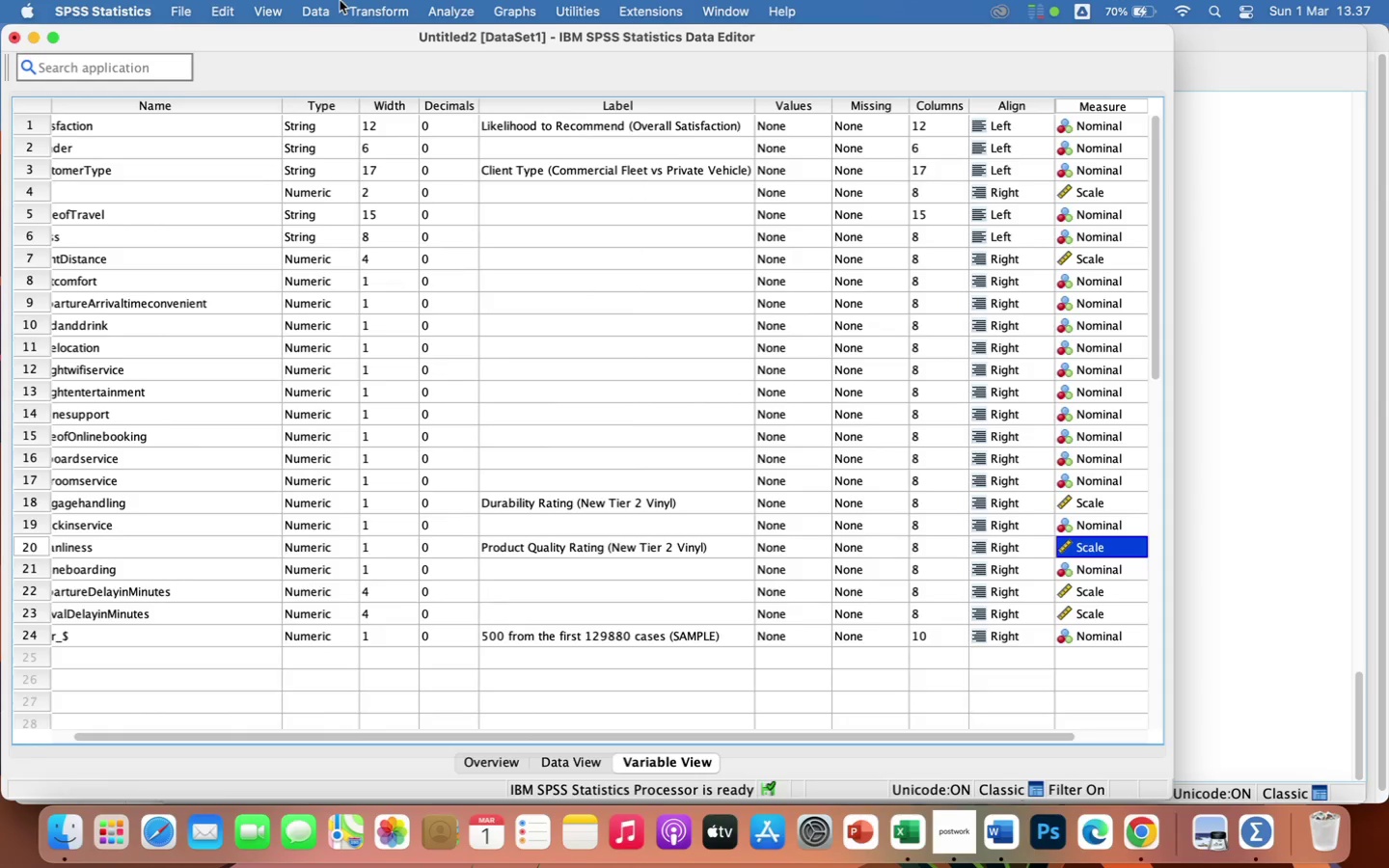 
left_click([365, 10])
 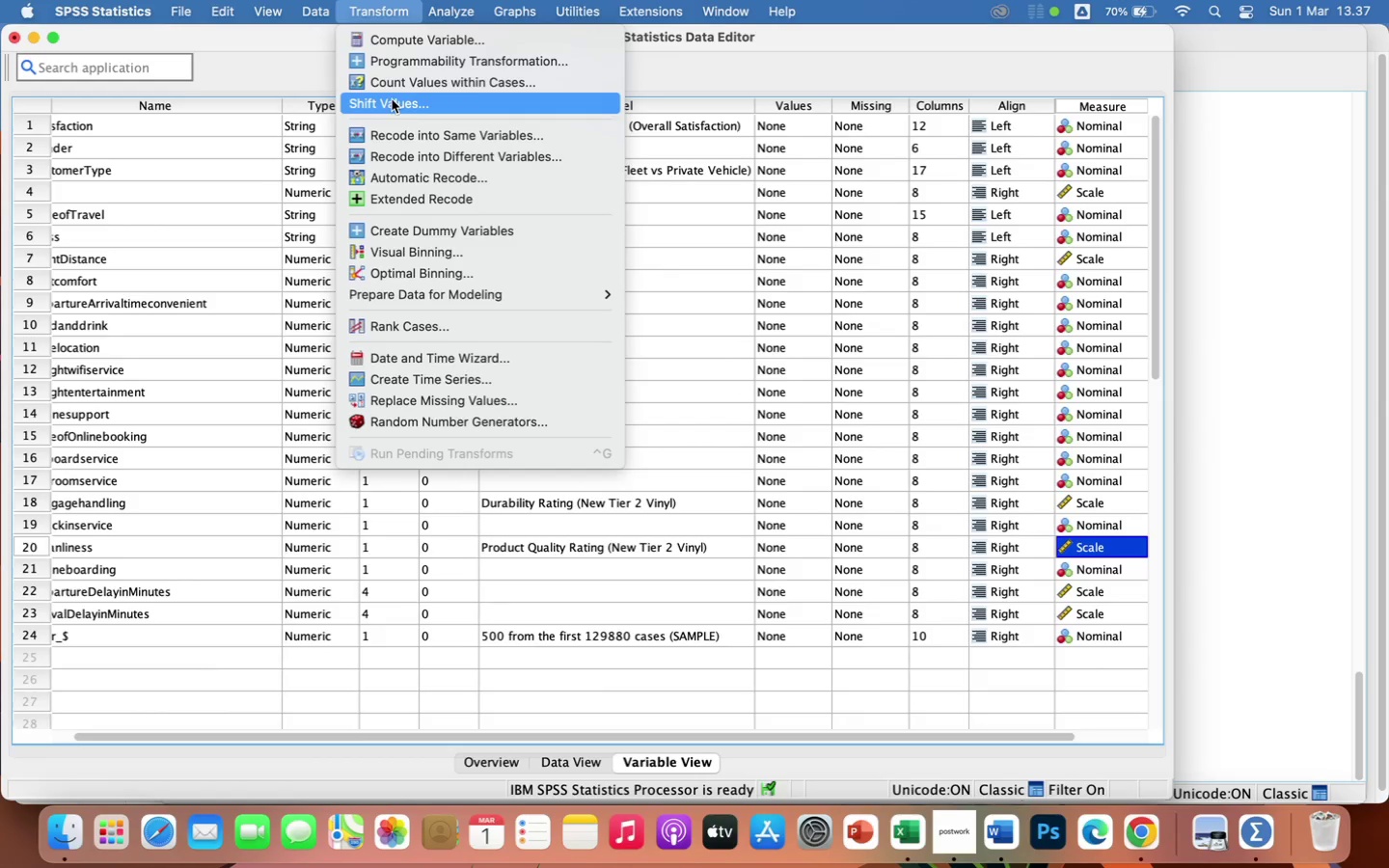 
left_click([415, 164])
 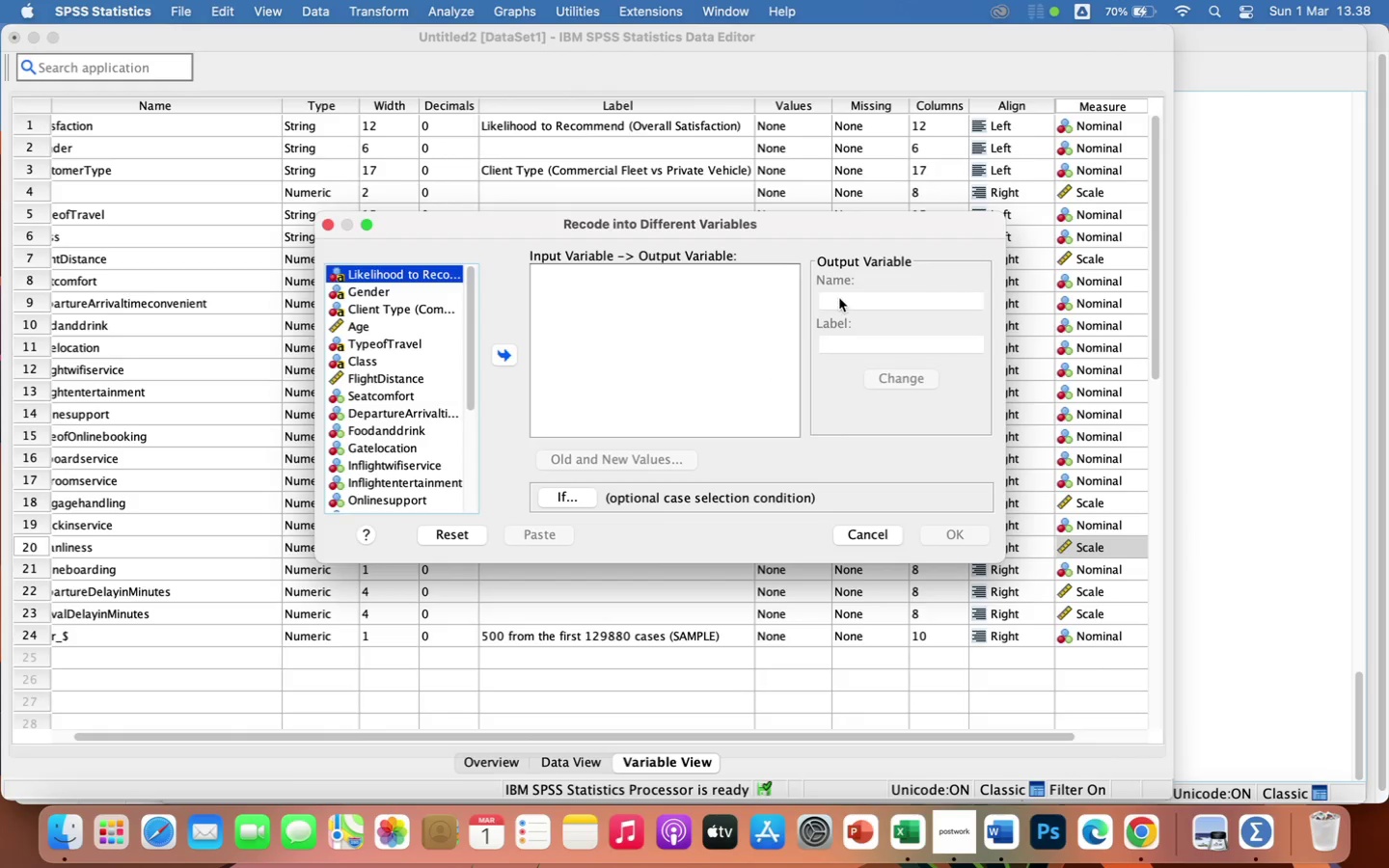 
left_click([889, 298])
 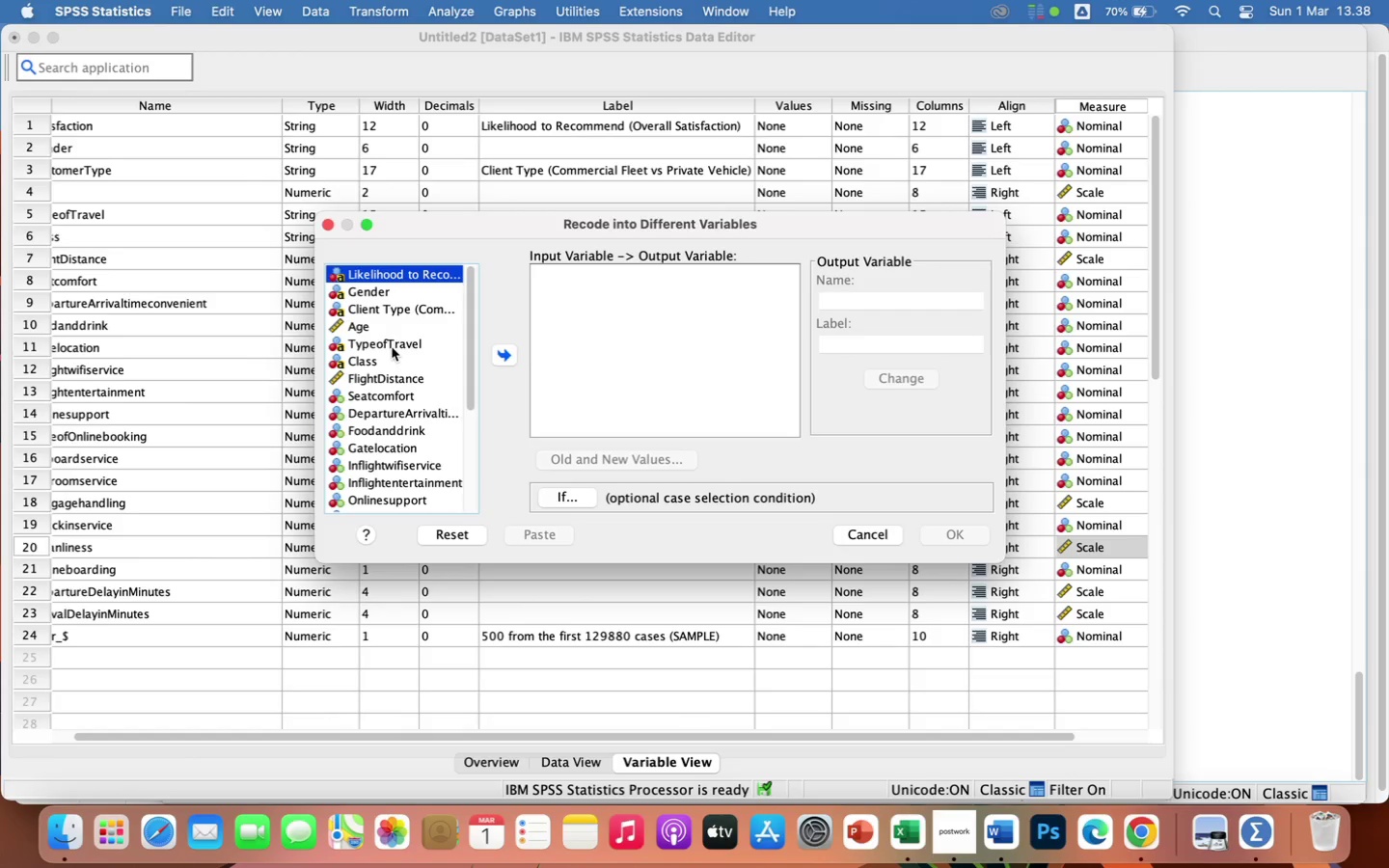 
left_click([394, 309])
 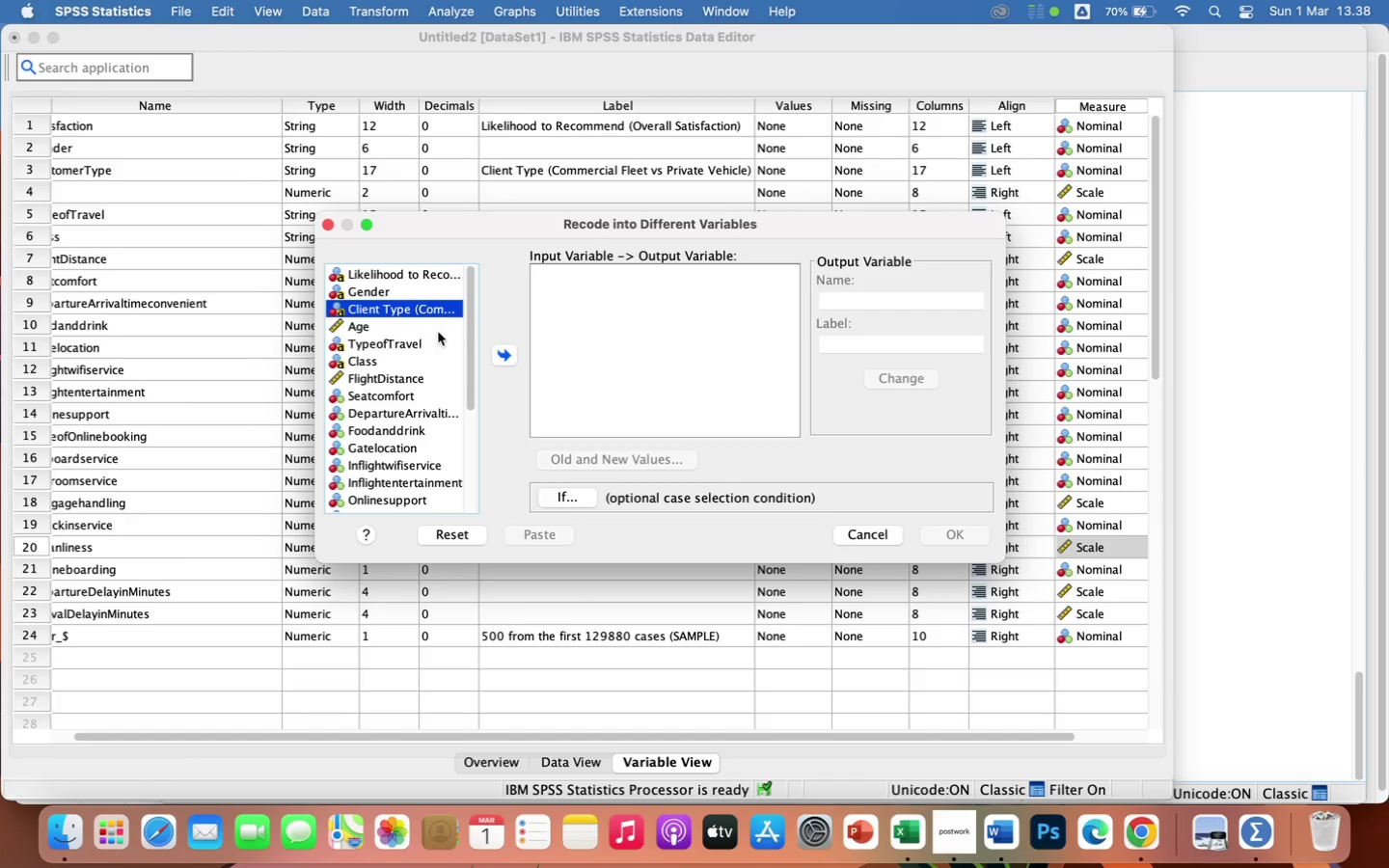 
left_click([506, 352])
 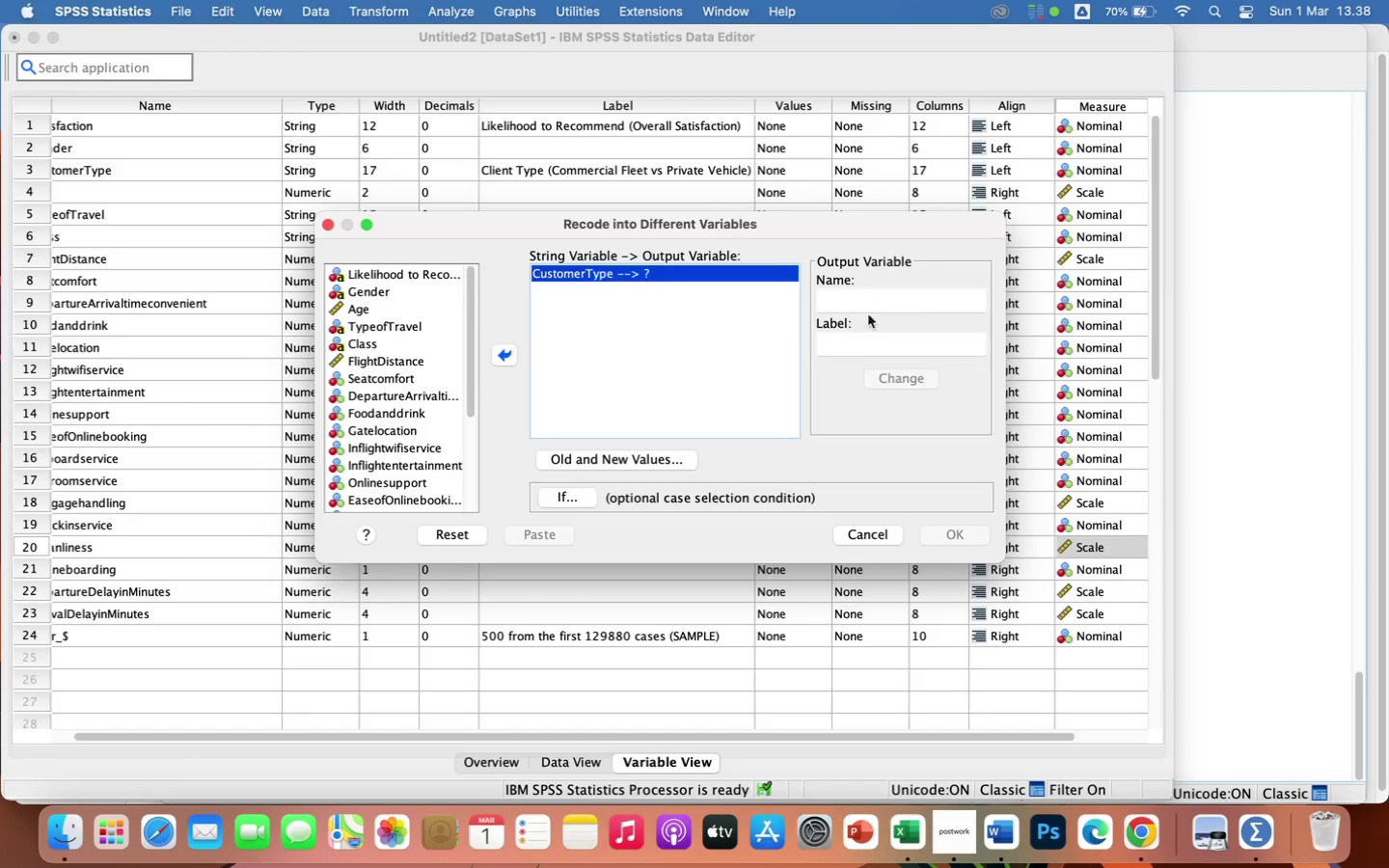 
left_click([860, 302])
 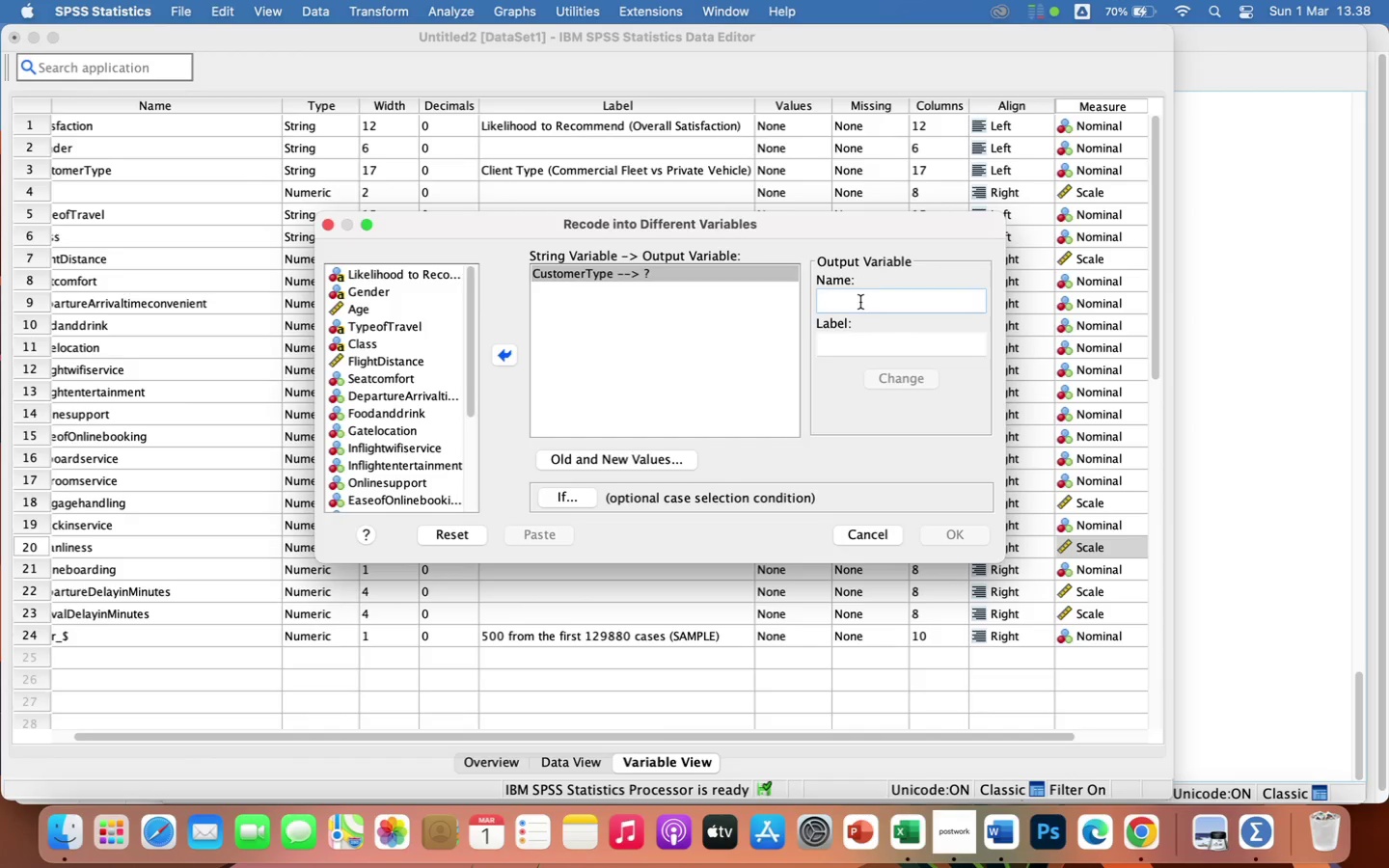 
wait(13.81)
 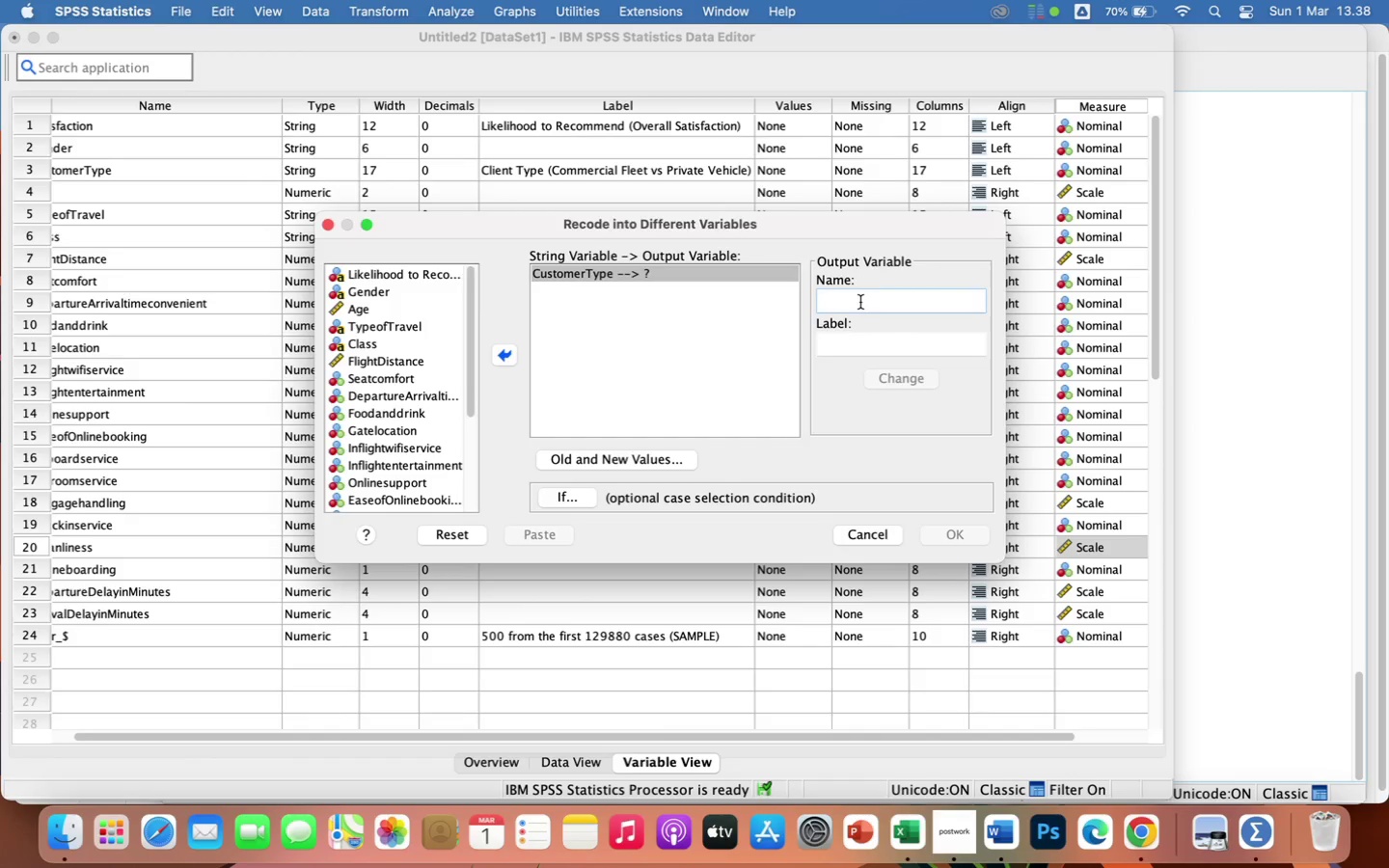 
type(Client)
 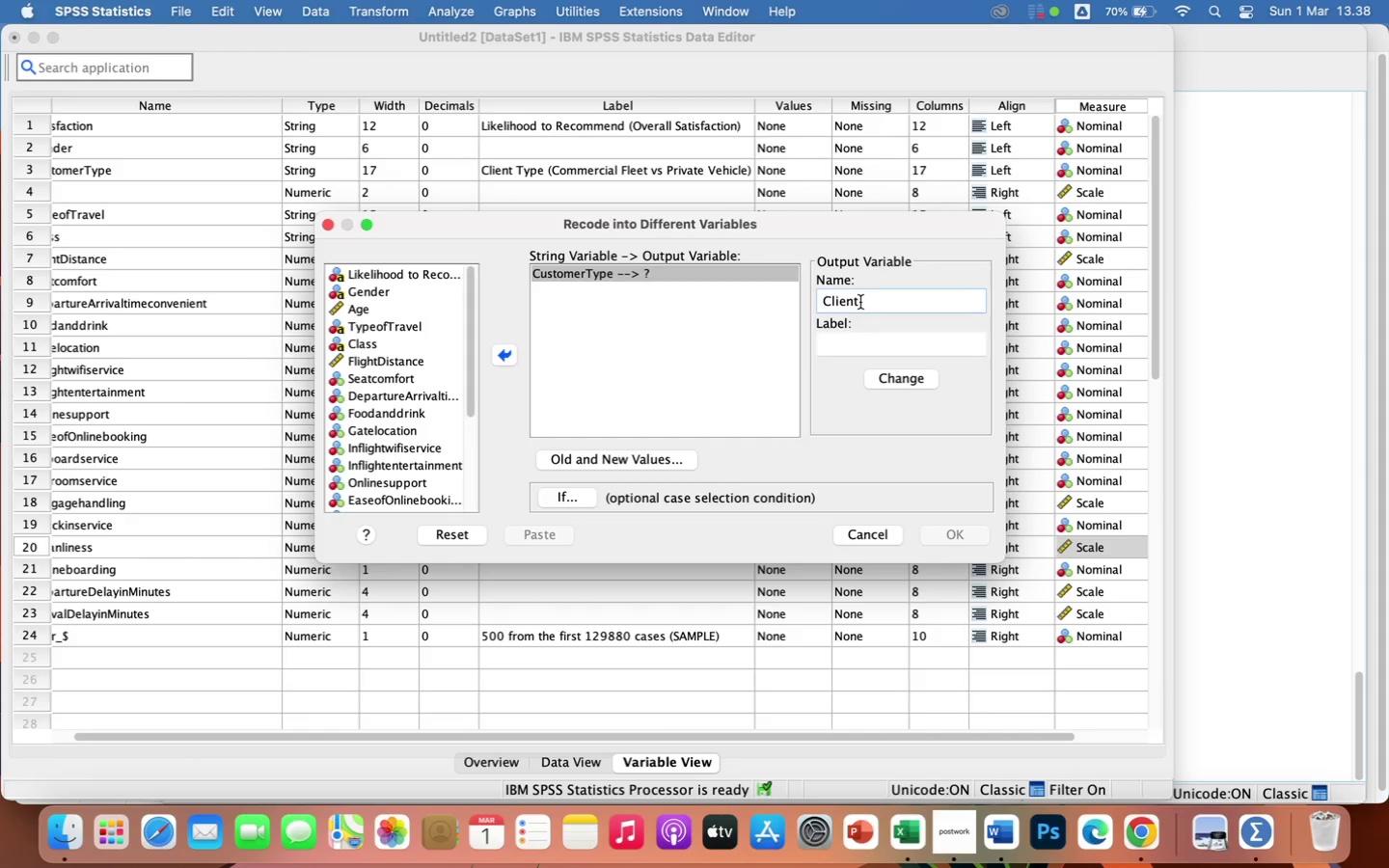 
wait(10.57)
 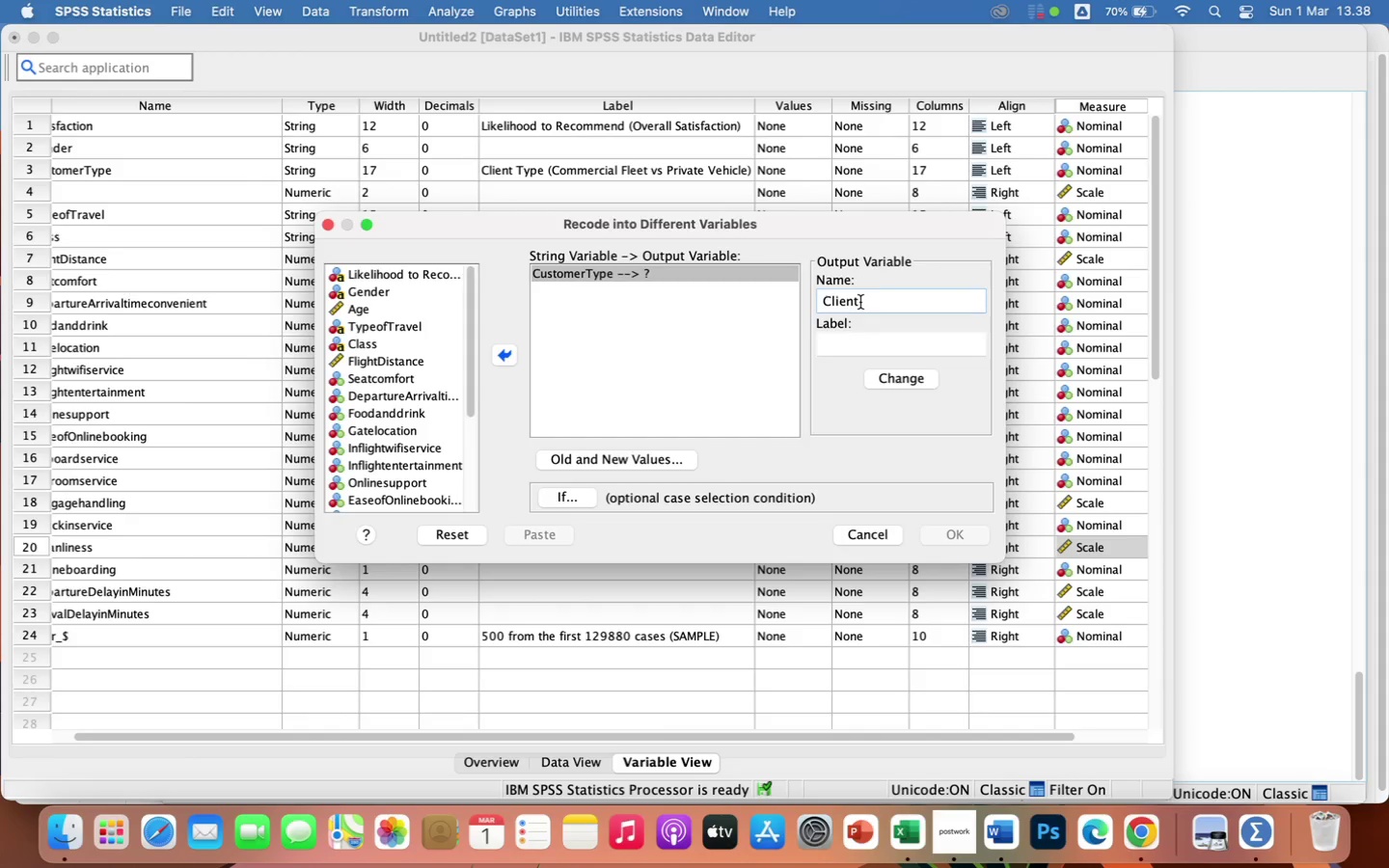 
type(Segment)
 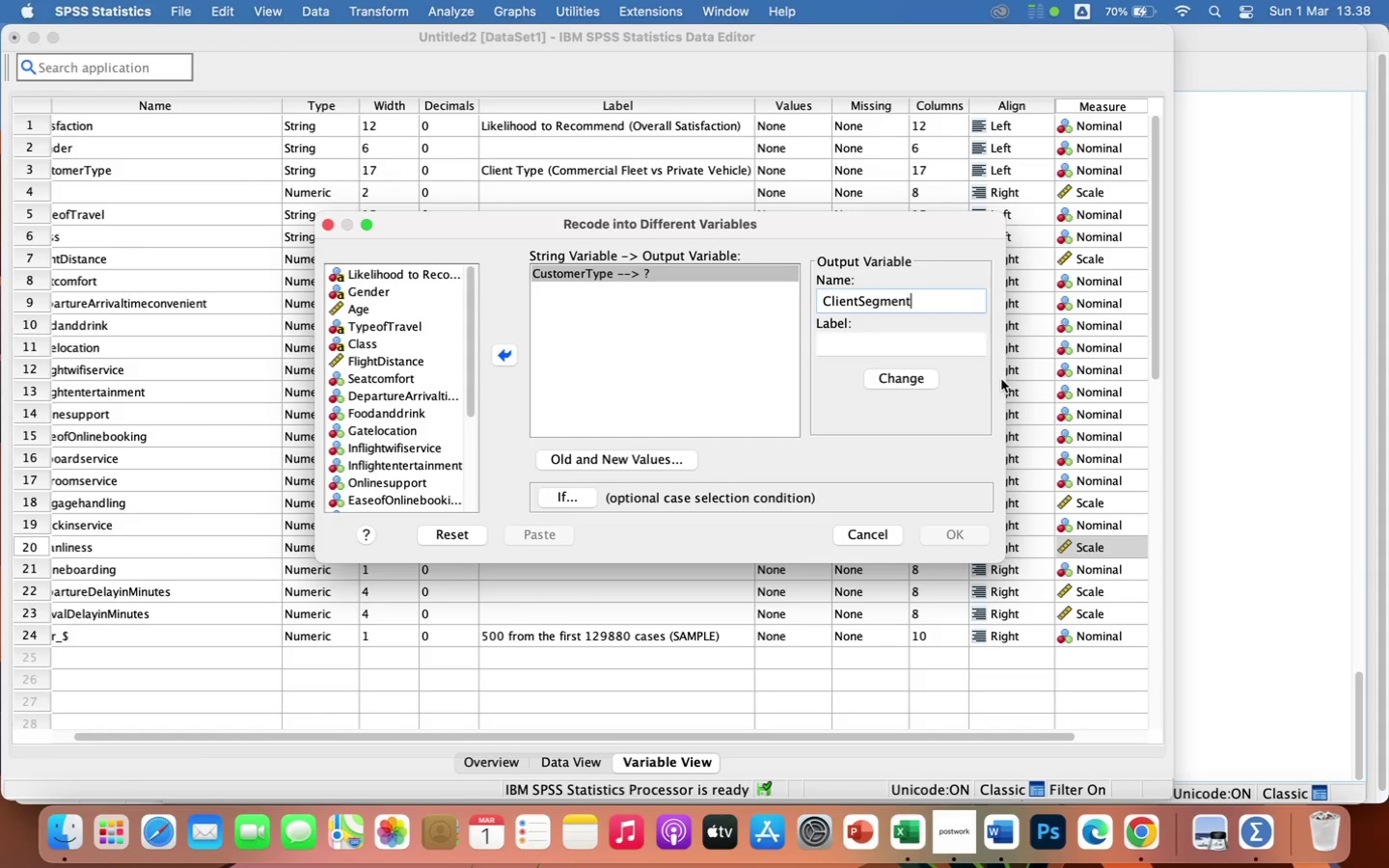 
wait(7.96)
 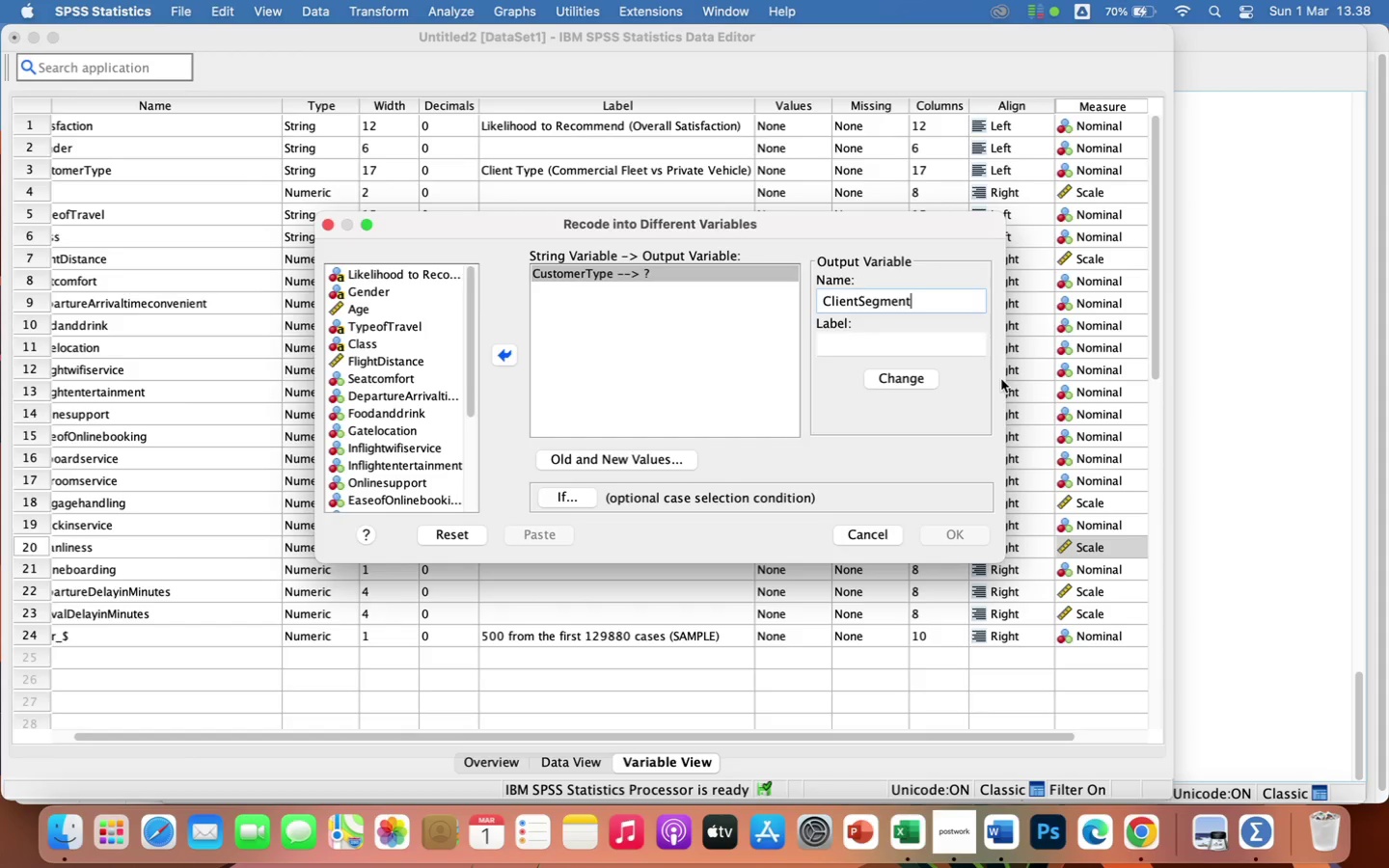 
left_click([918, 378])
 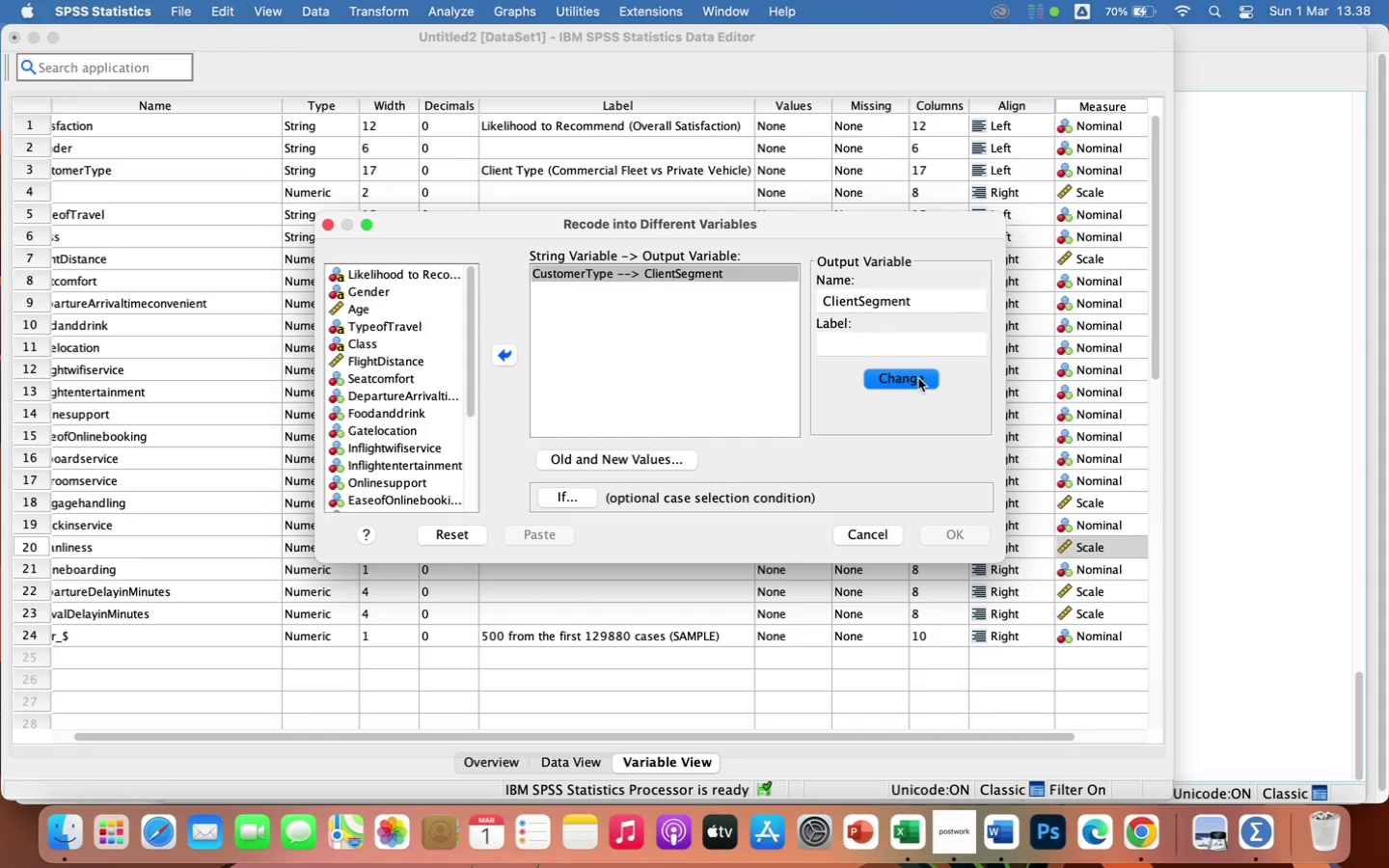 
wait(5.09)
 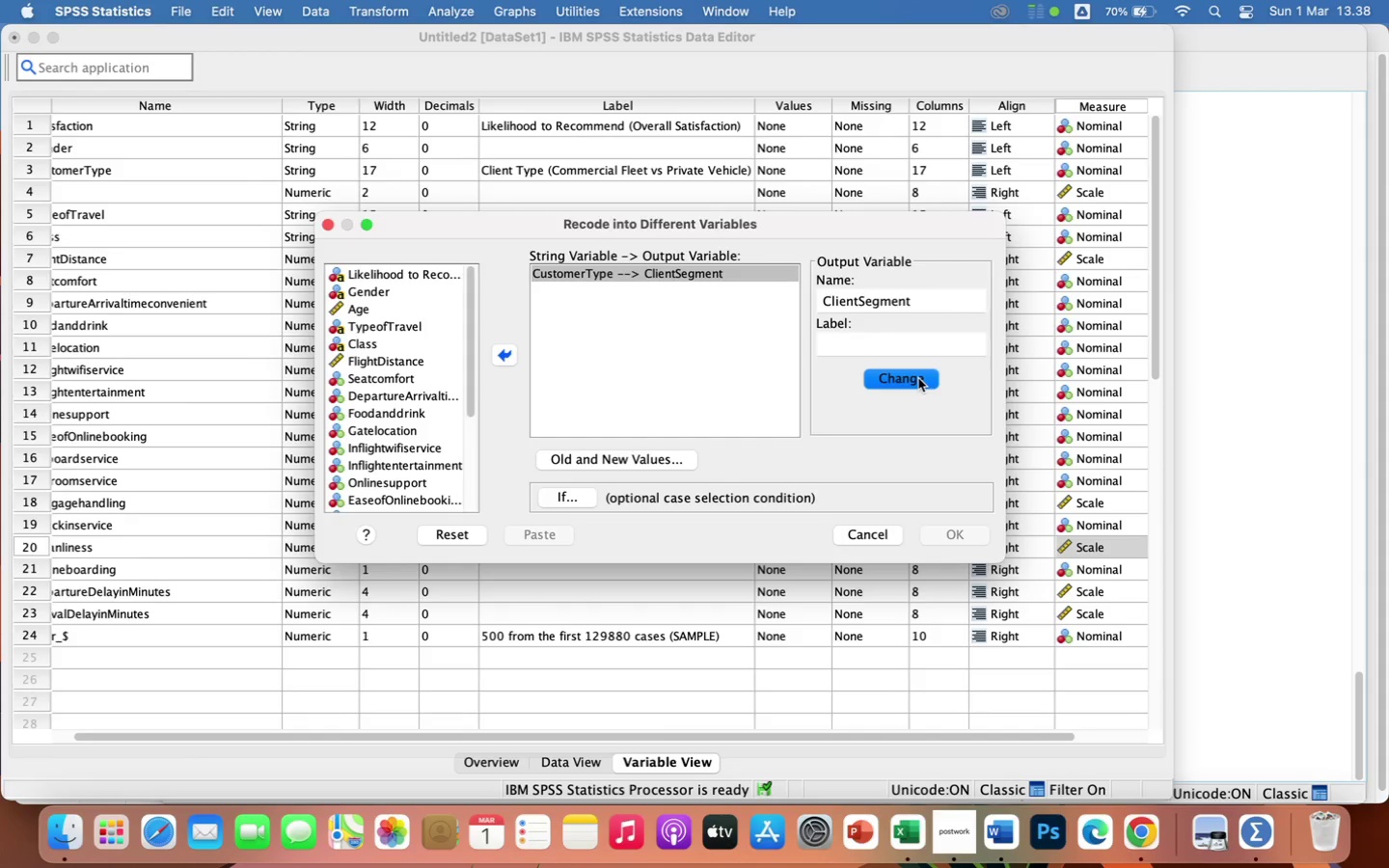 
left_click([918, 378])
 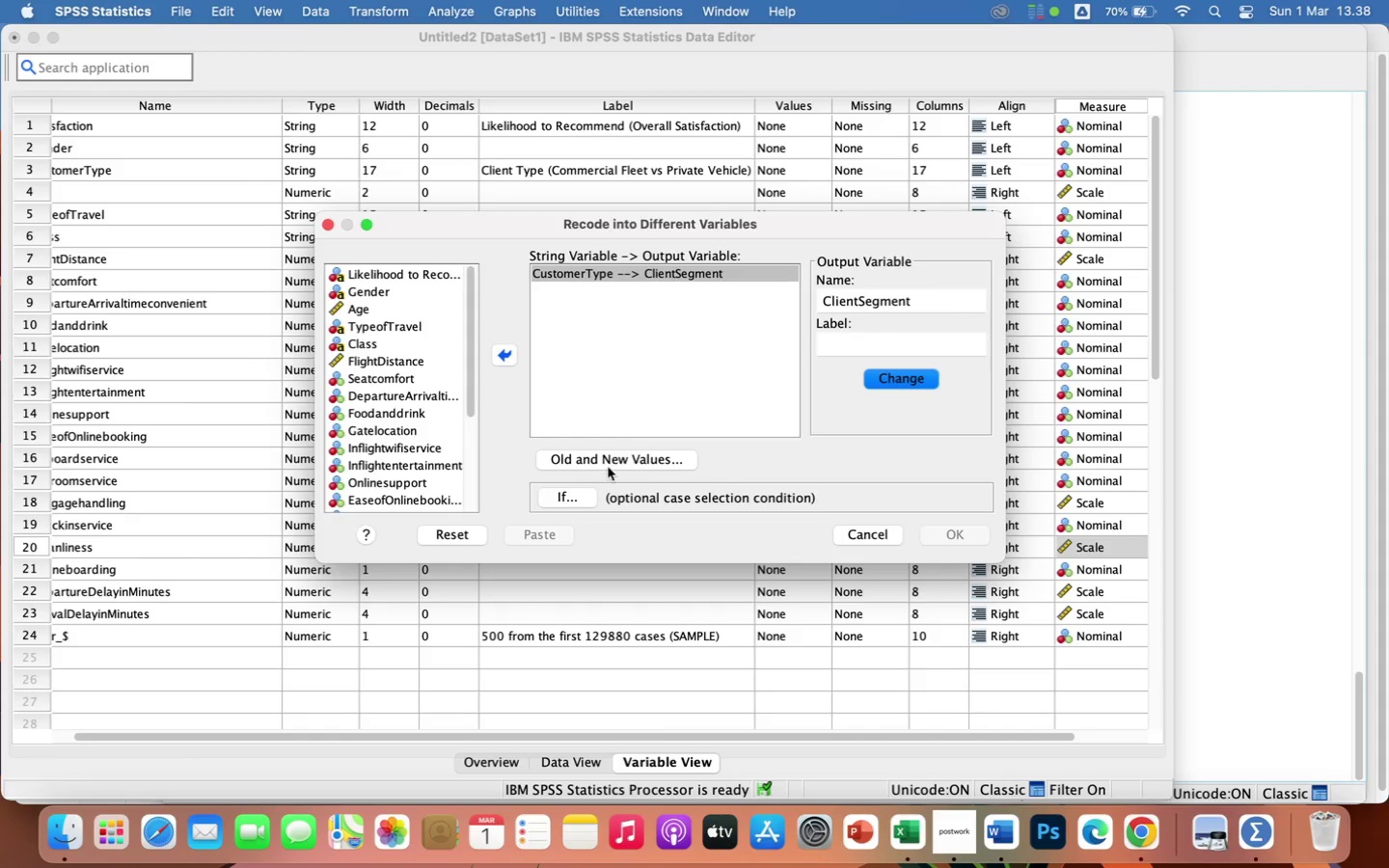 
left_click([605, 460])
 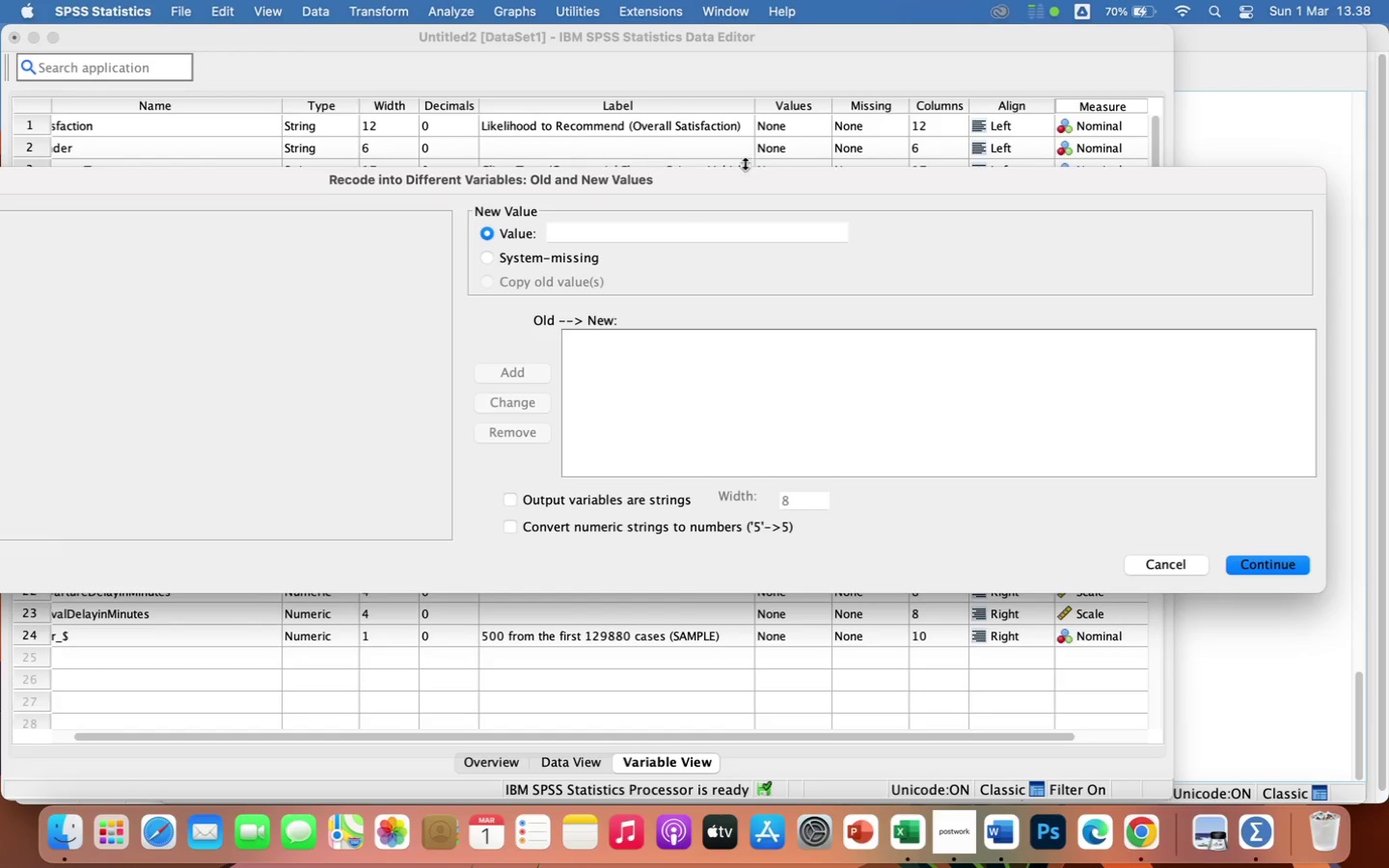 
left_click_drag(start_coordinate=[765, 174], to_coordinate=[1293, 195])
 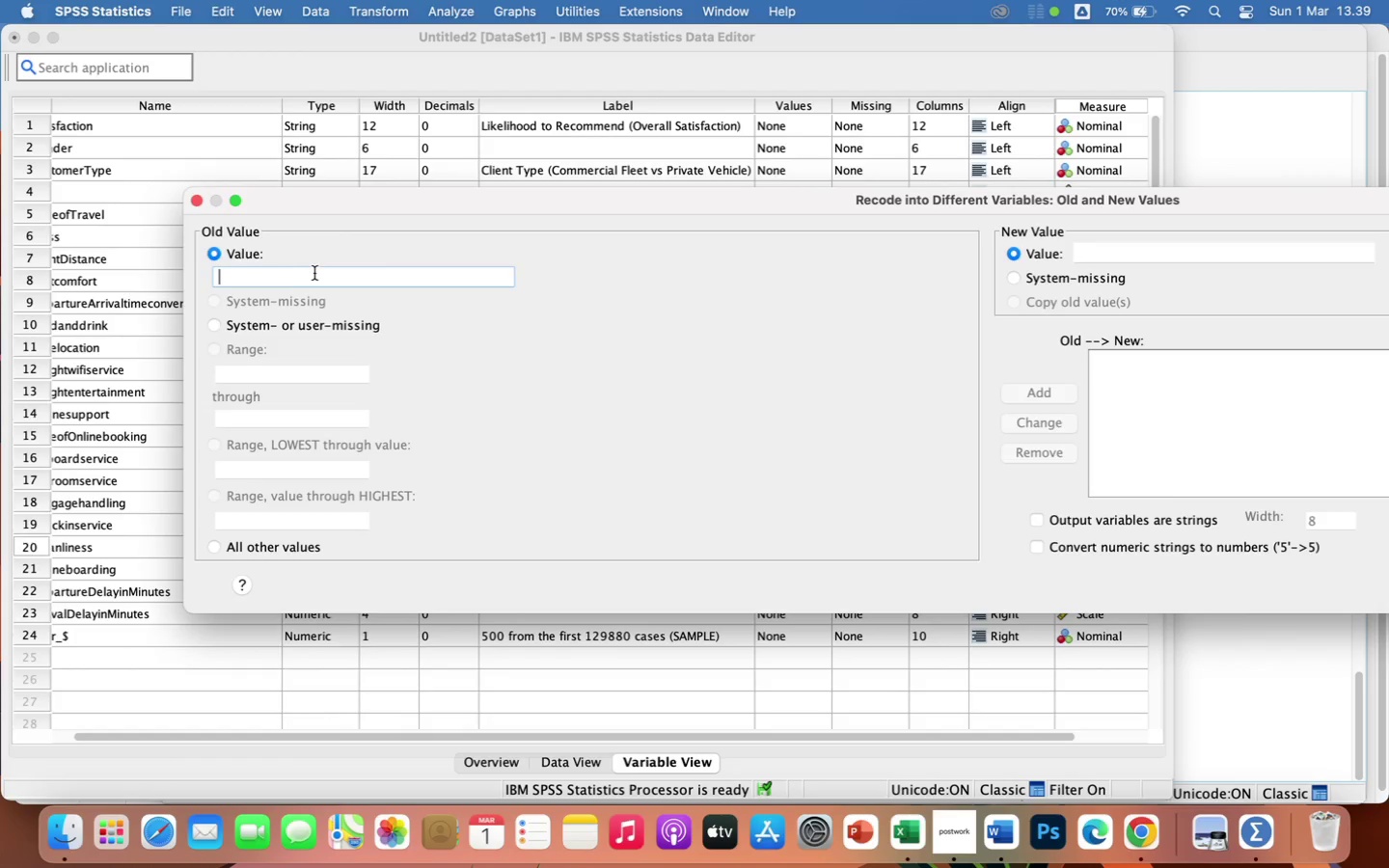 
type(Loyal Customer)
 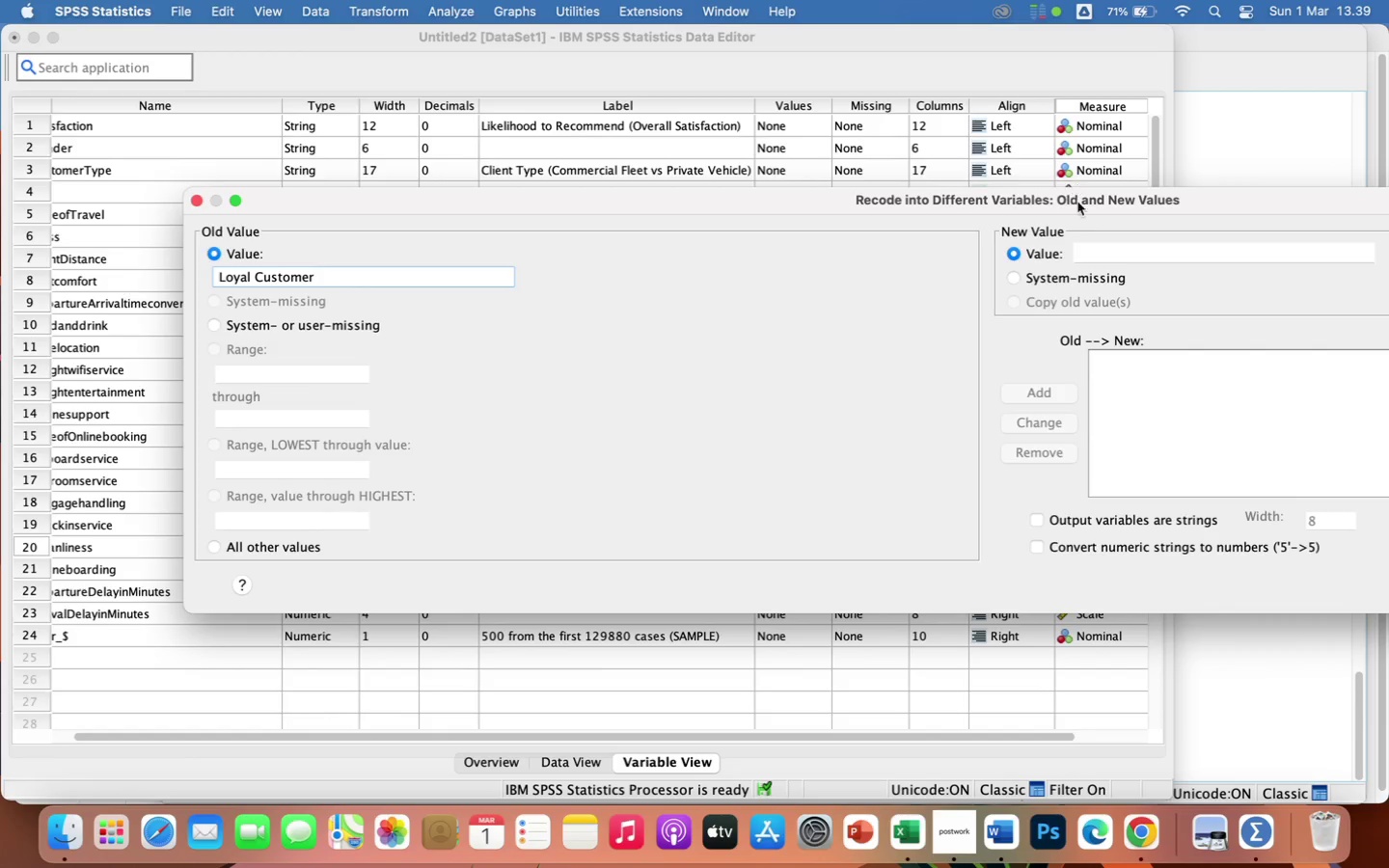 
left_click([1085, 251])
 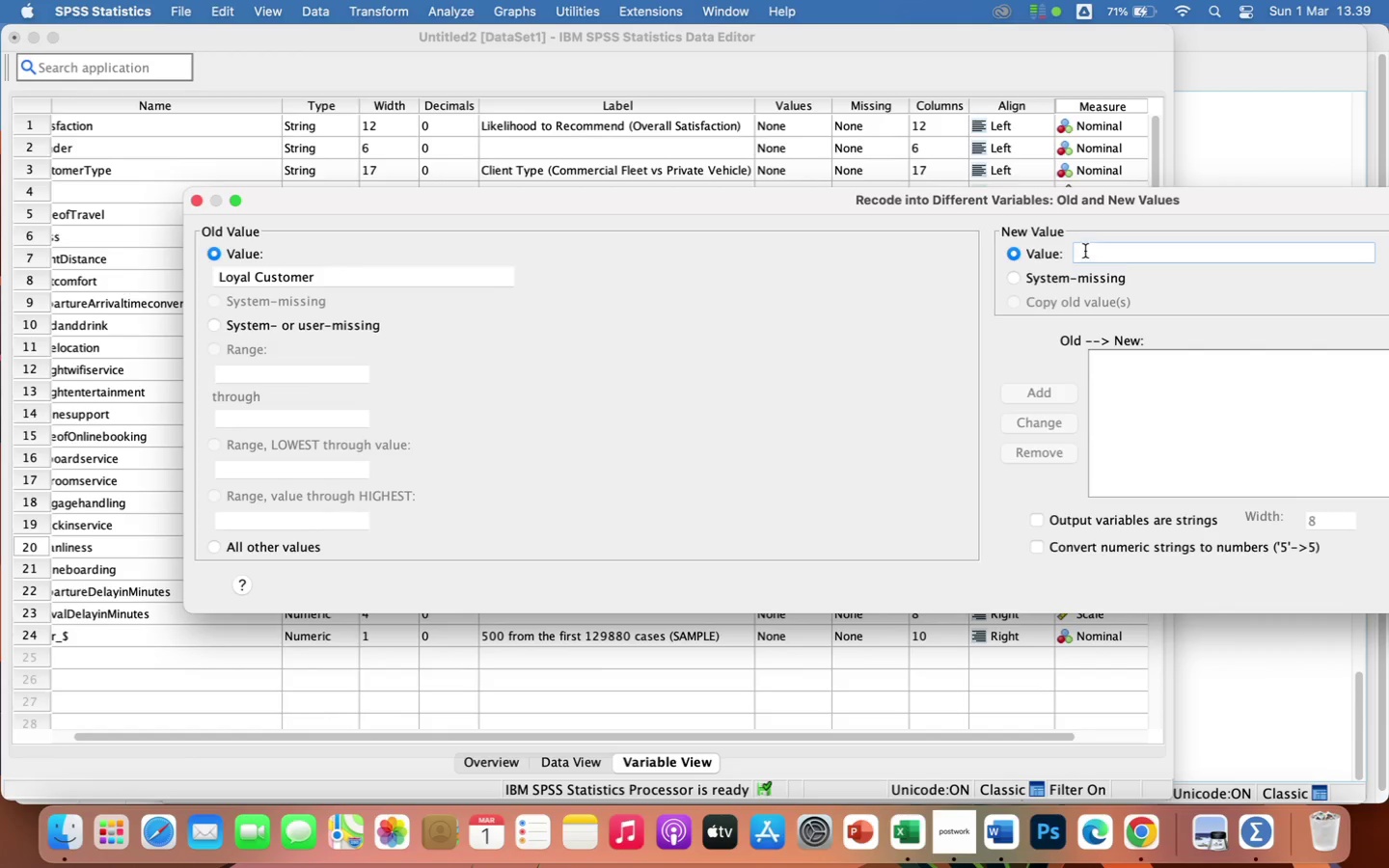 
key(1)
 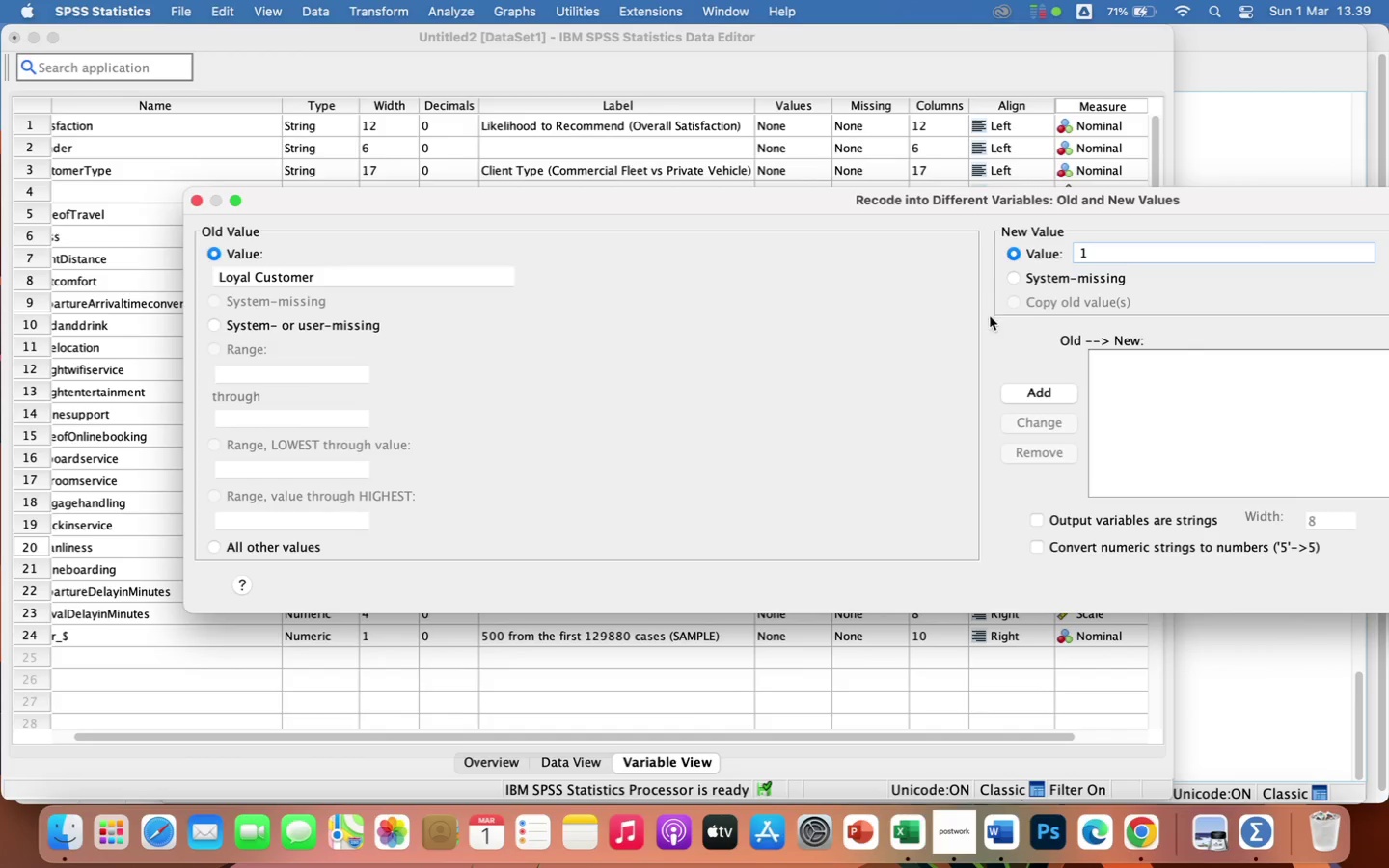 
left_click([1048, 391])
 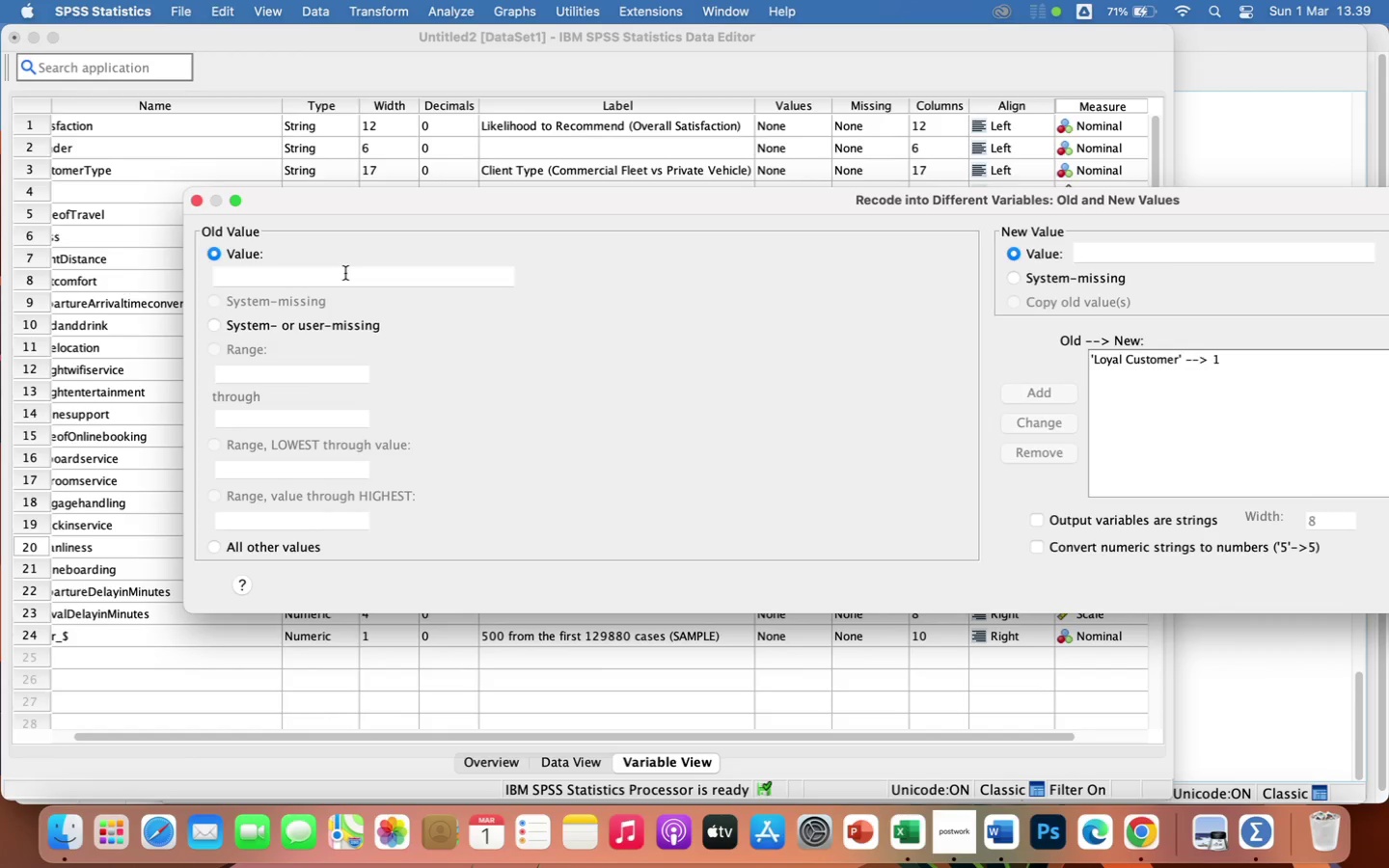 
left_click([344, 278])
 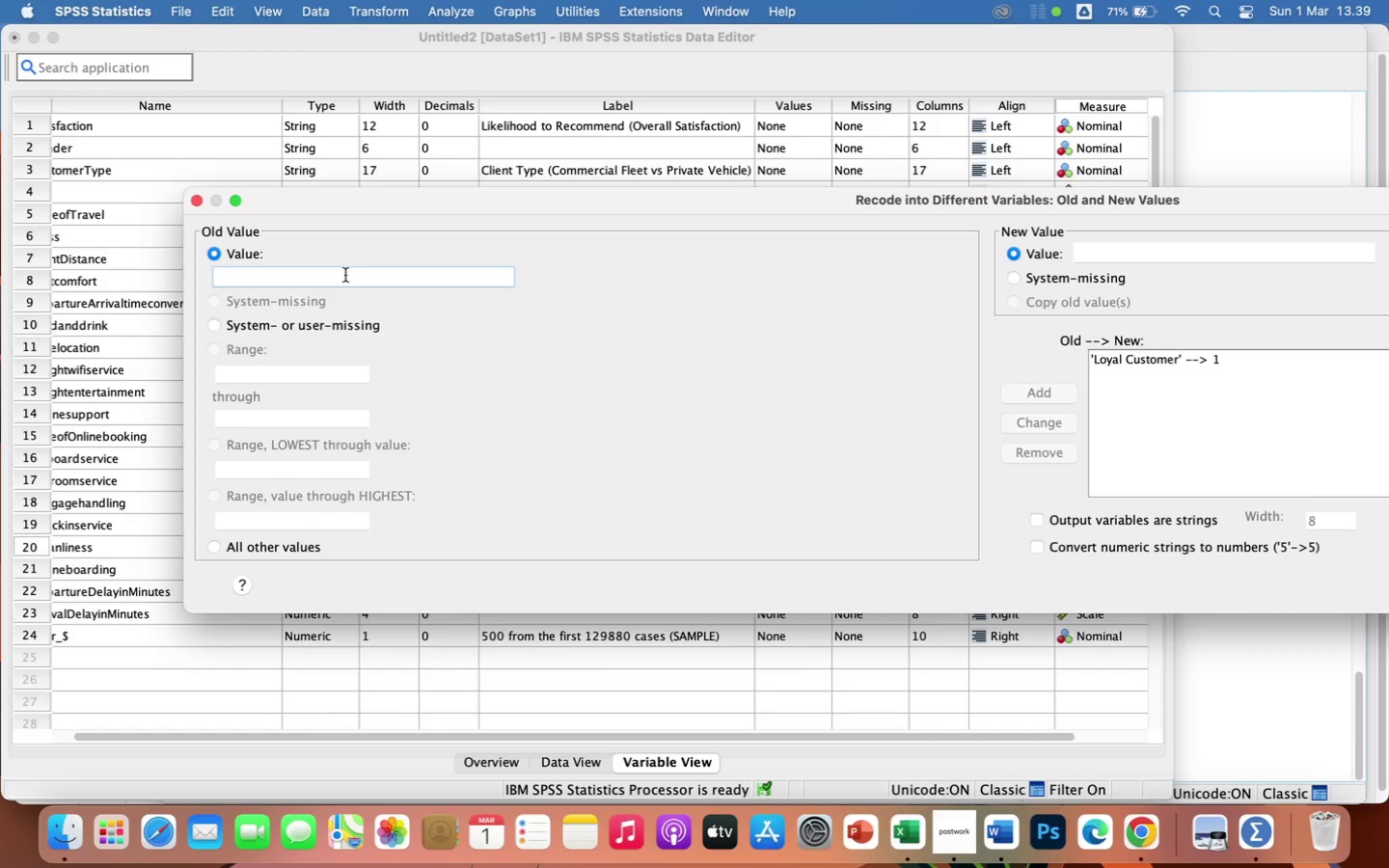 
type(disloyal Customer)
 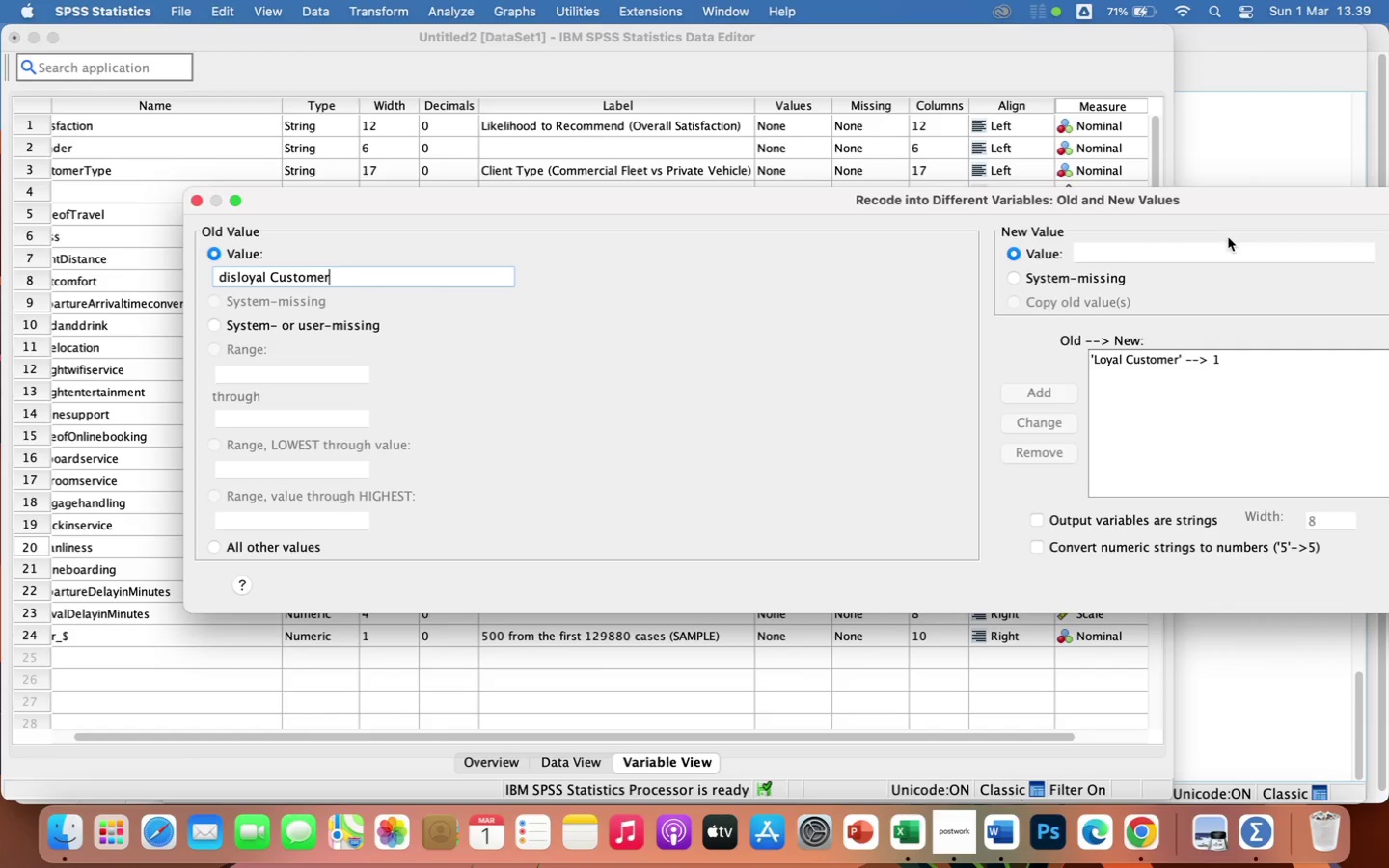 
left_click([1100, 253])
 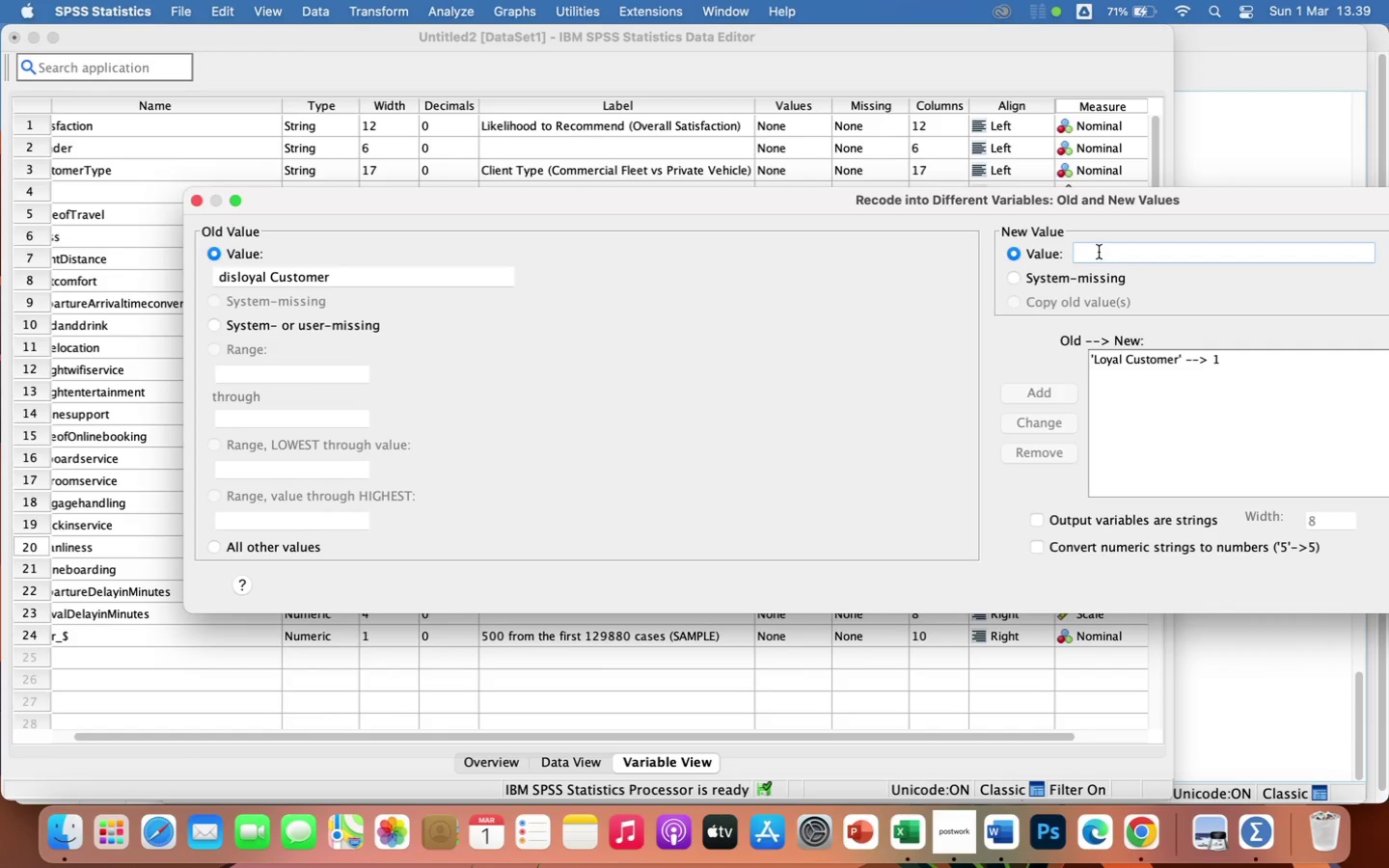 
key(2)
 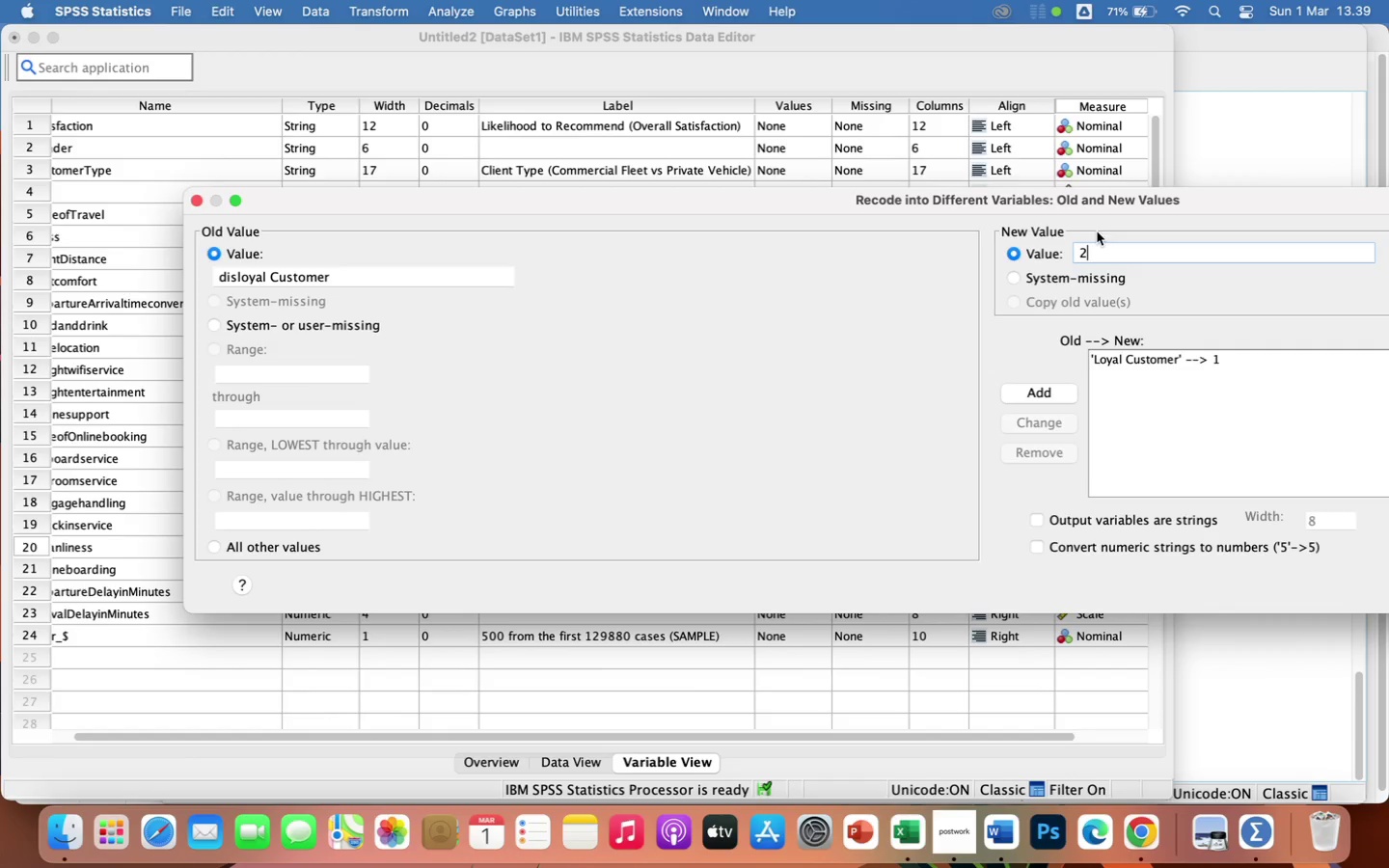 
wait(17.17)
 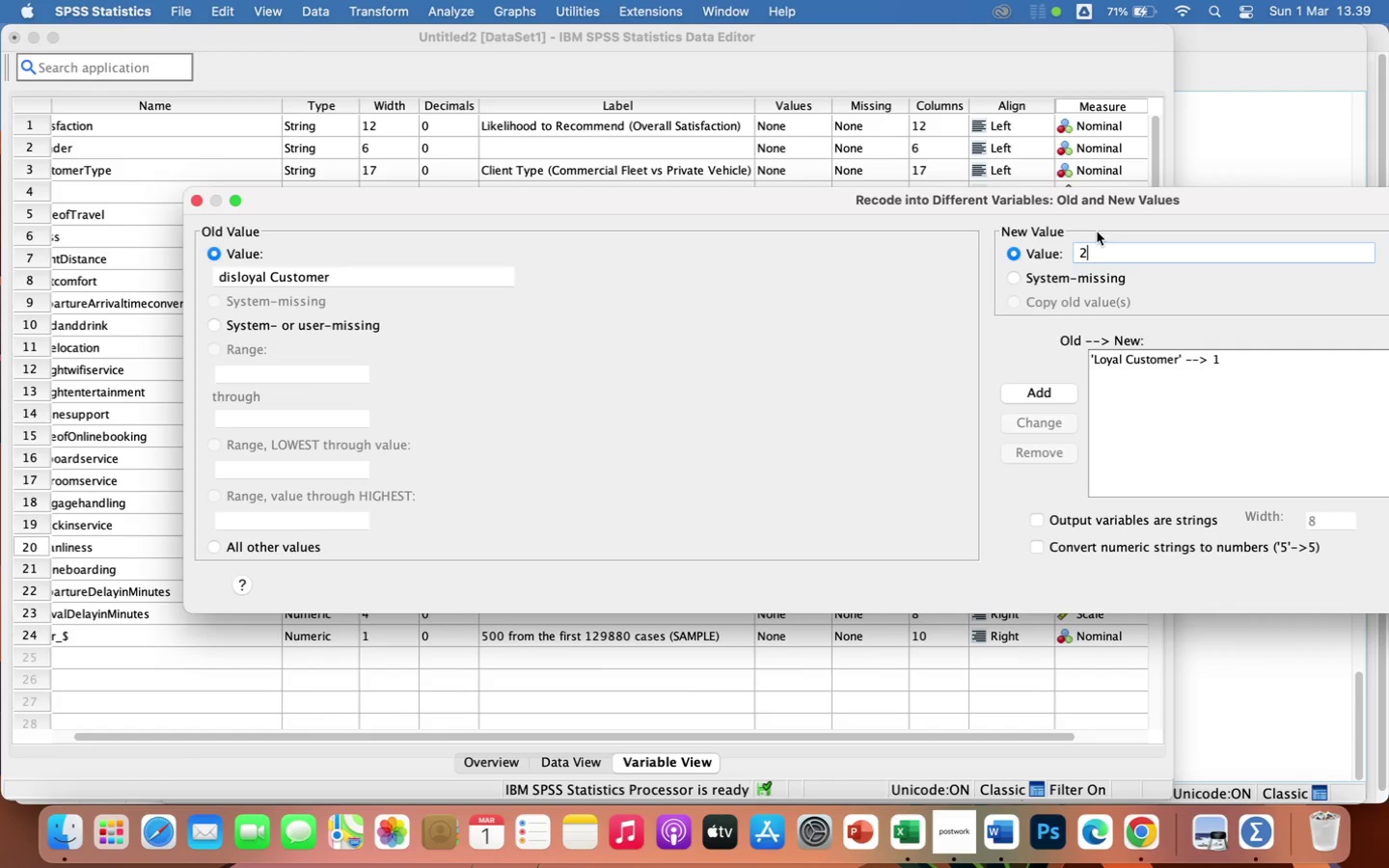 
left_click_drag(start_coordinate=[1252, 201], to_coordinate=[638, 186])
 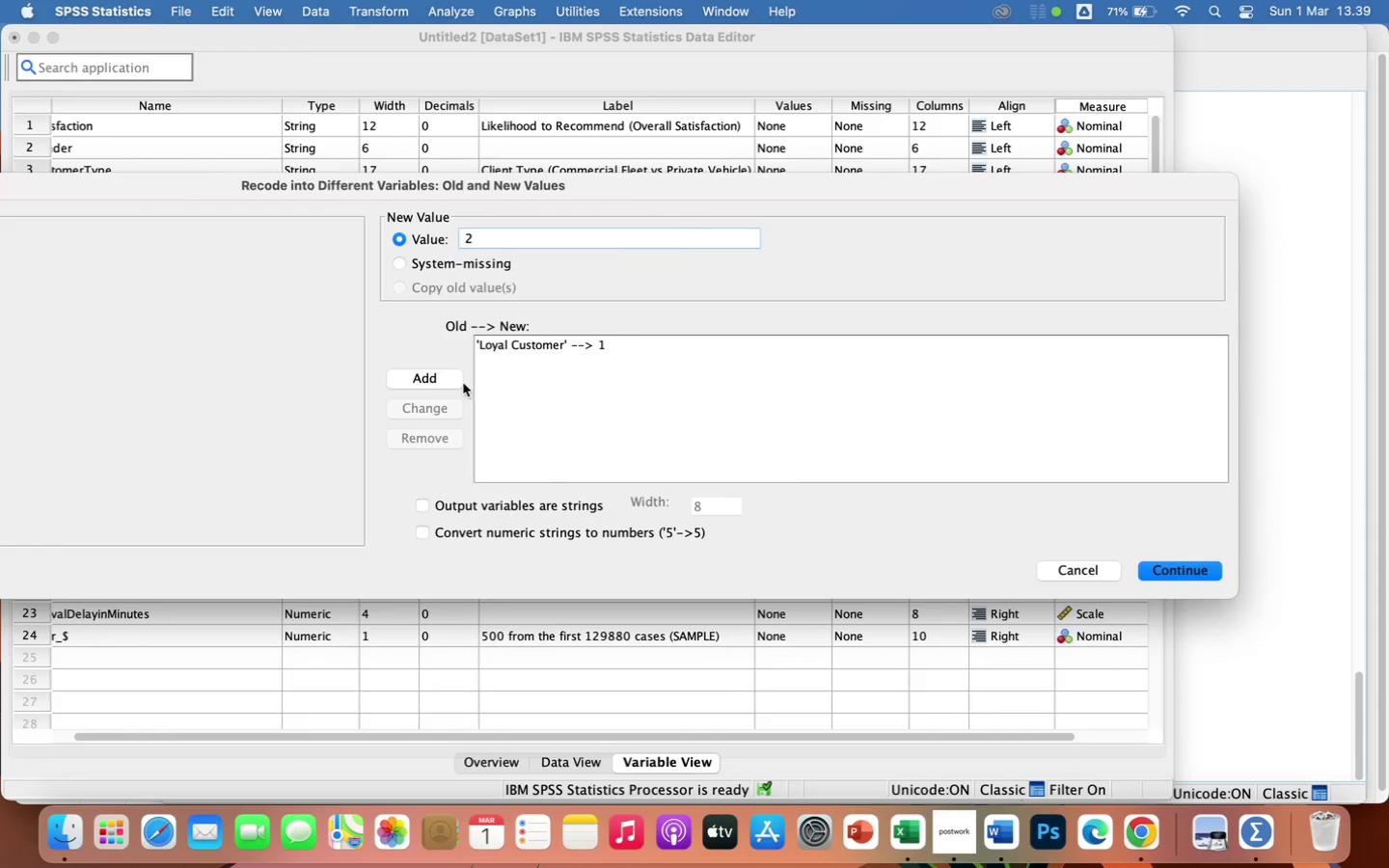 
left_click([454, 378])
 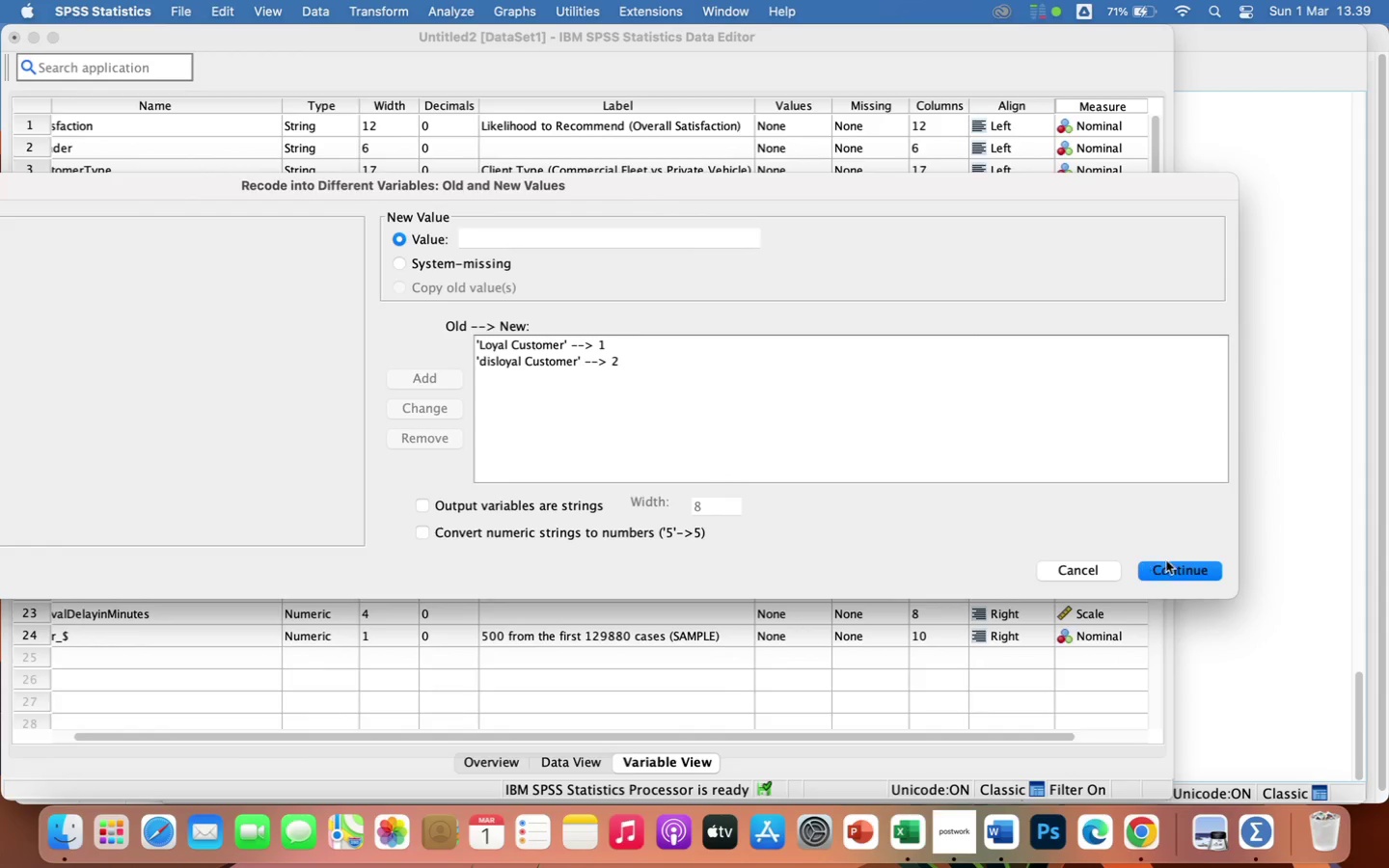 
left_click([1171, 567])
 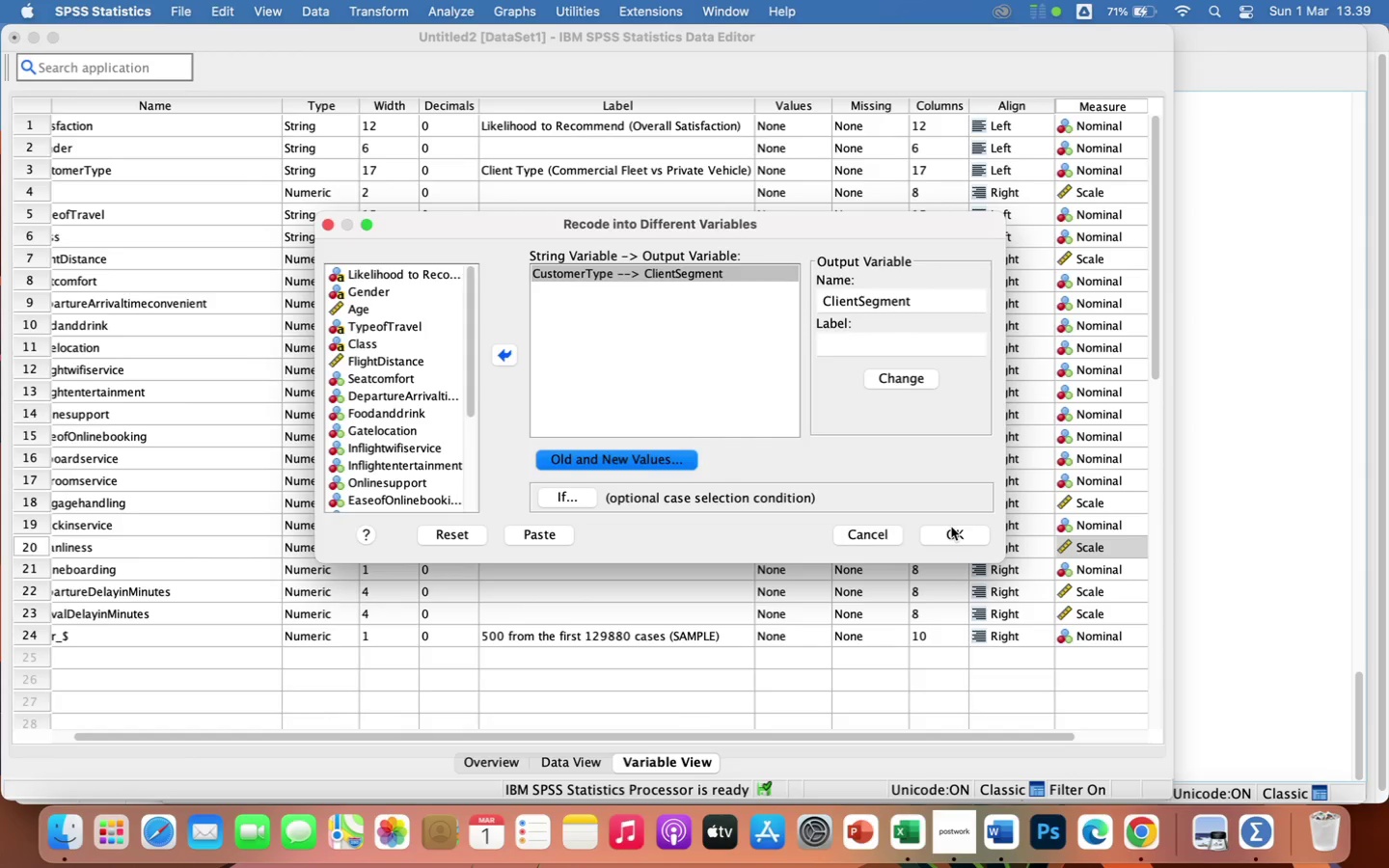 
left_click([949, 533])
 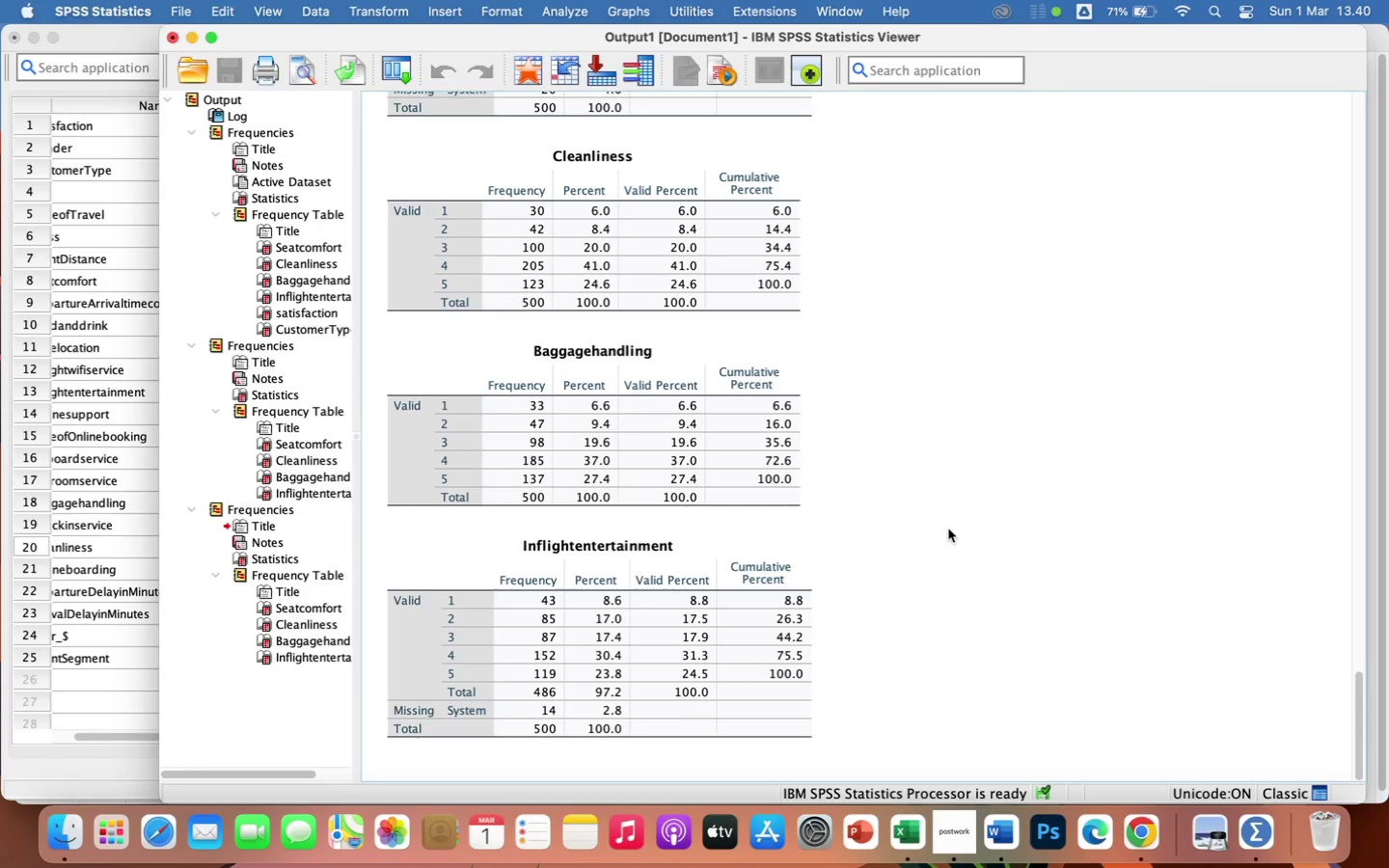 
scroll: coordinate [961, 599], scroll_direction: down, amount: 35.0
 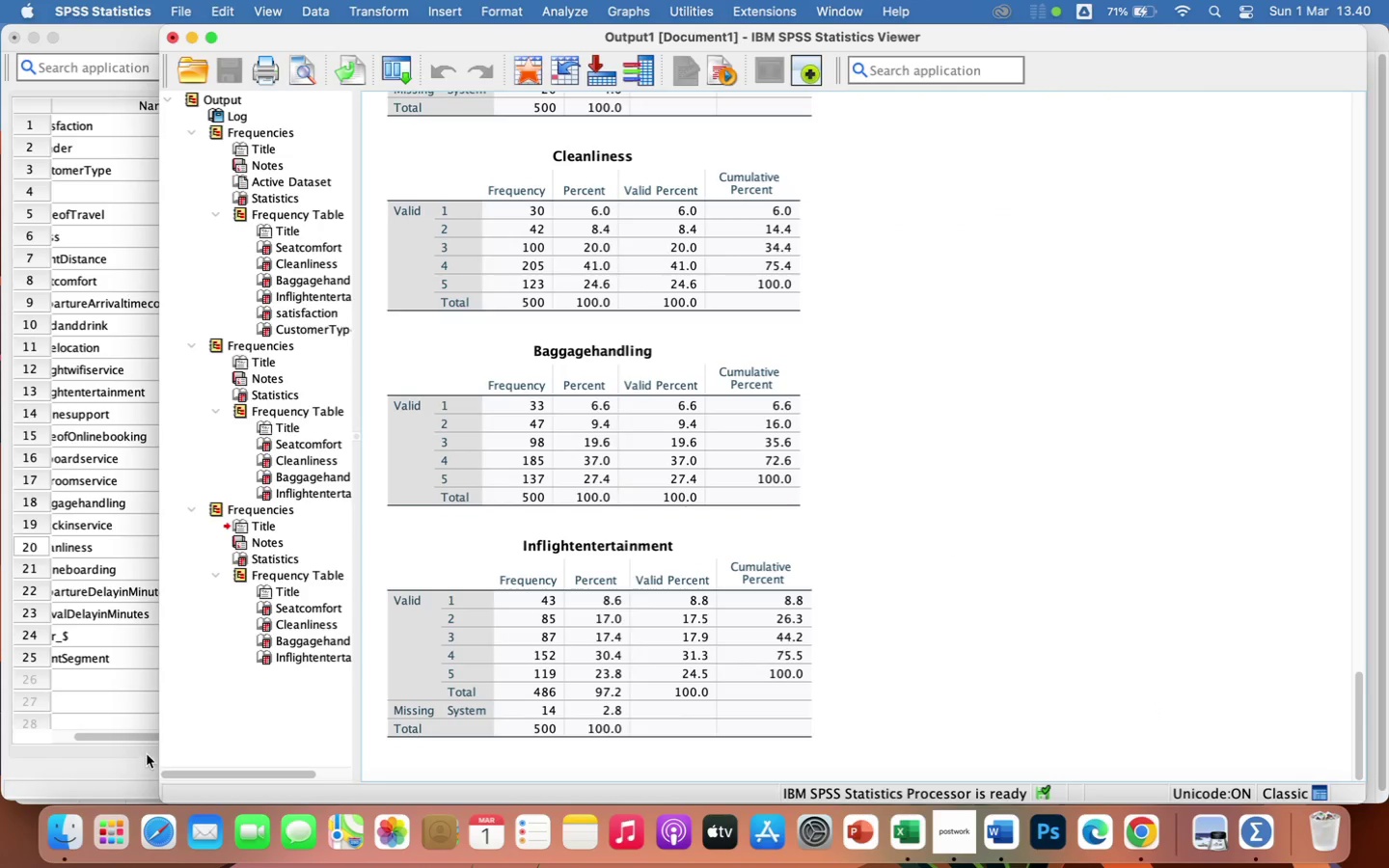 
left_click([122, 695])
 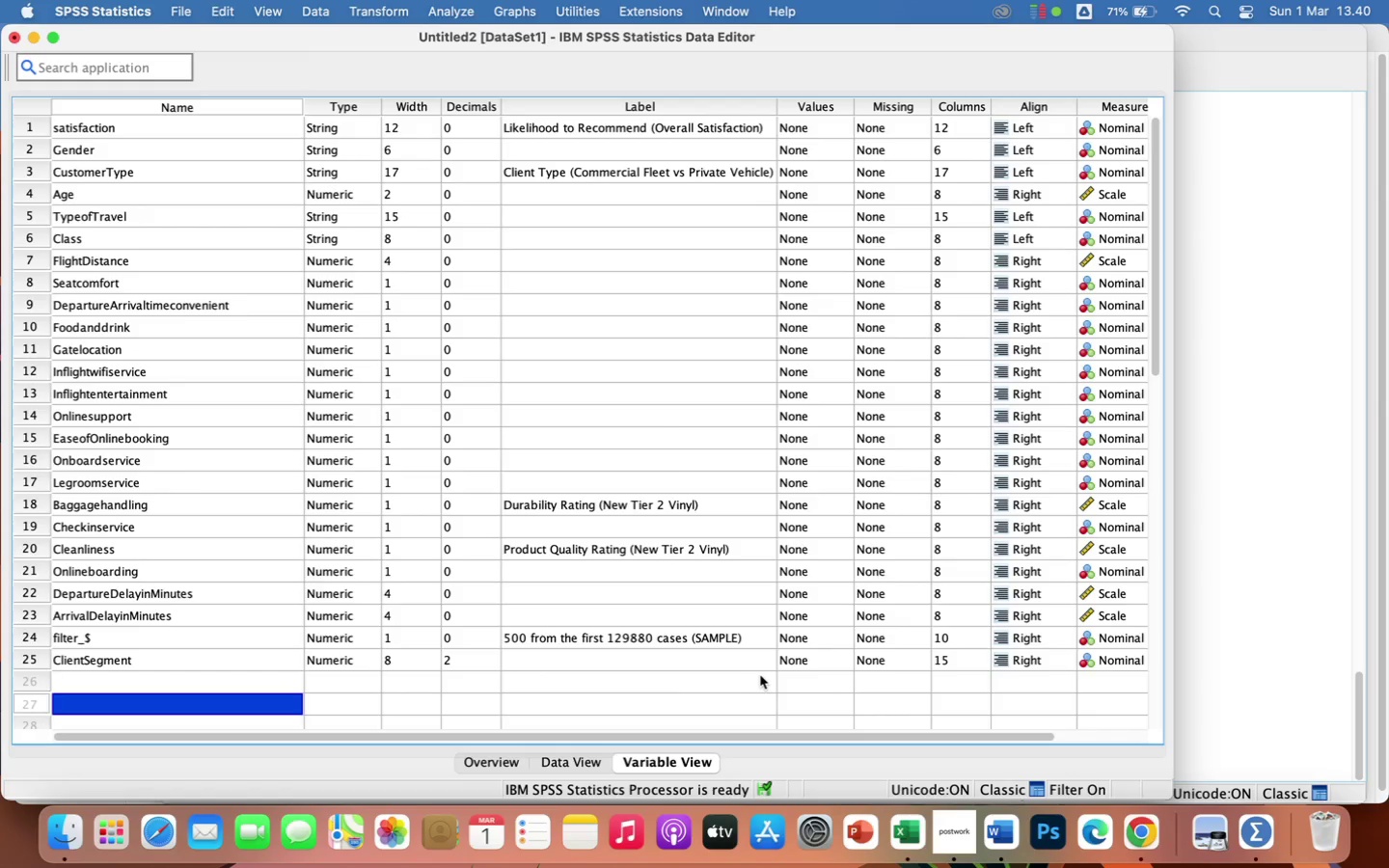 
wait(5.98)
 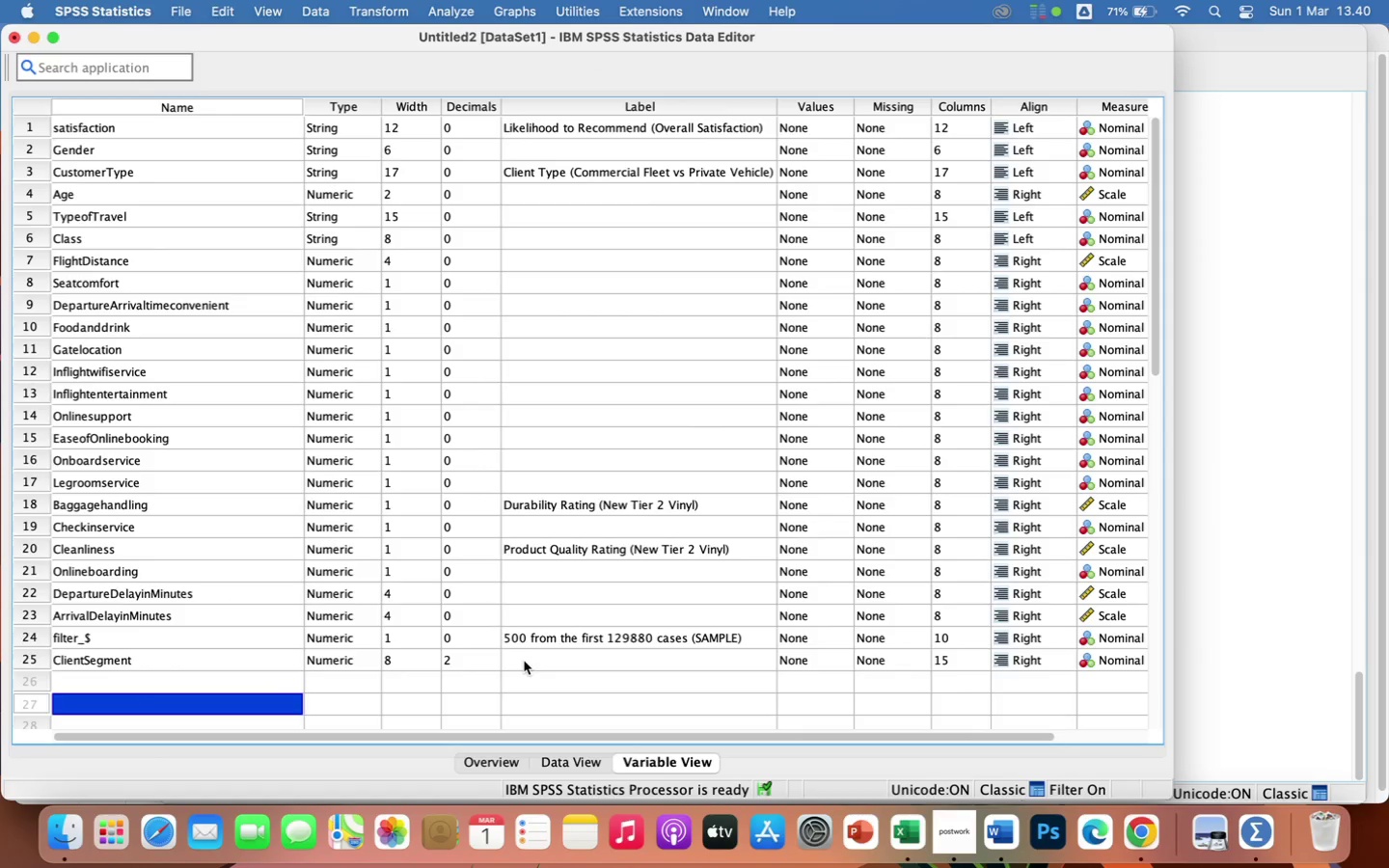 
left_click([792, 661])
 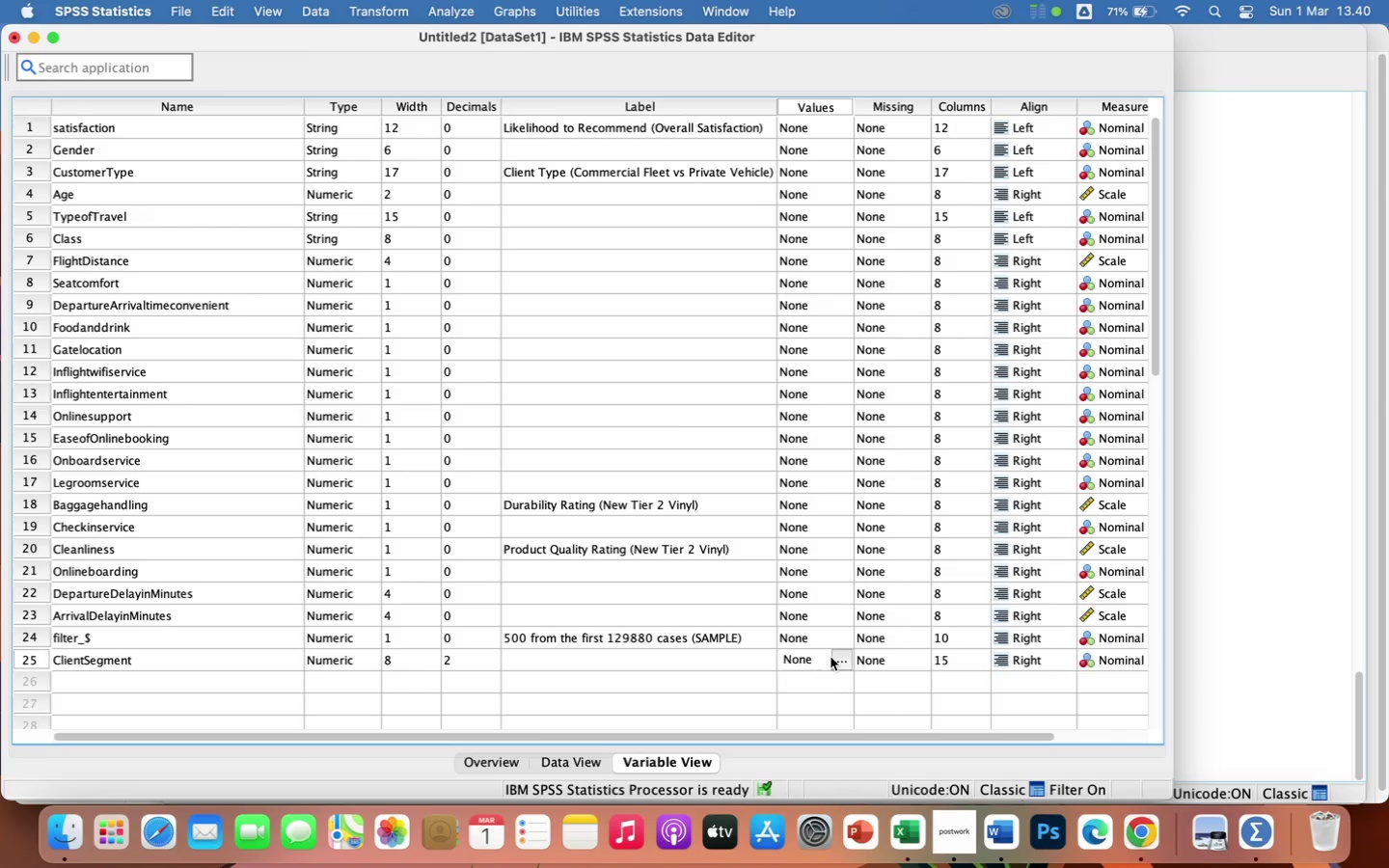 
mouse_move([831, 637])
 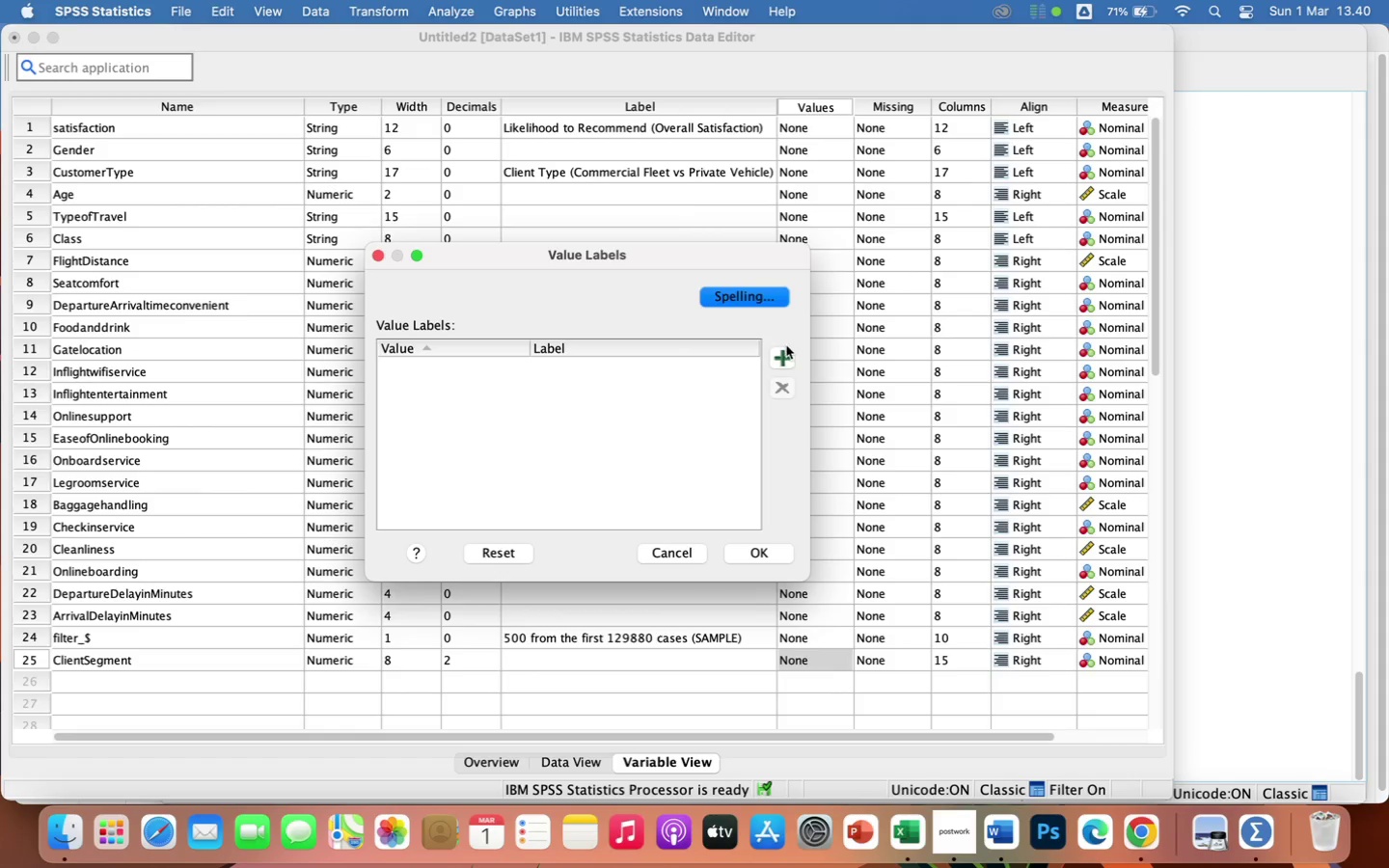 
left_click([786, 352])
 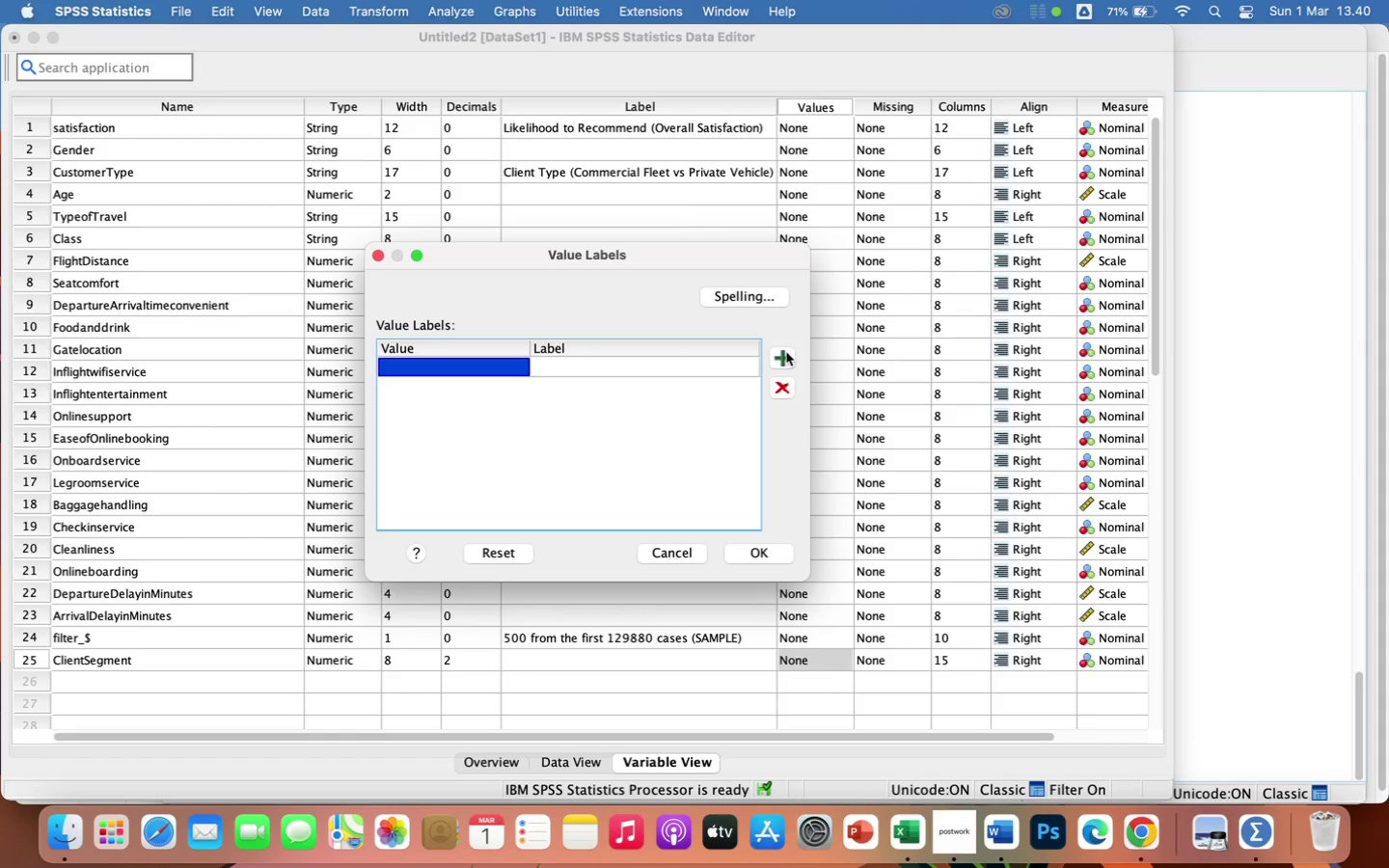 
left_click([786, 352])
 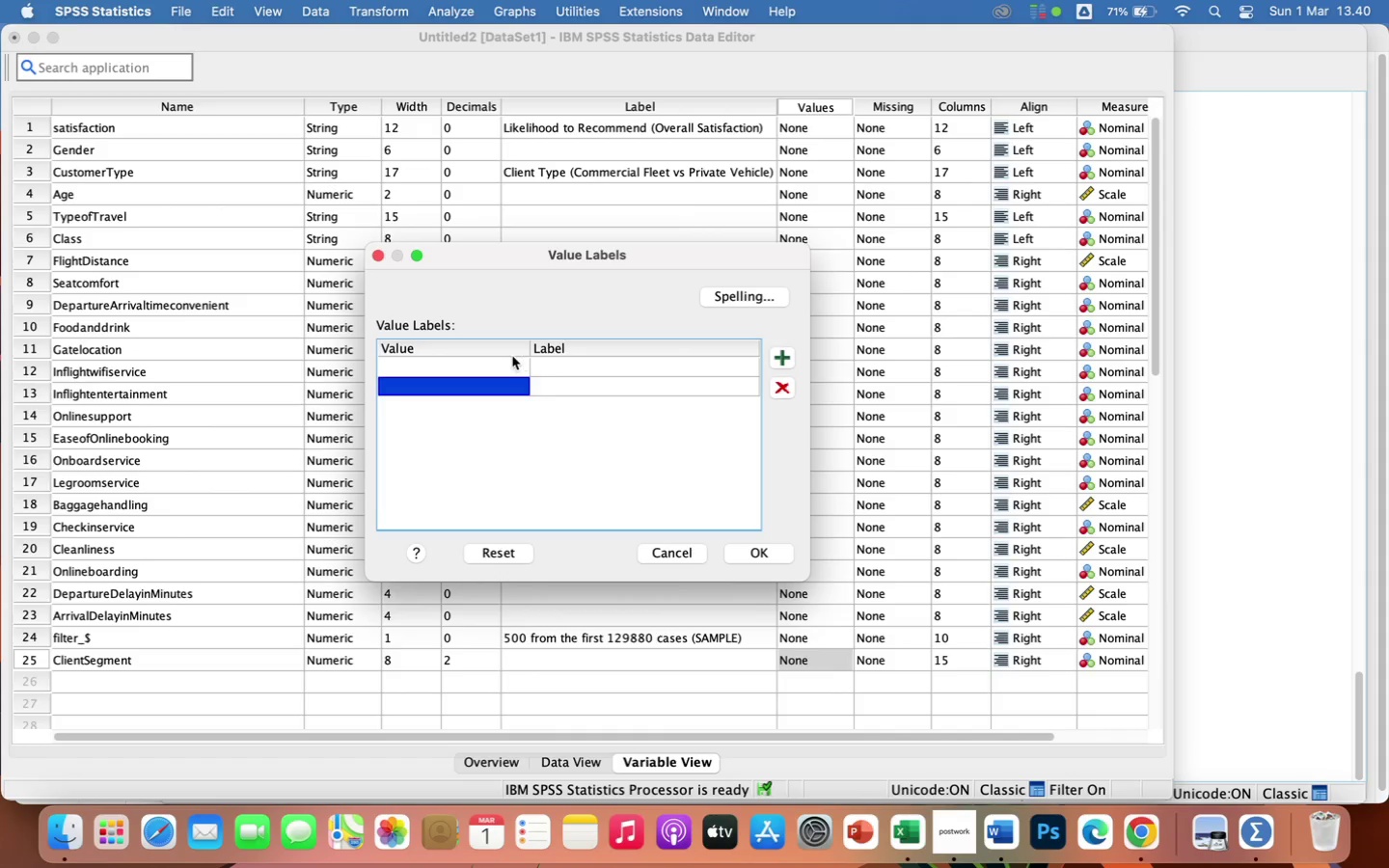 
left_click([500, 364])
 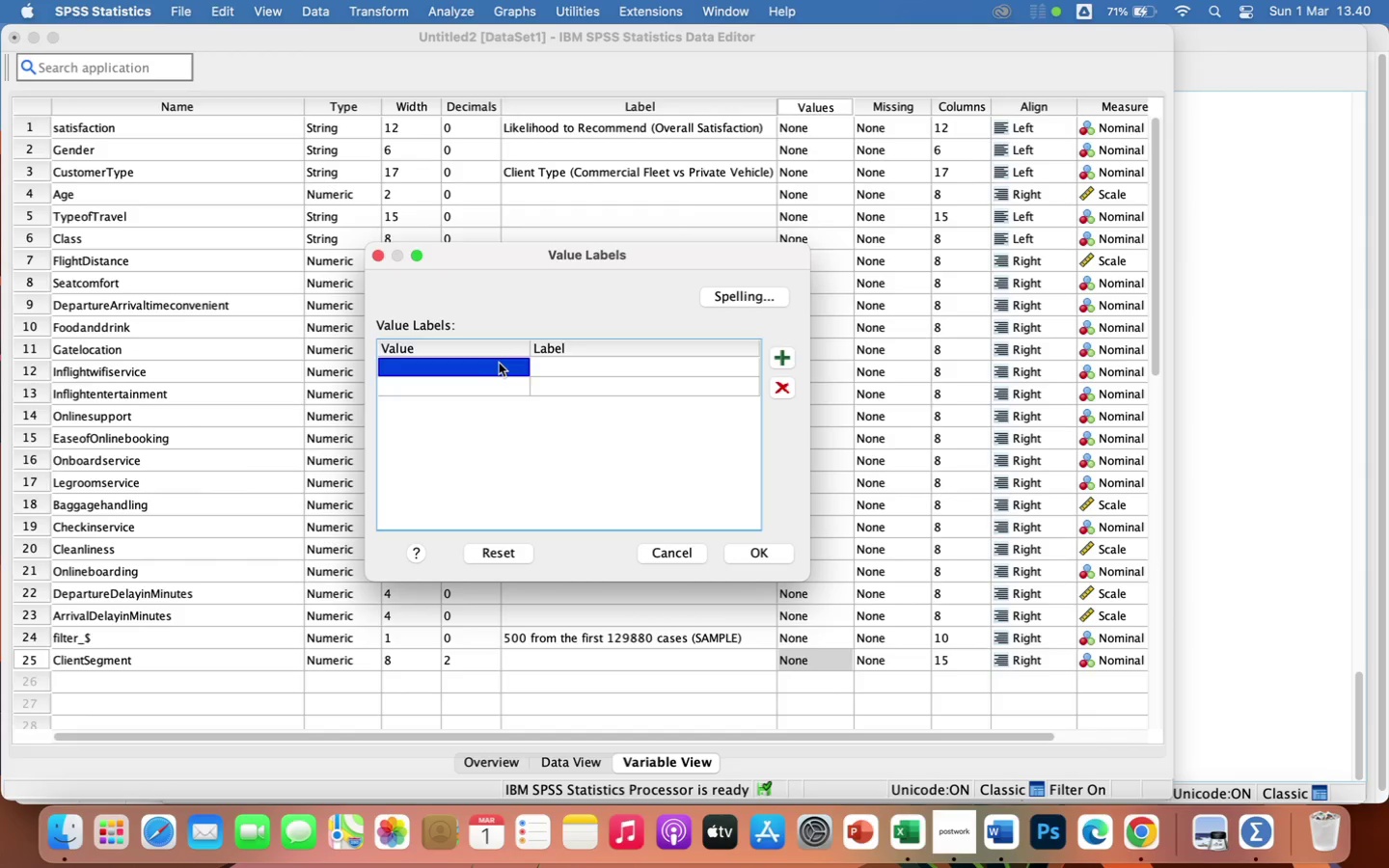 
key(1)
 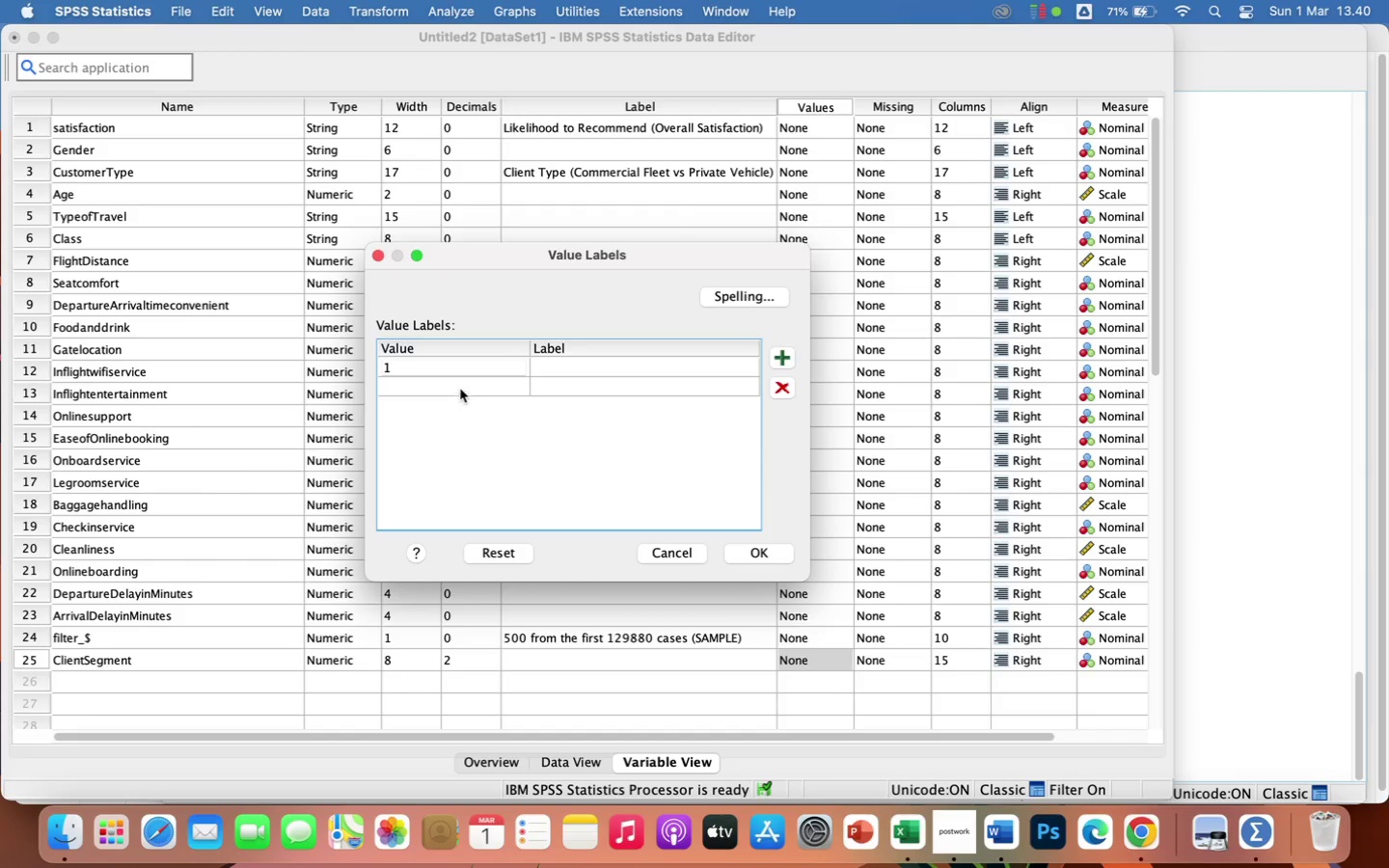 
left_click([460, 388])
 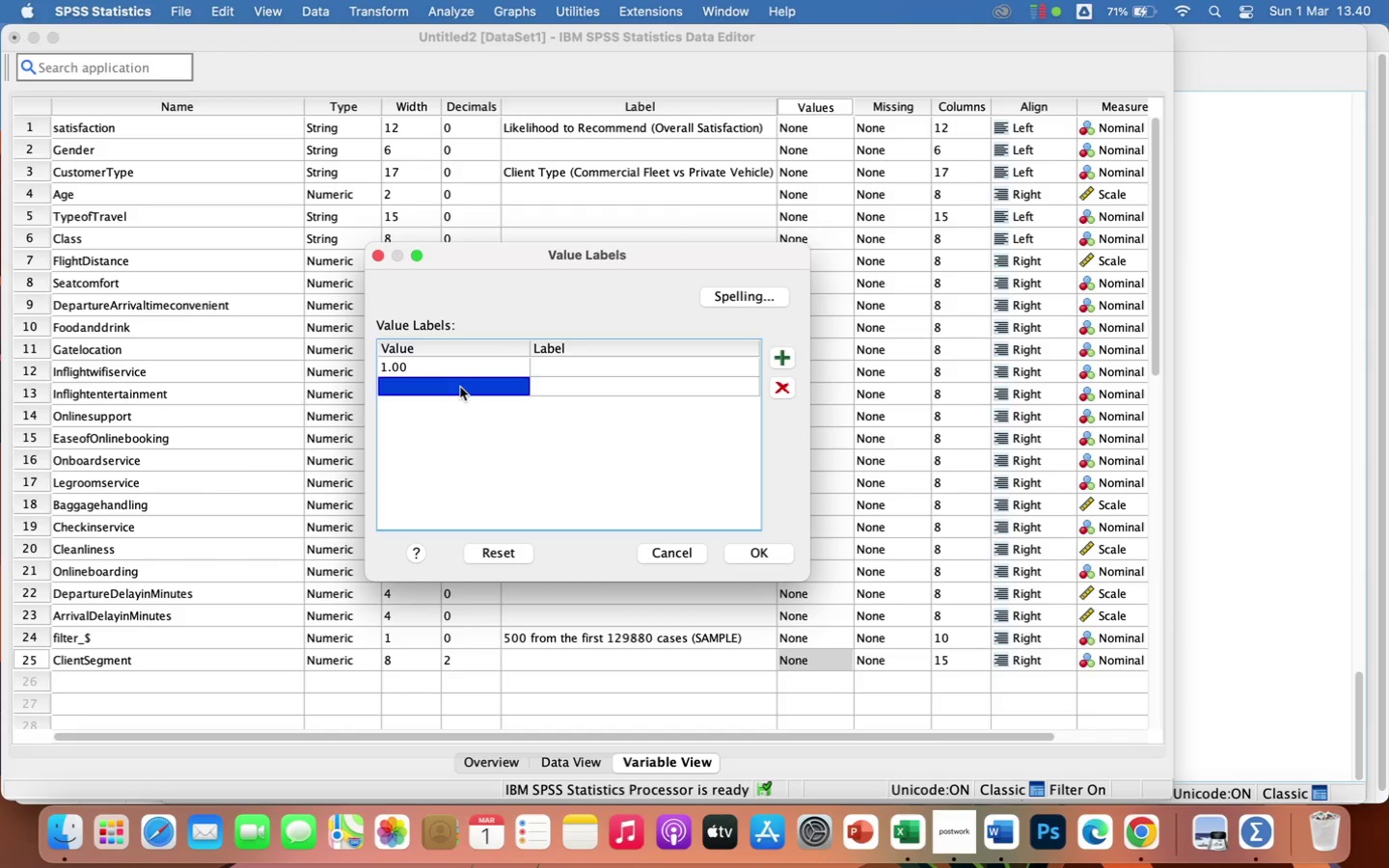 
key(2)
 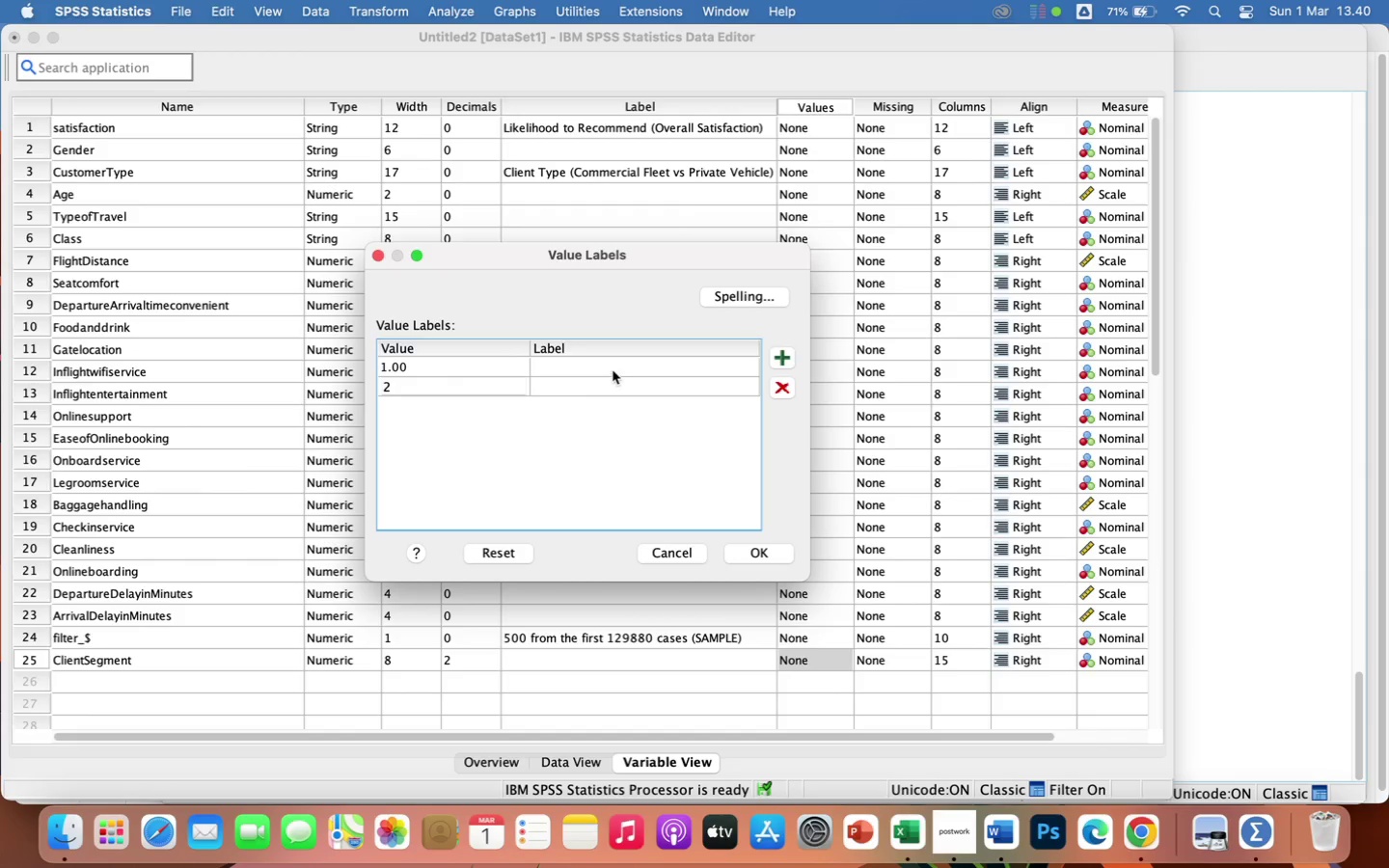 
left_click([610, 366])
 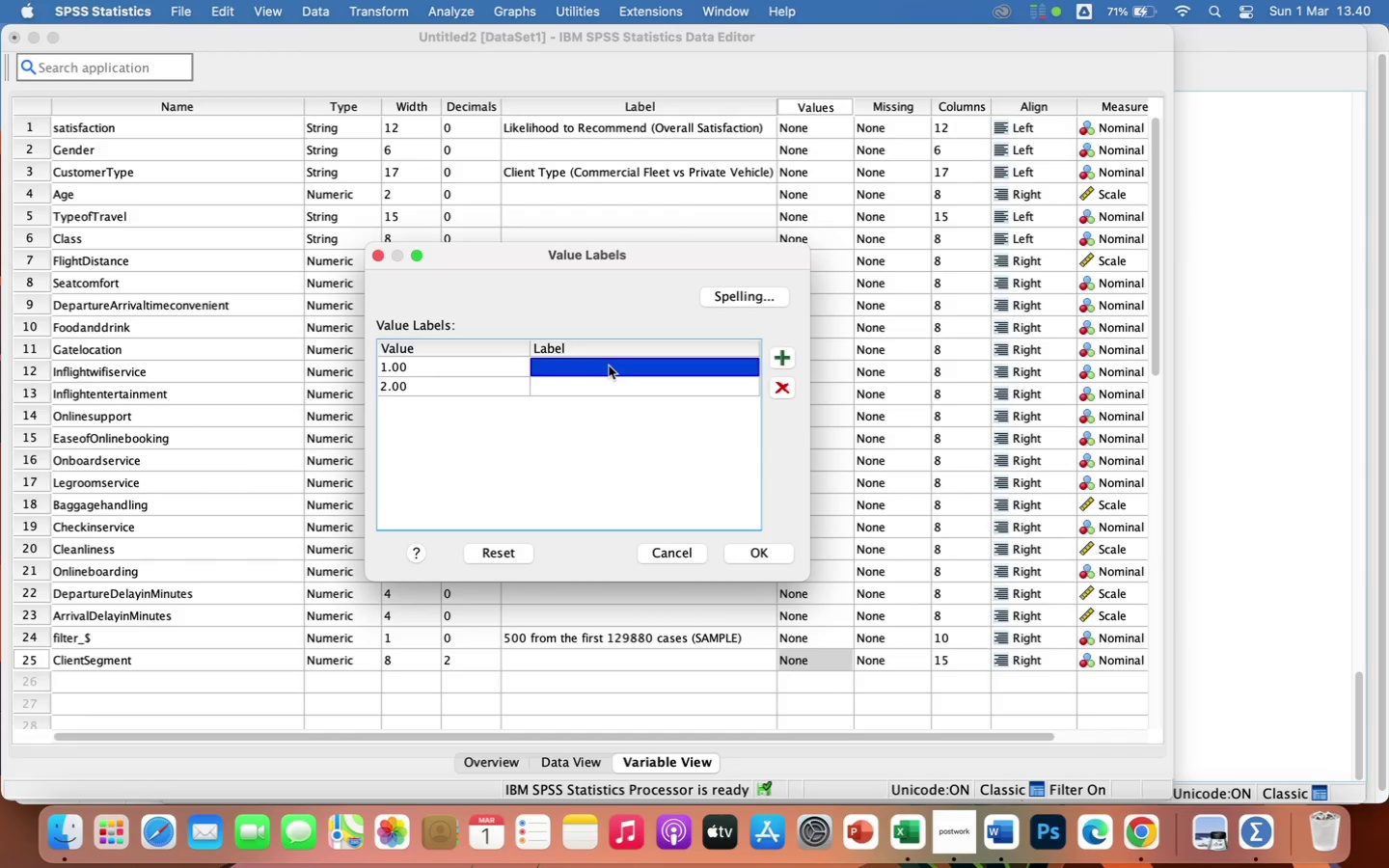 
wait(9.09)
 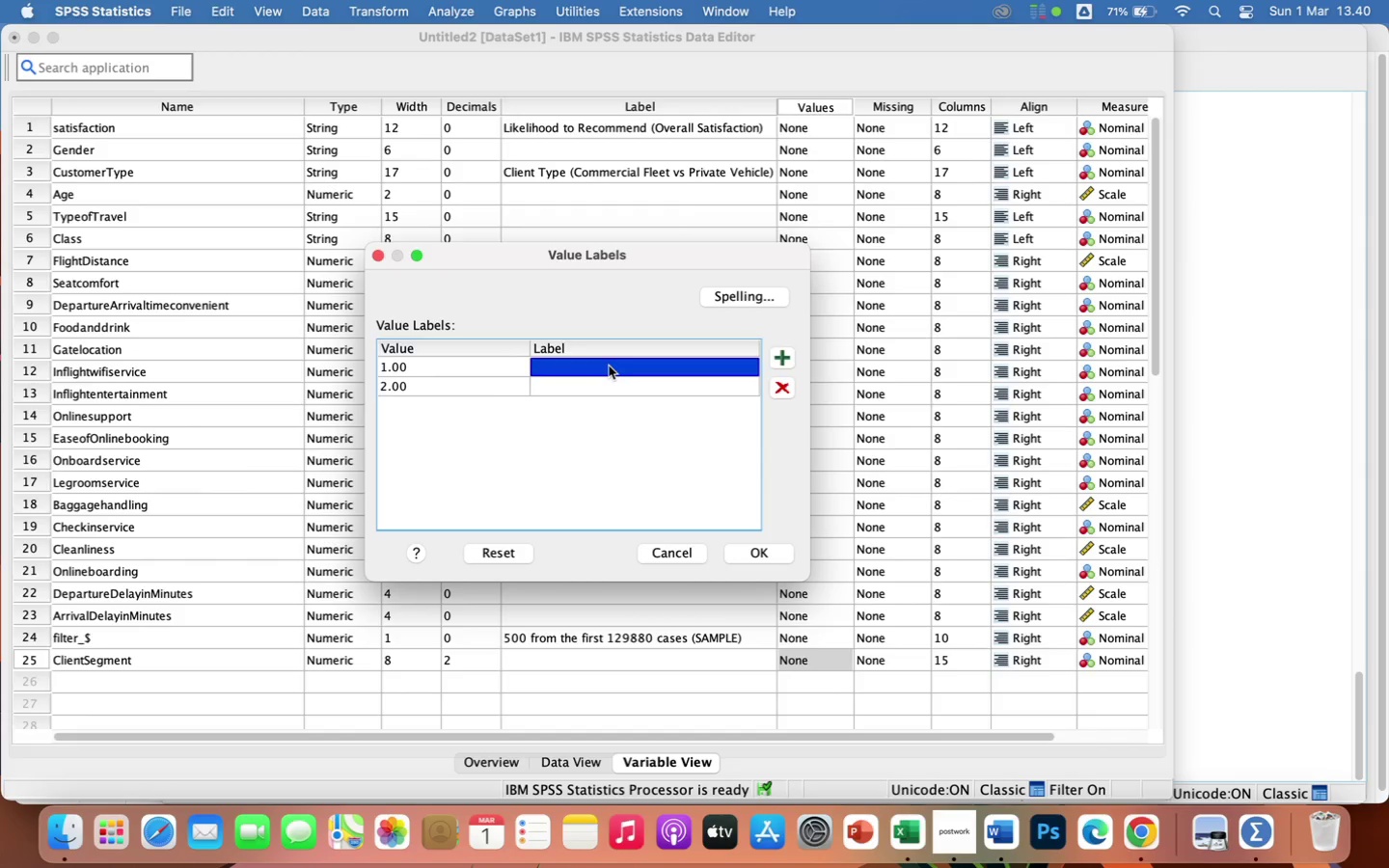 
type(Commercial)
 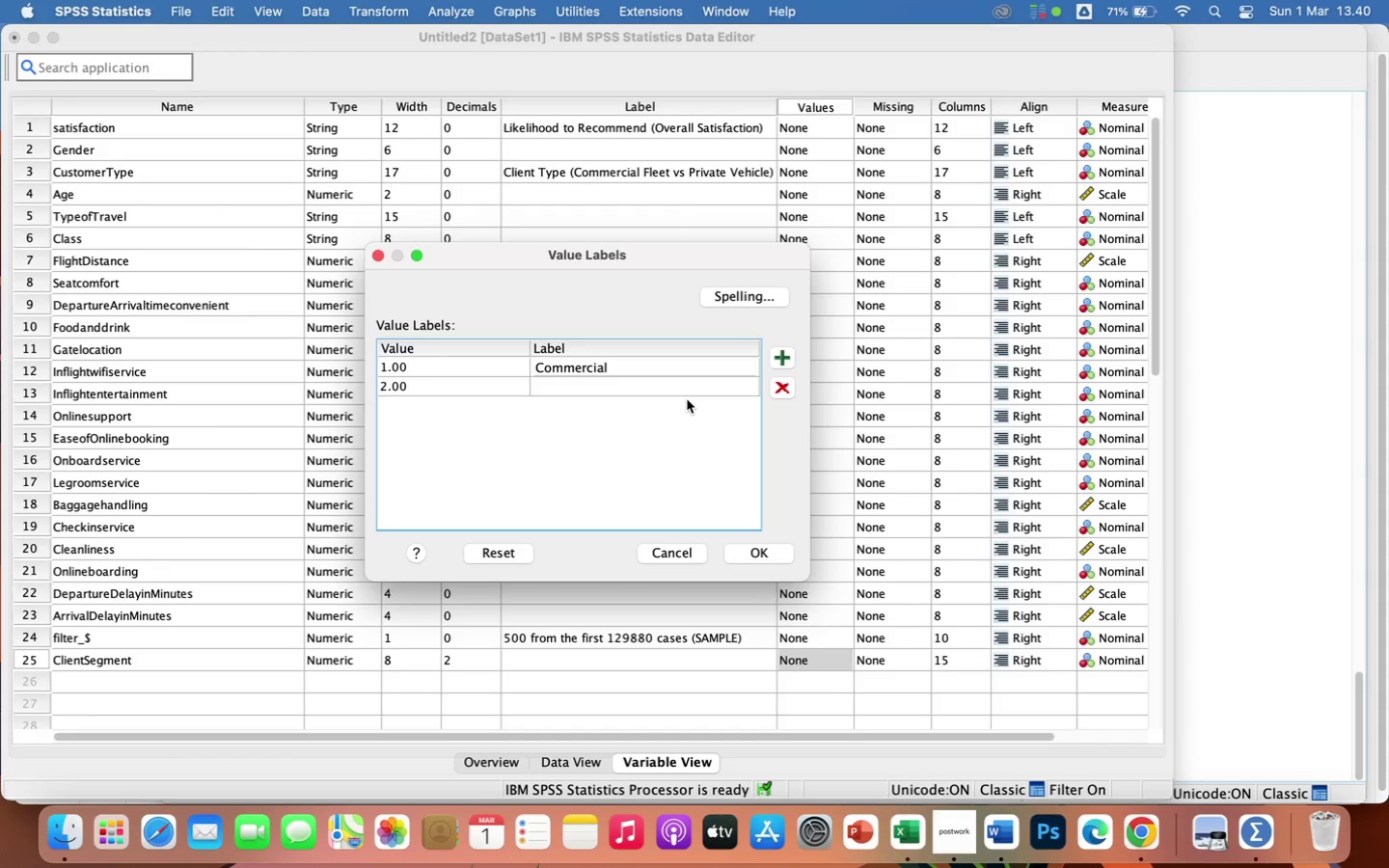 
key(Space)
 